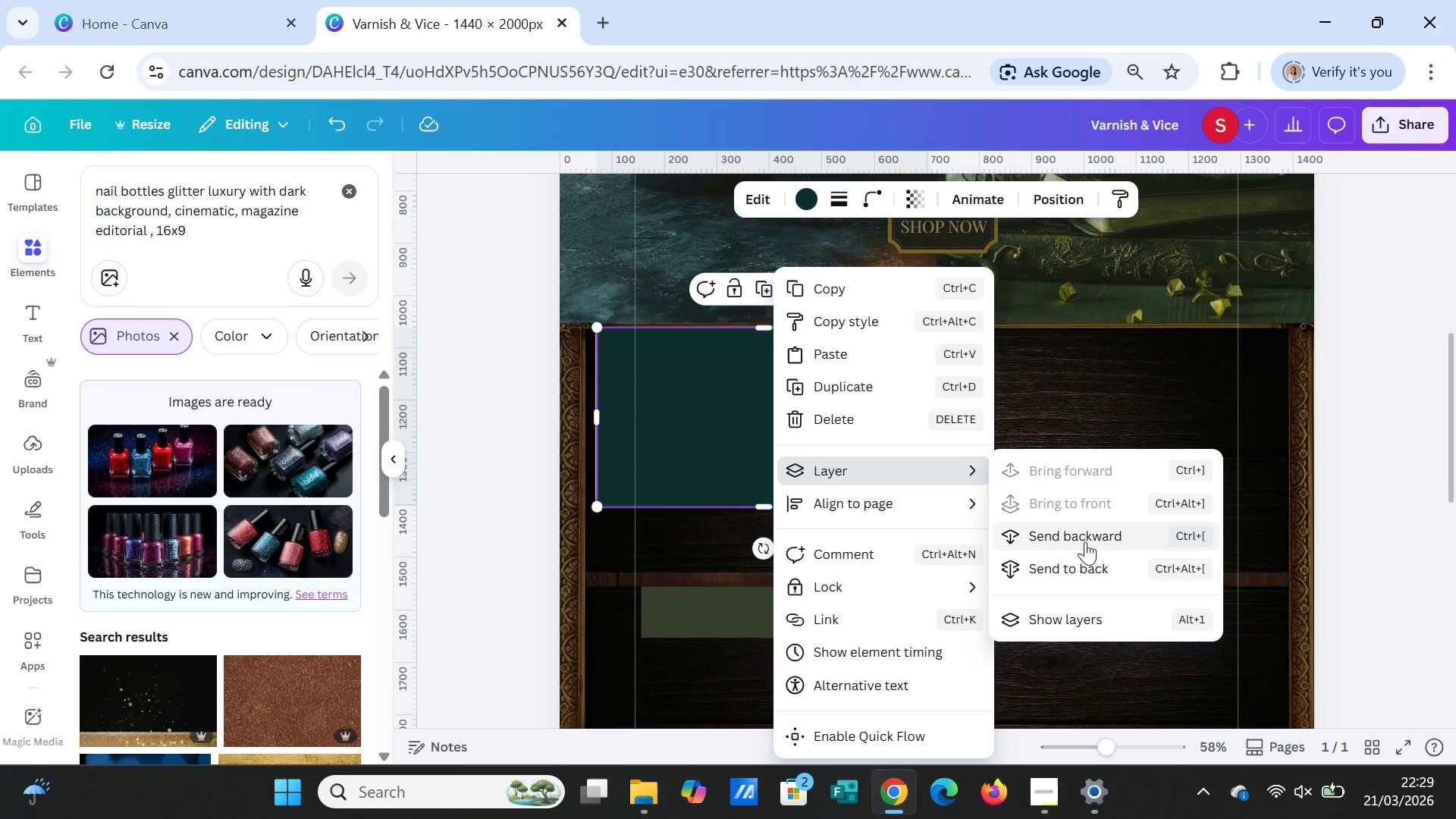 
left_click([1085, 541])
 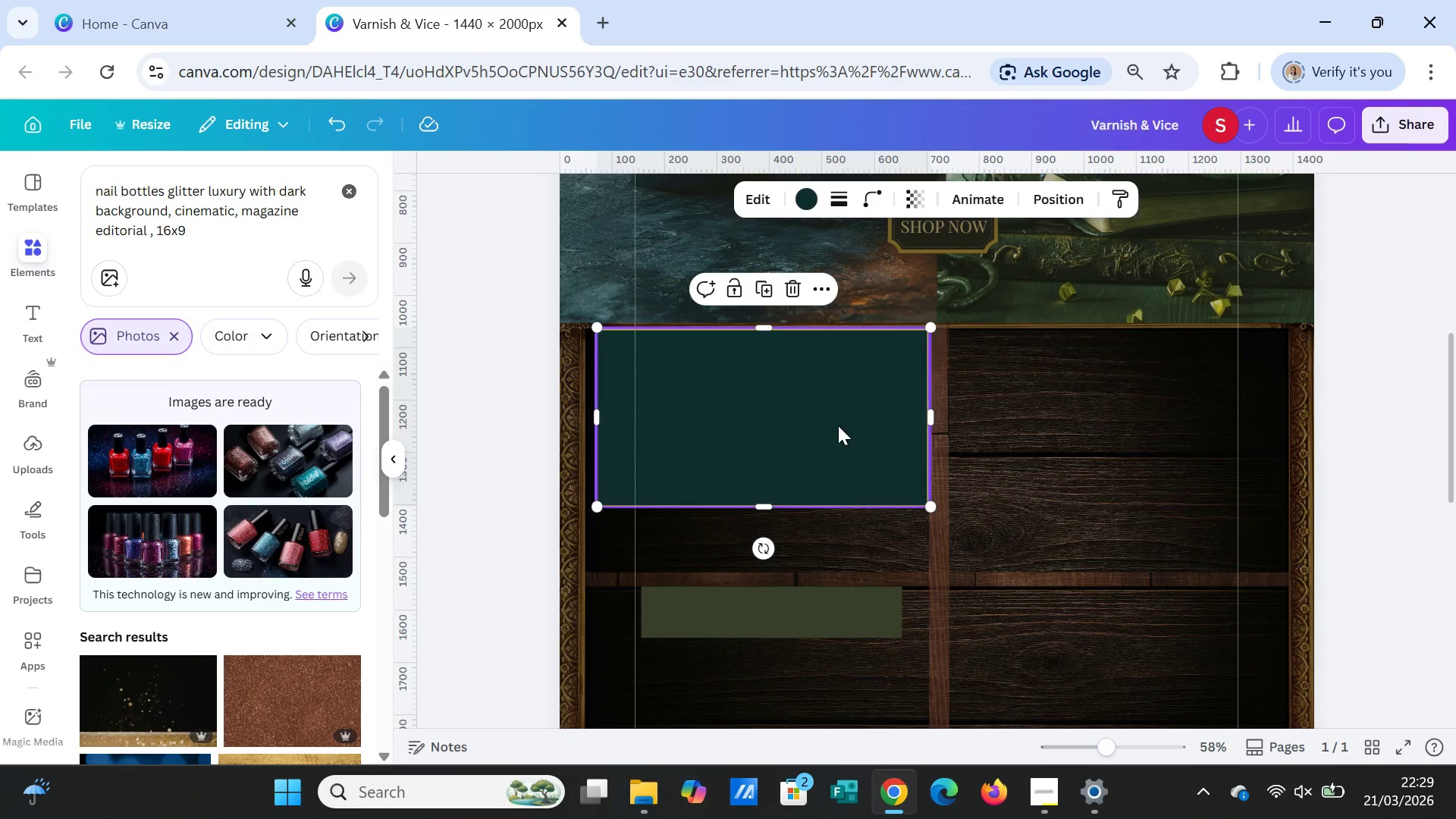 
right_click([837, 422])
 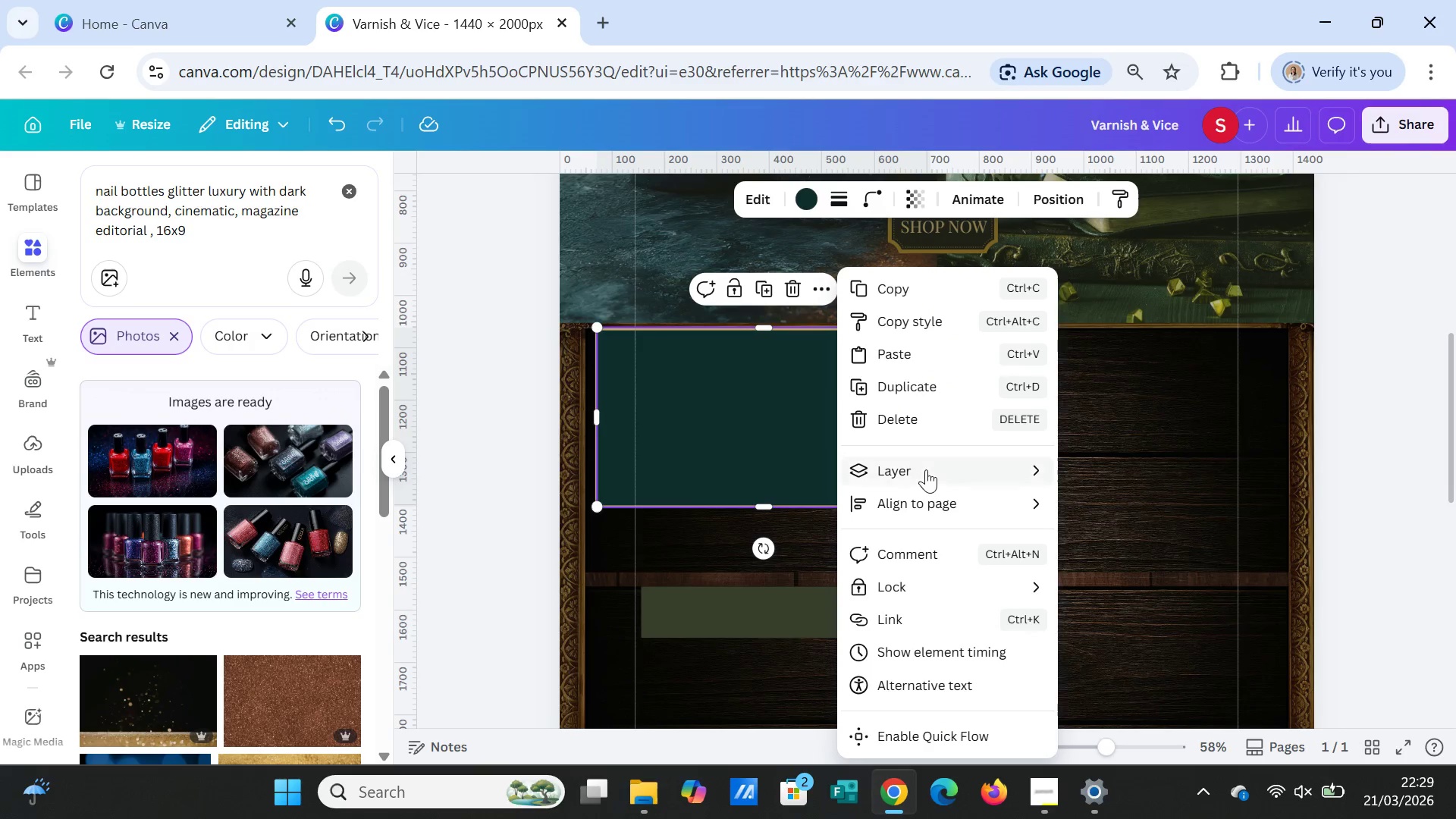 
left_click([926, 469])
 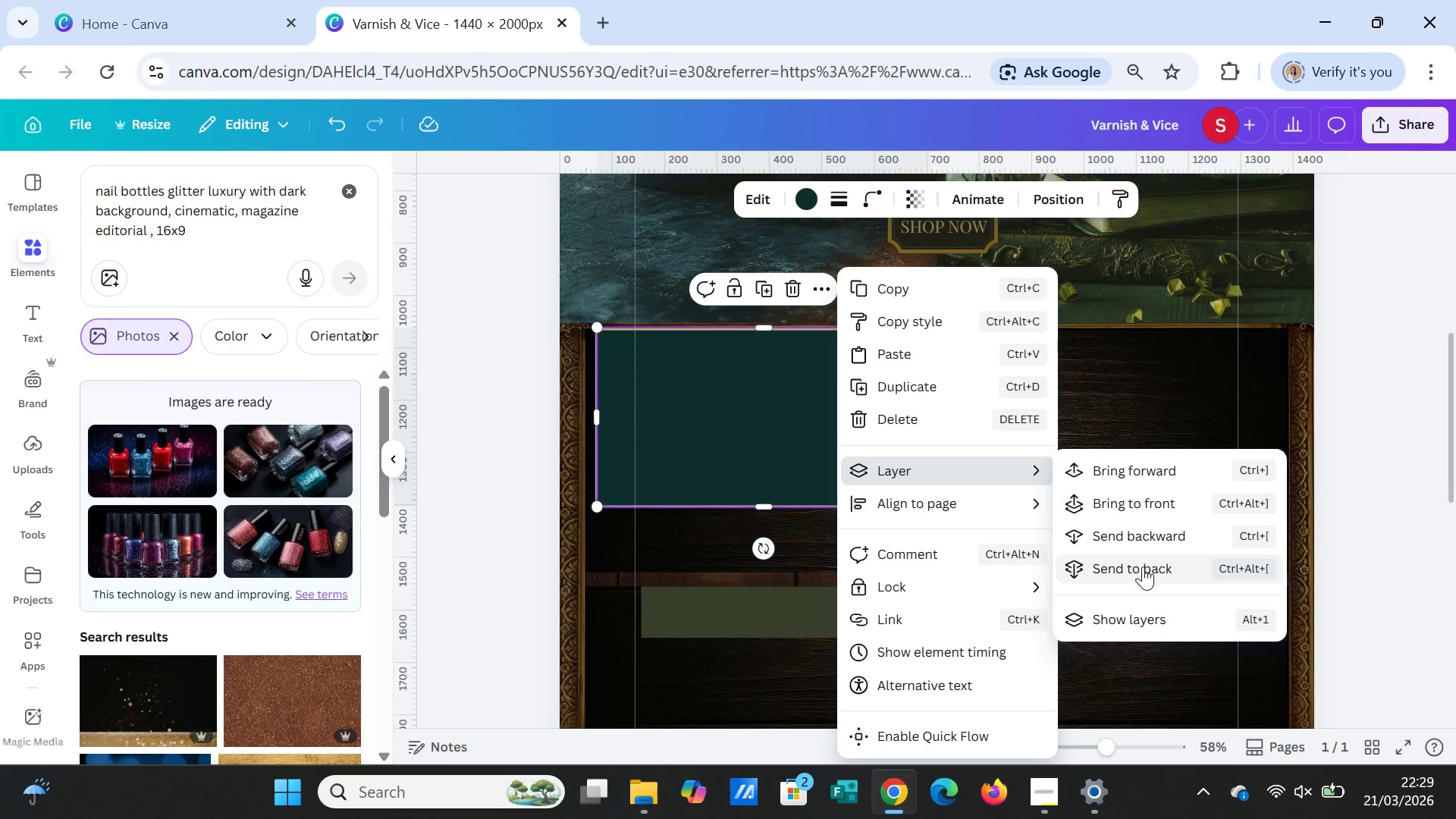 
left_click([1143, 566])
 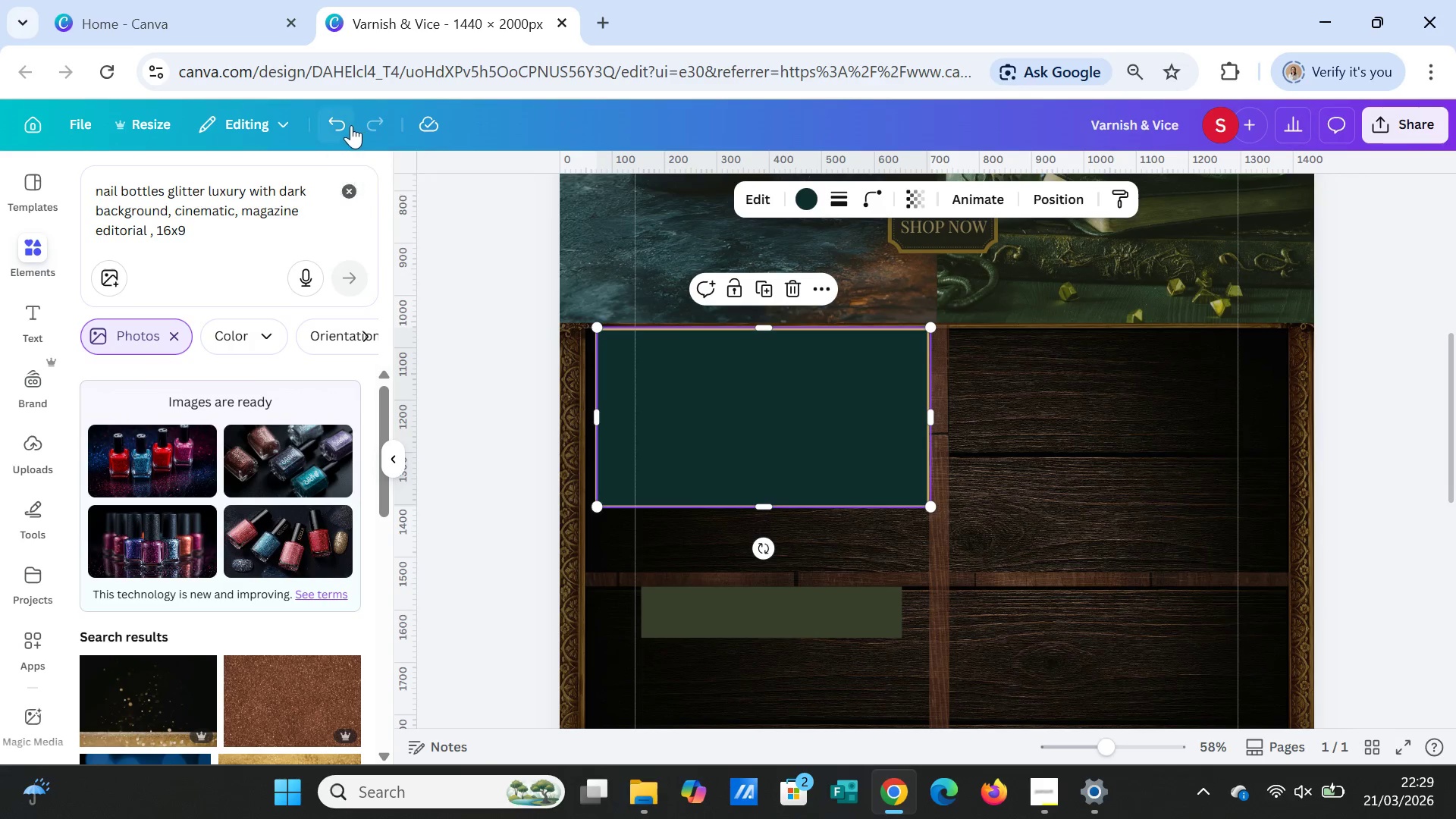 
double_click([344, 122])
 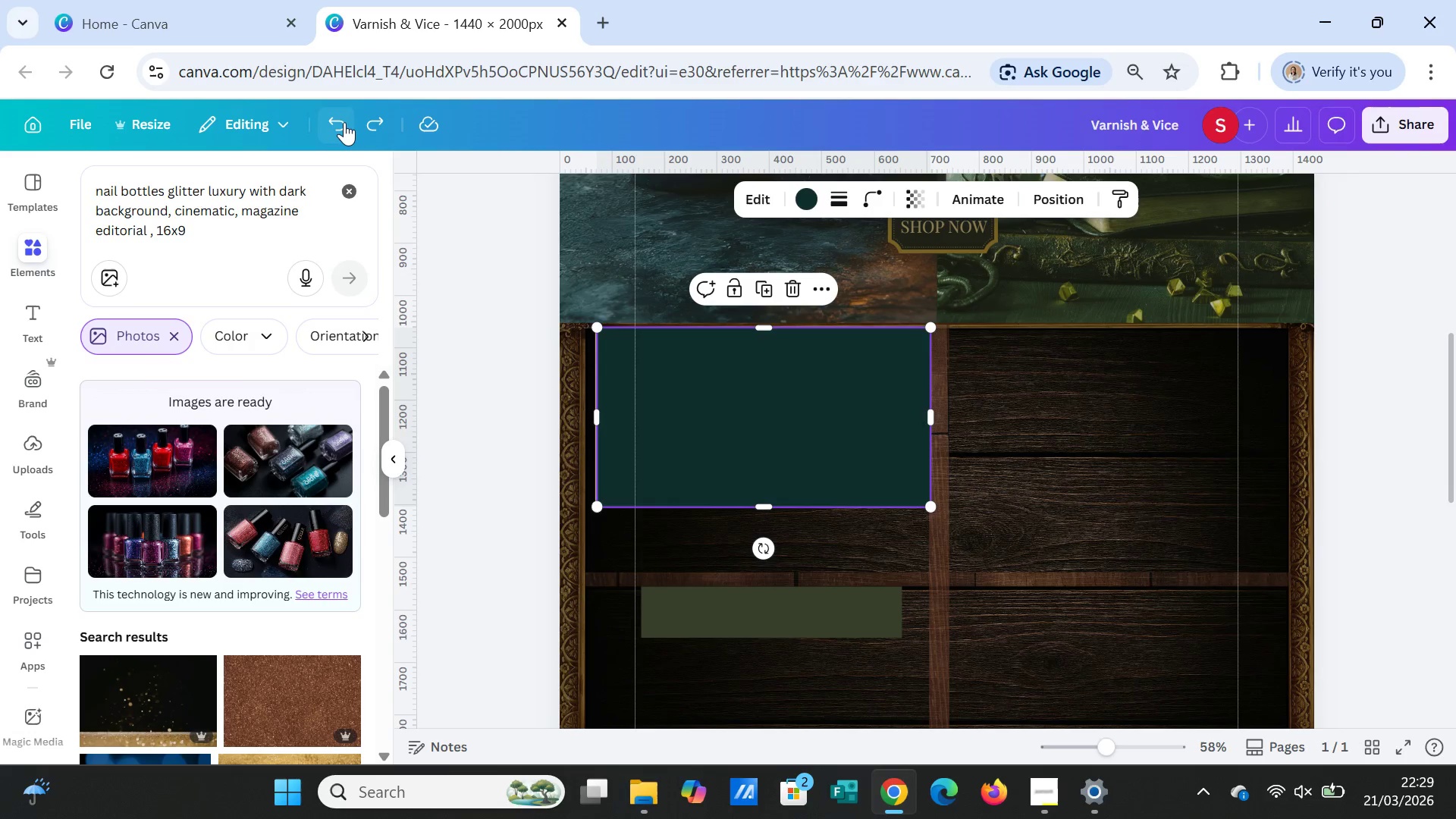 
triple_click([344, 122])
 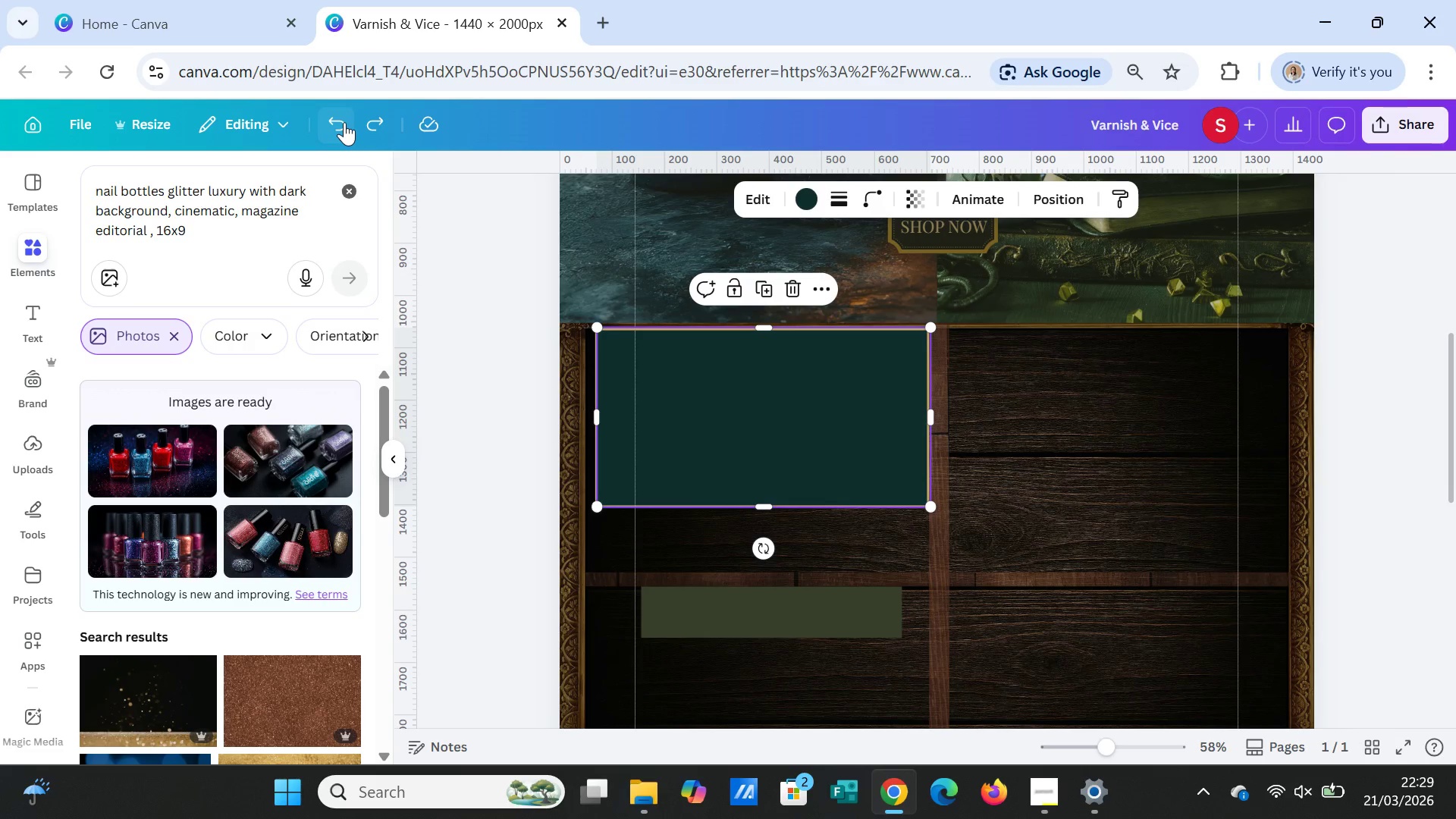 
left_click([344, 122])
 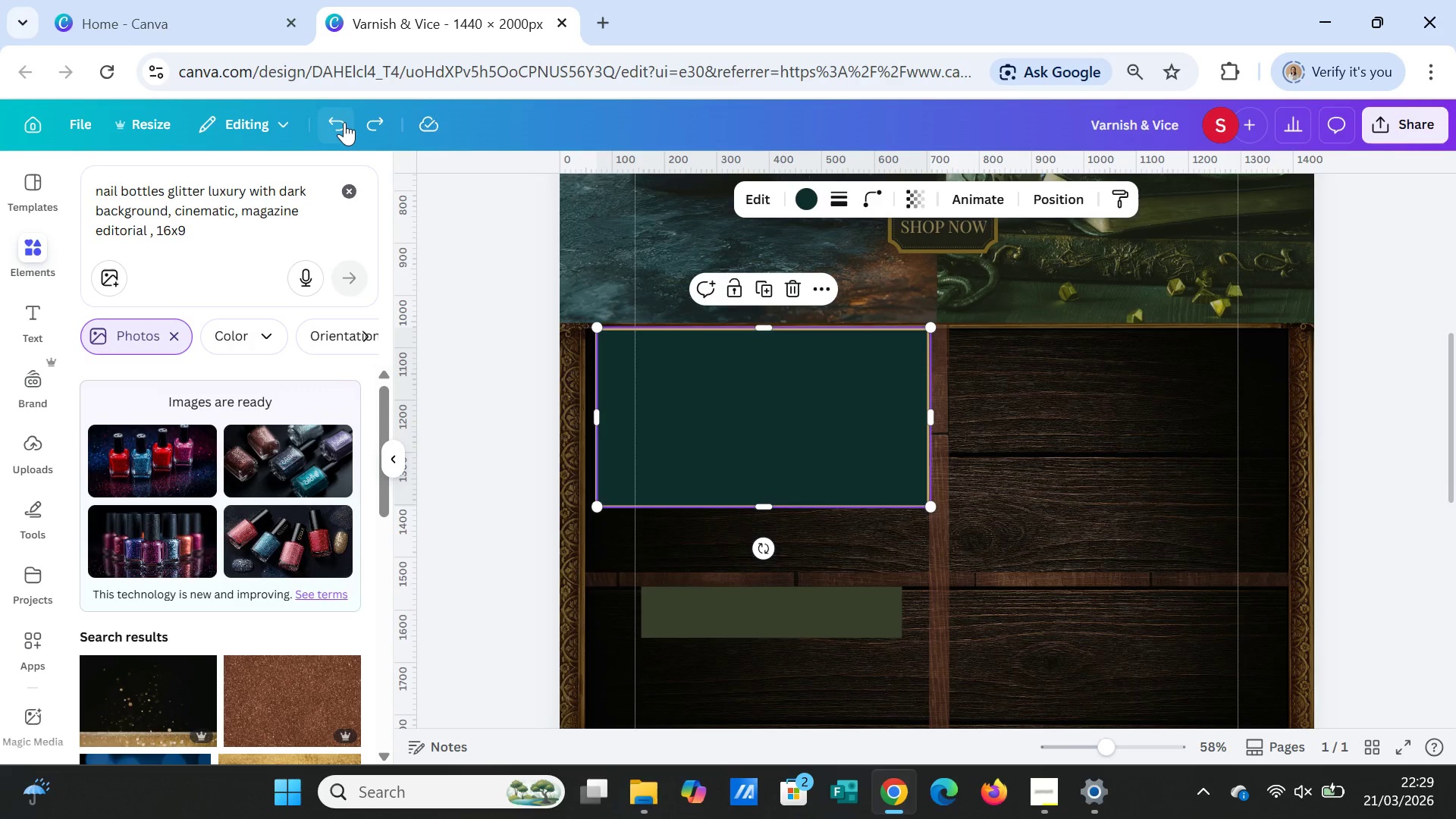 
left_click([344, 122])
 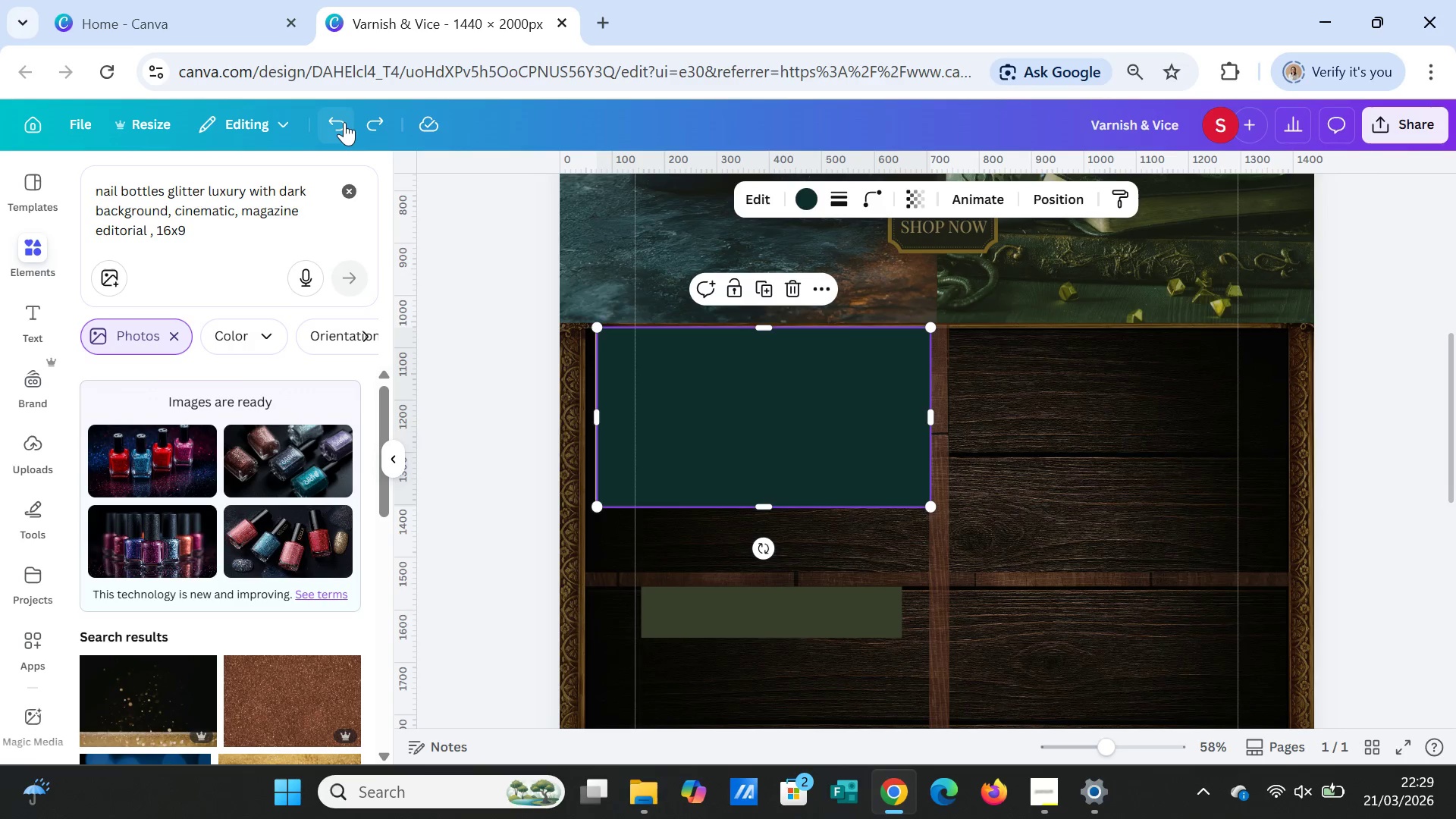 
double_click([344, 122])
 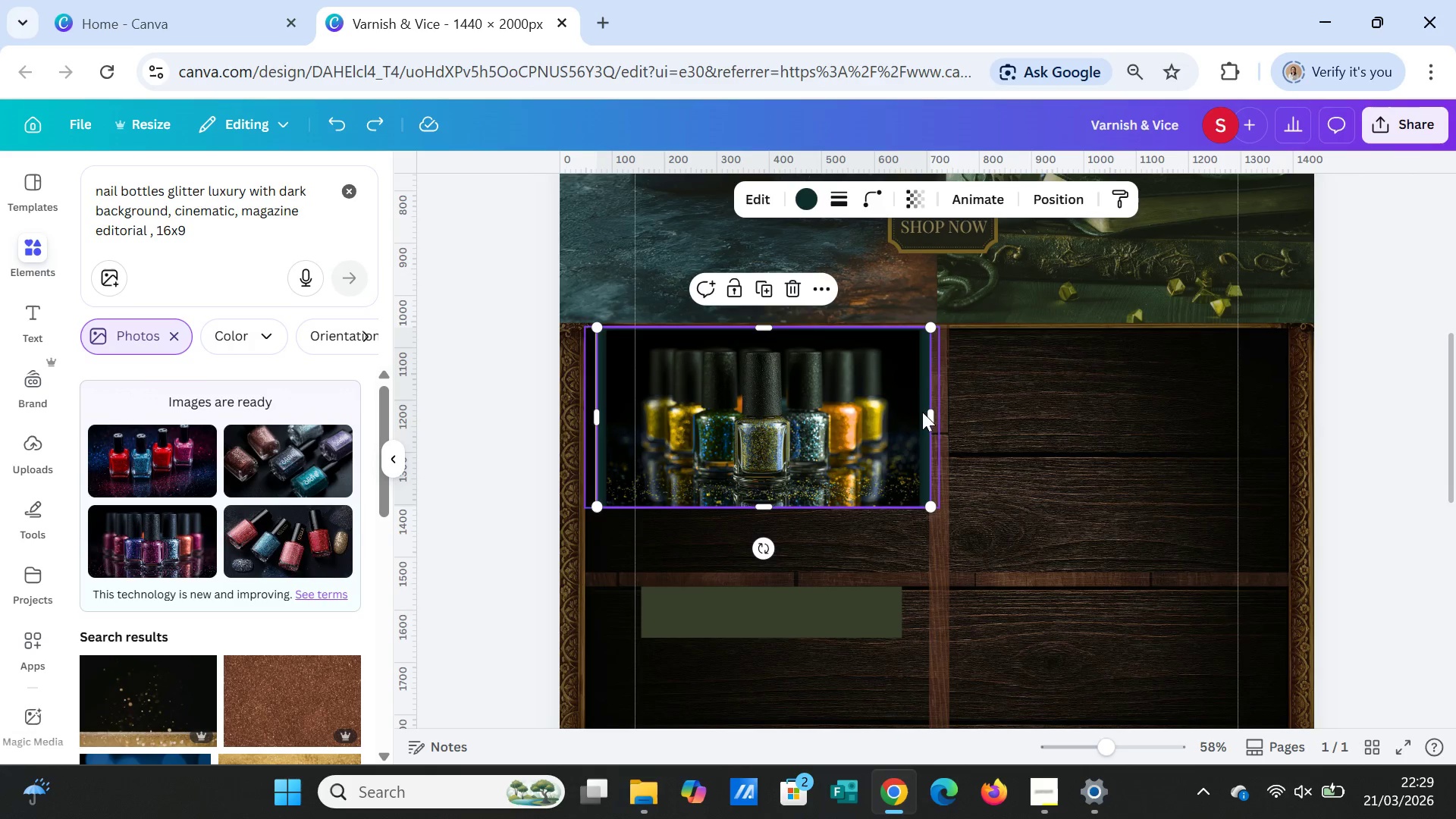 
left_click([1048, 420])
 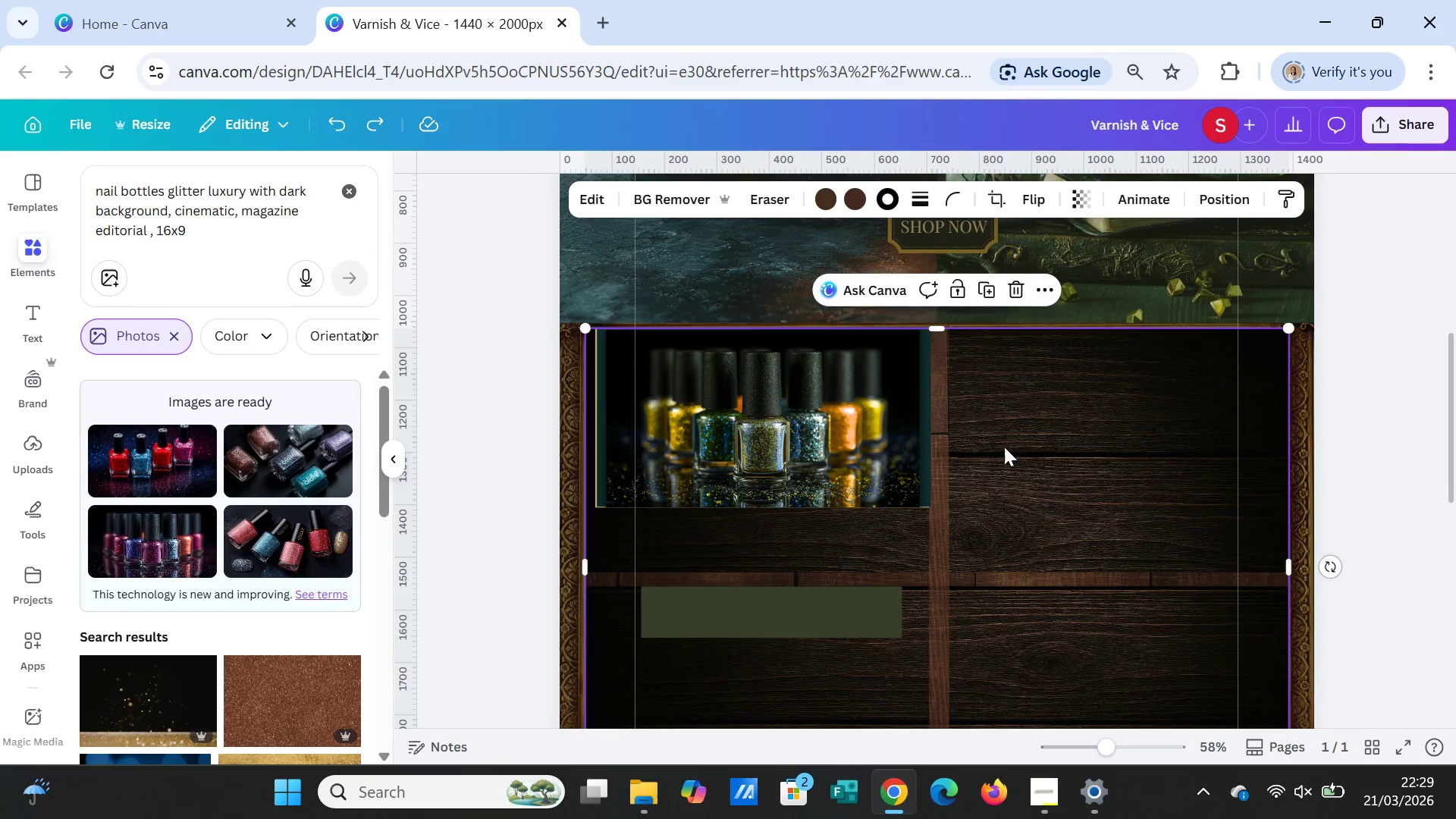 
left_click([827, 442])
 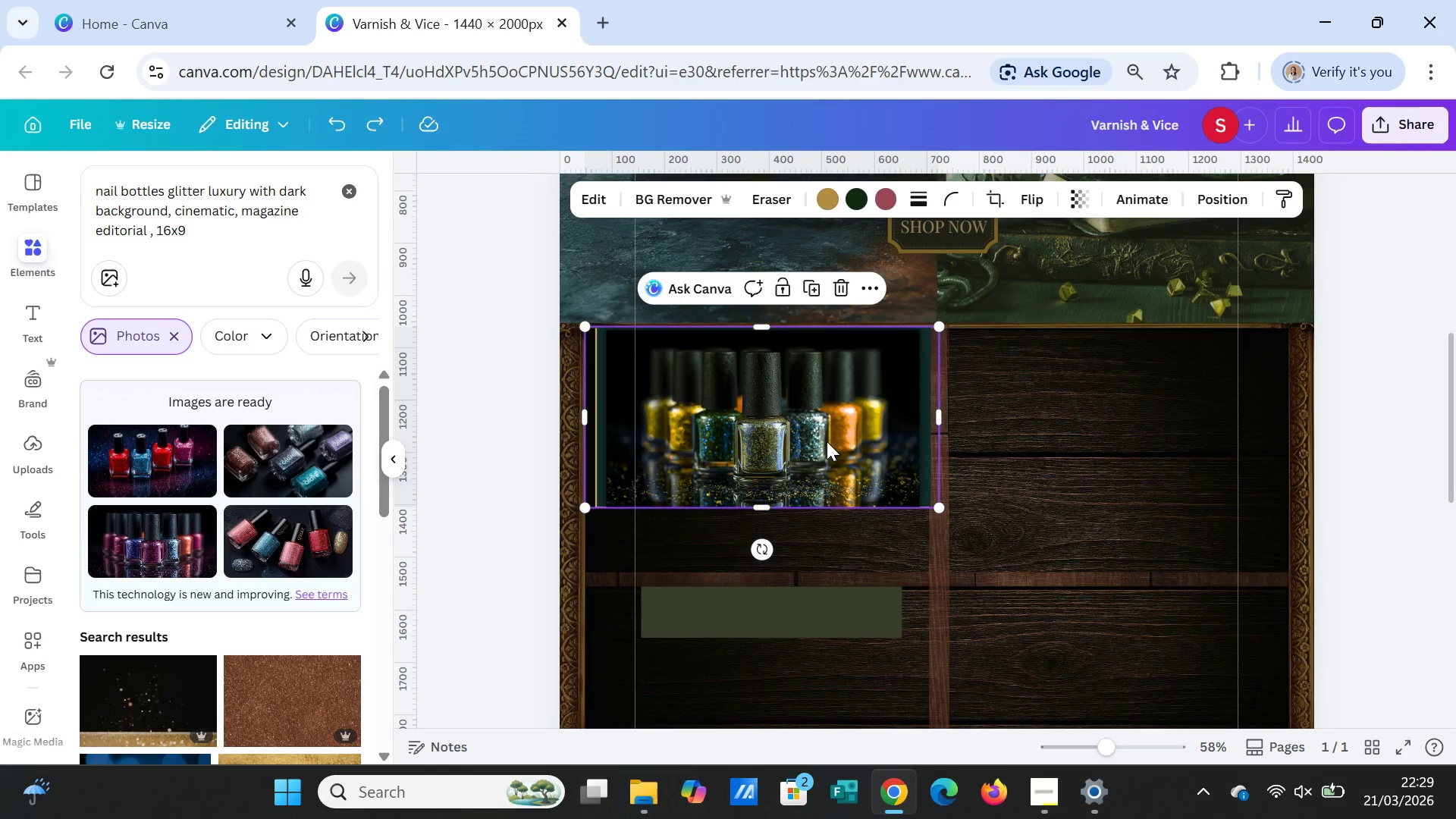 
key(Delete)
 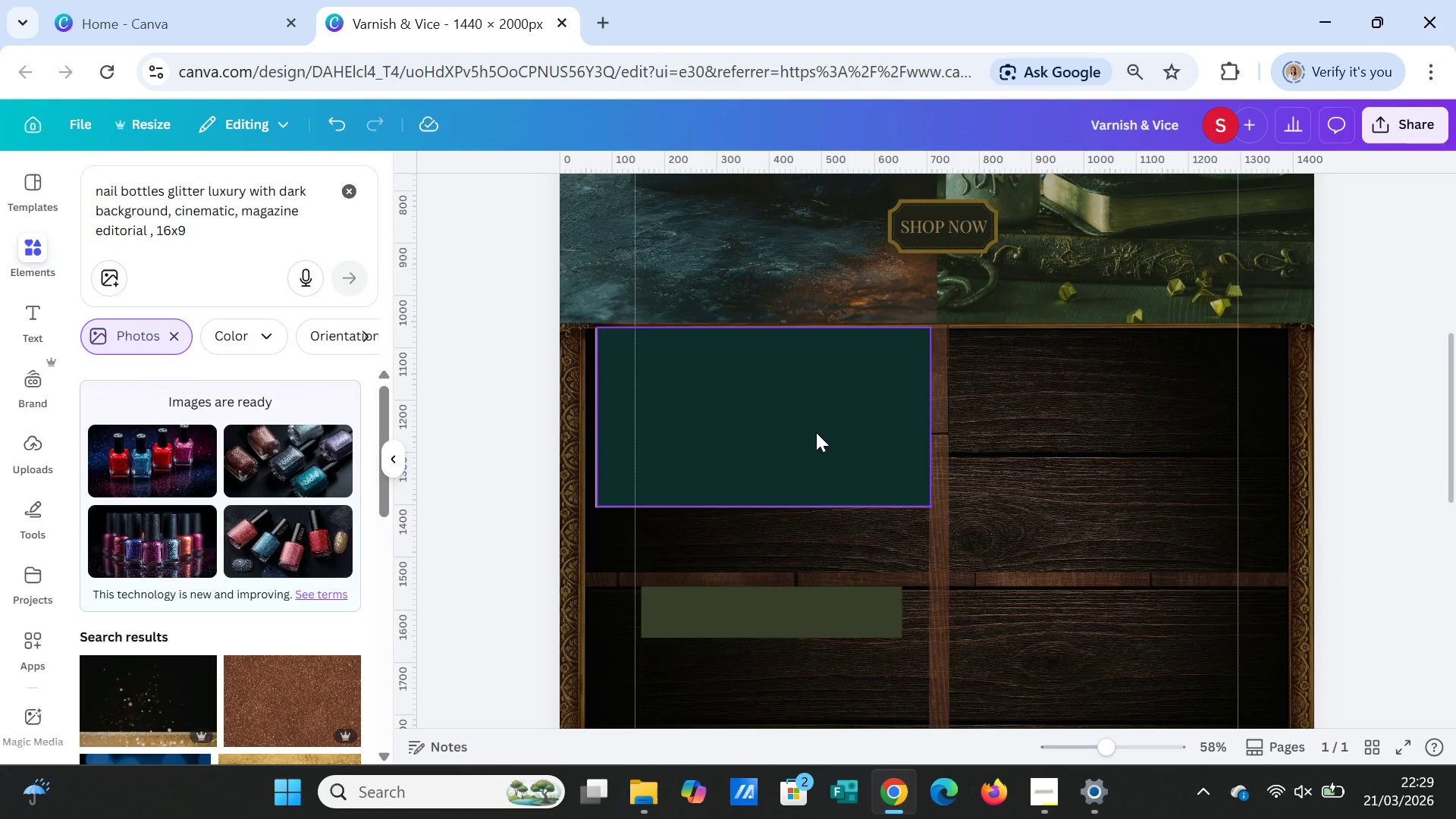 
left_click([816, 432])
 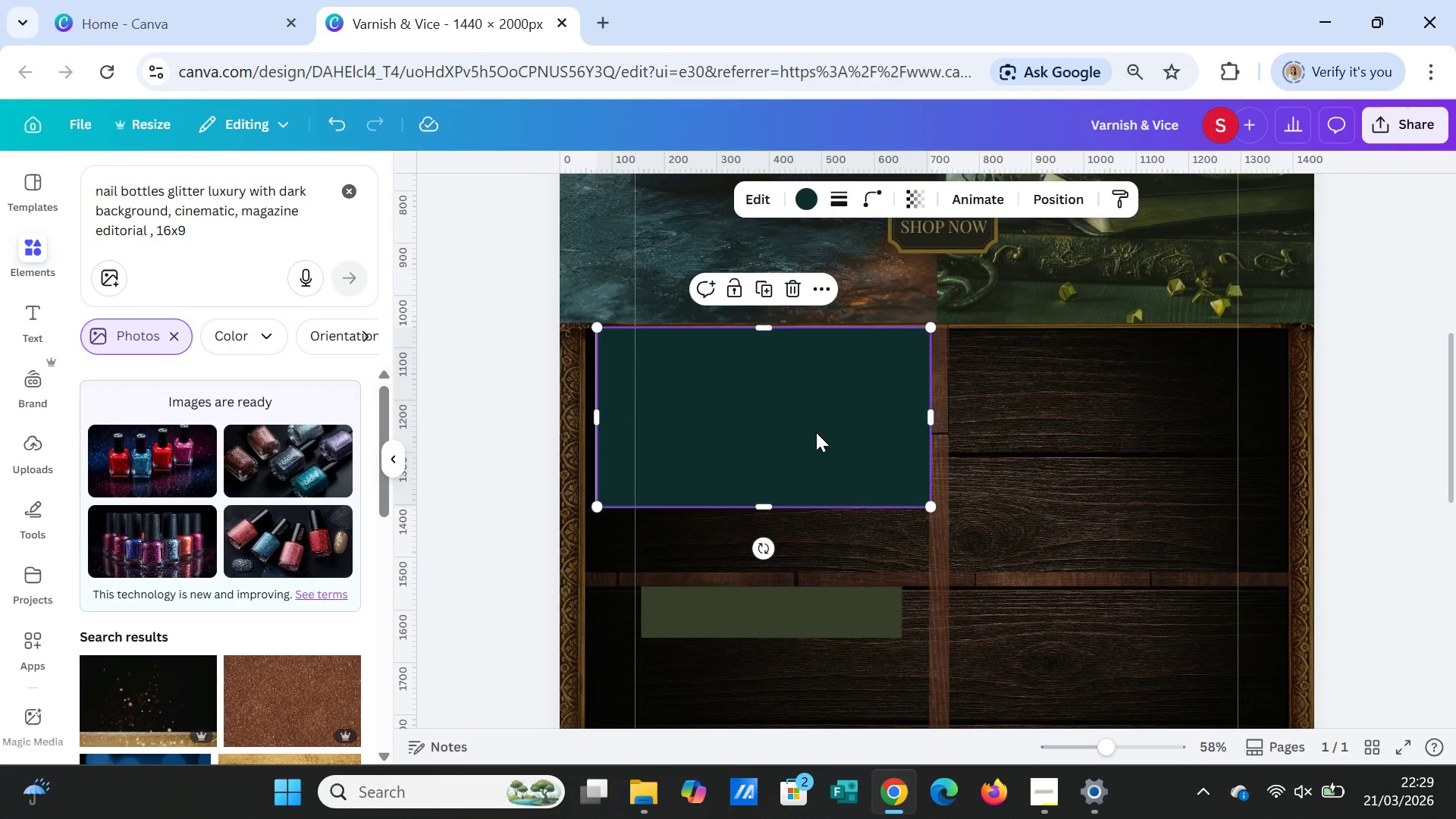 
wait(10.55)
 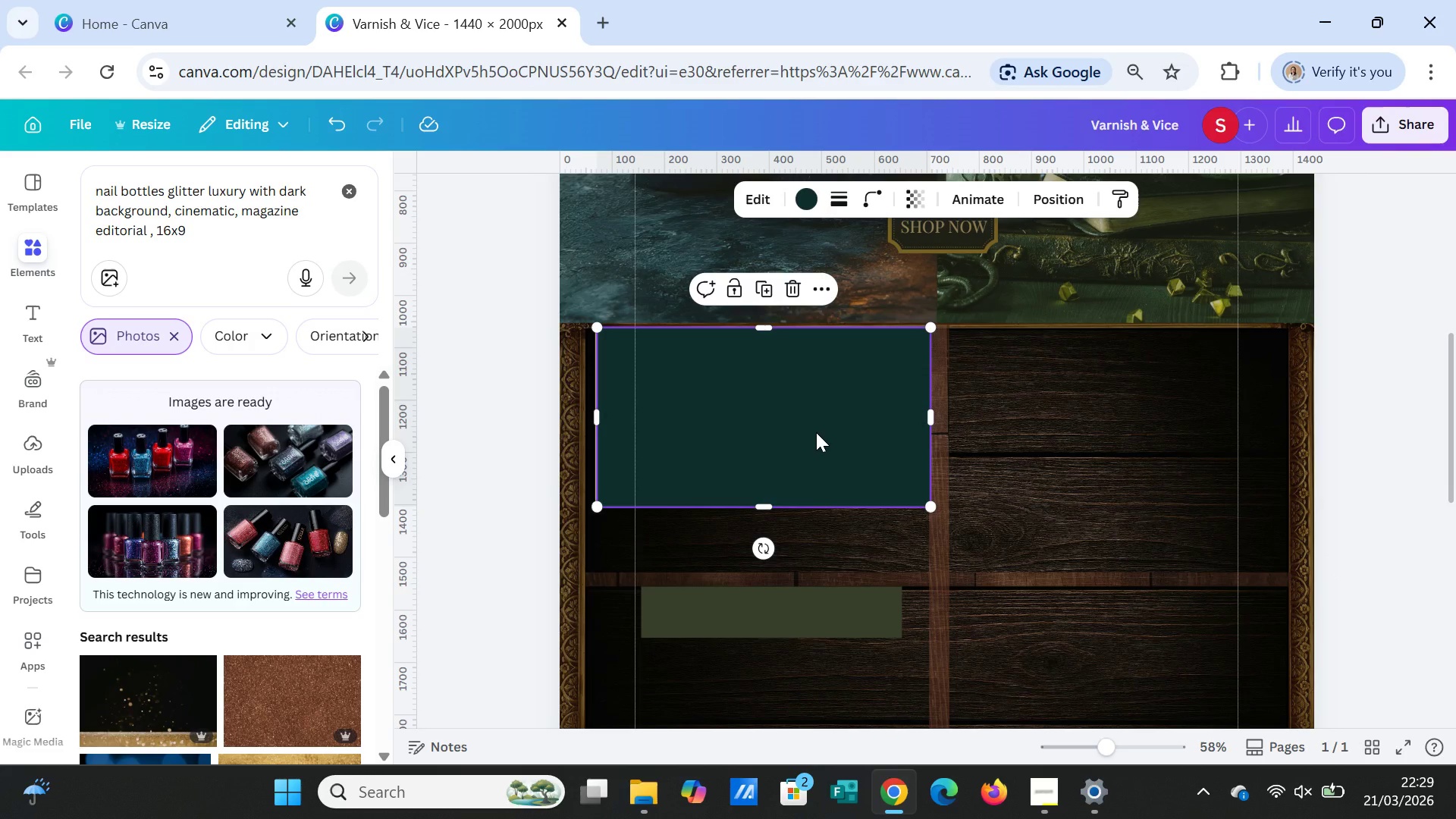 
left_click([824, 428])
 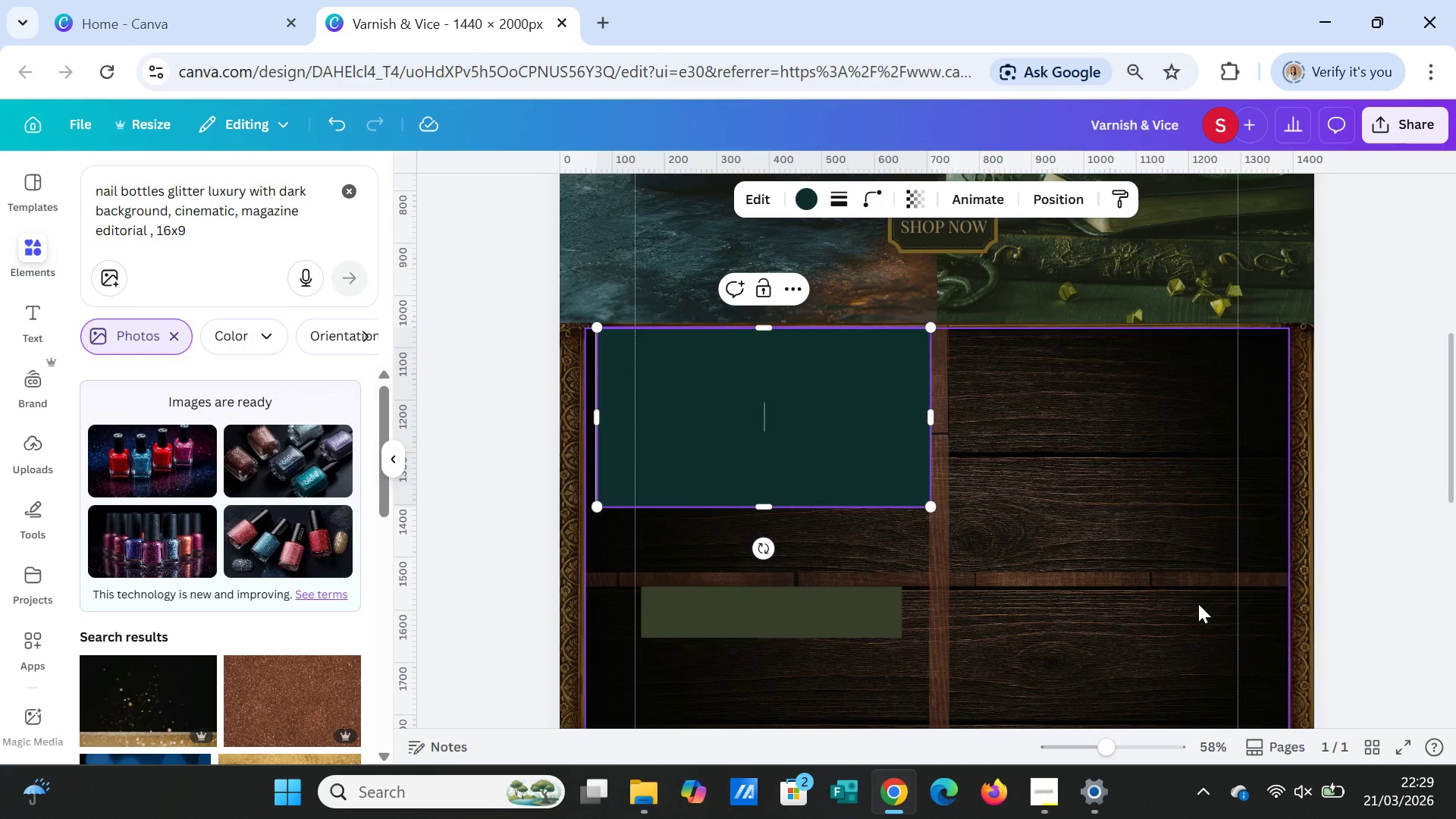 
left_click([1131, 535])
 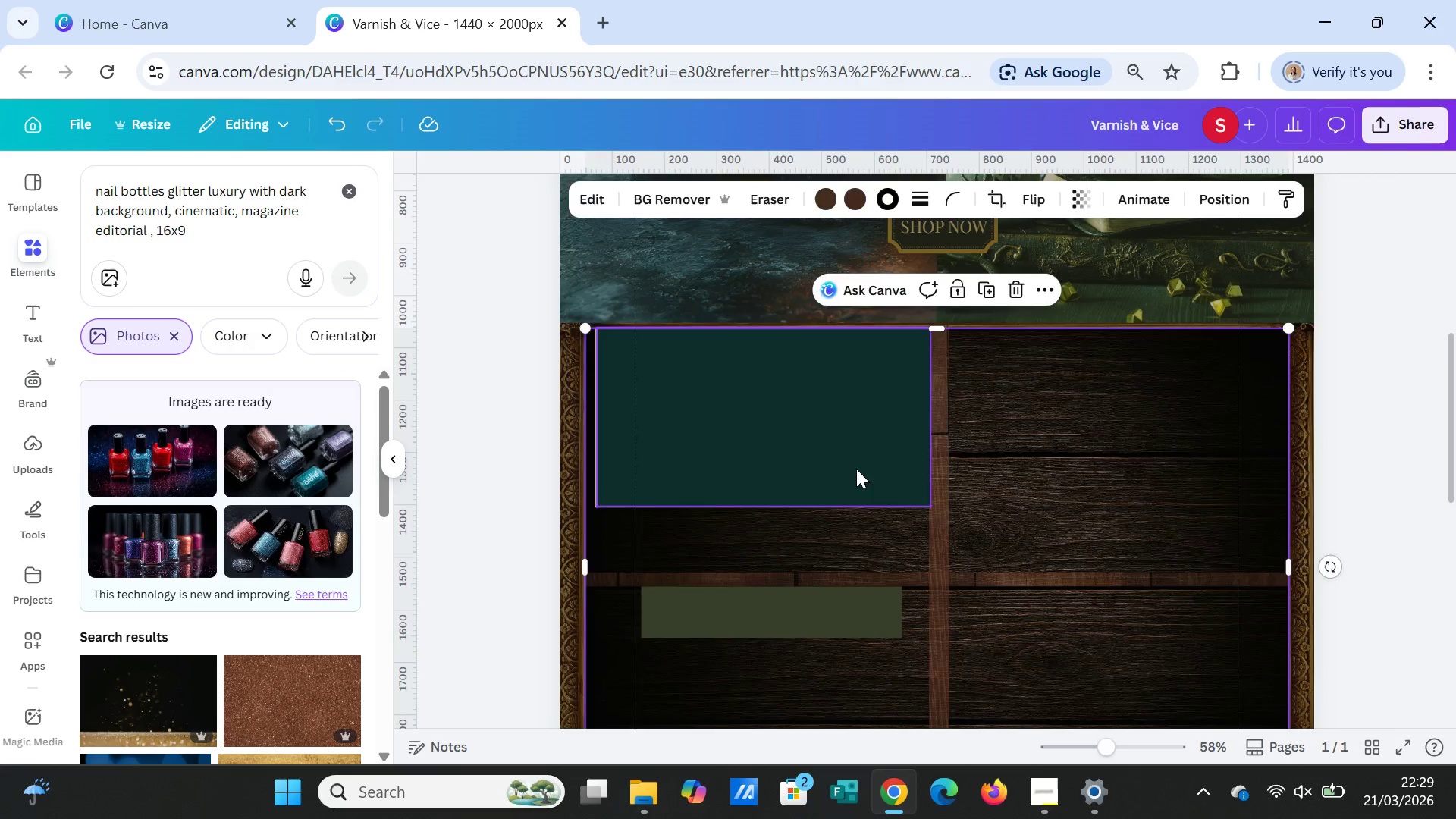 
key(Delete)
 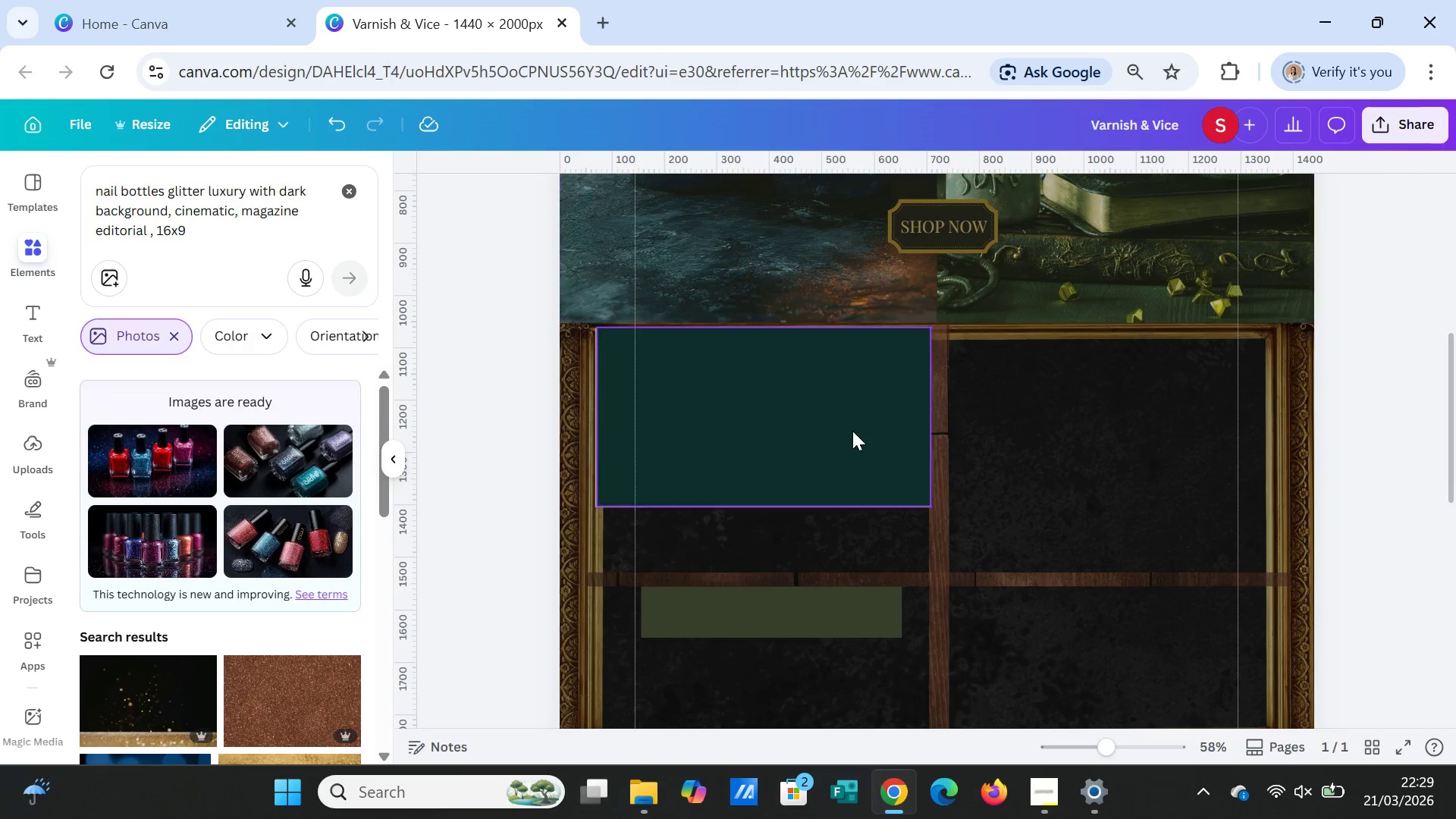 
scroll: coordinate [973, 514], scroll_direction: up, amount: 1.0
 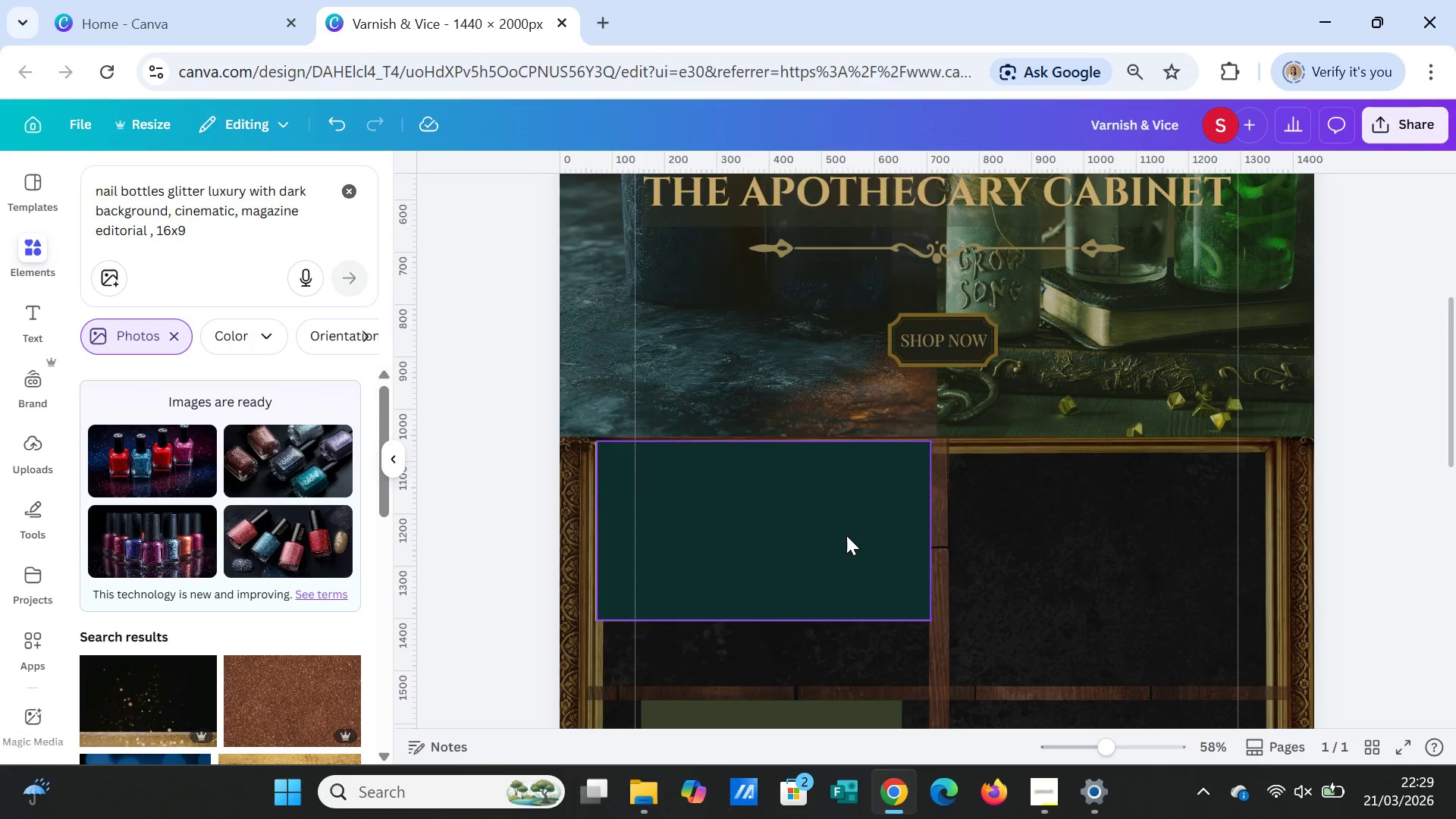 
left_click([846, 535])
 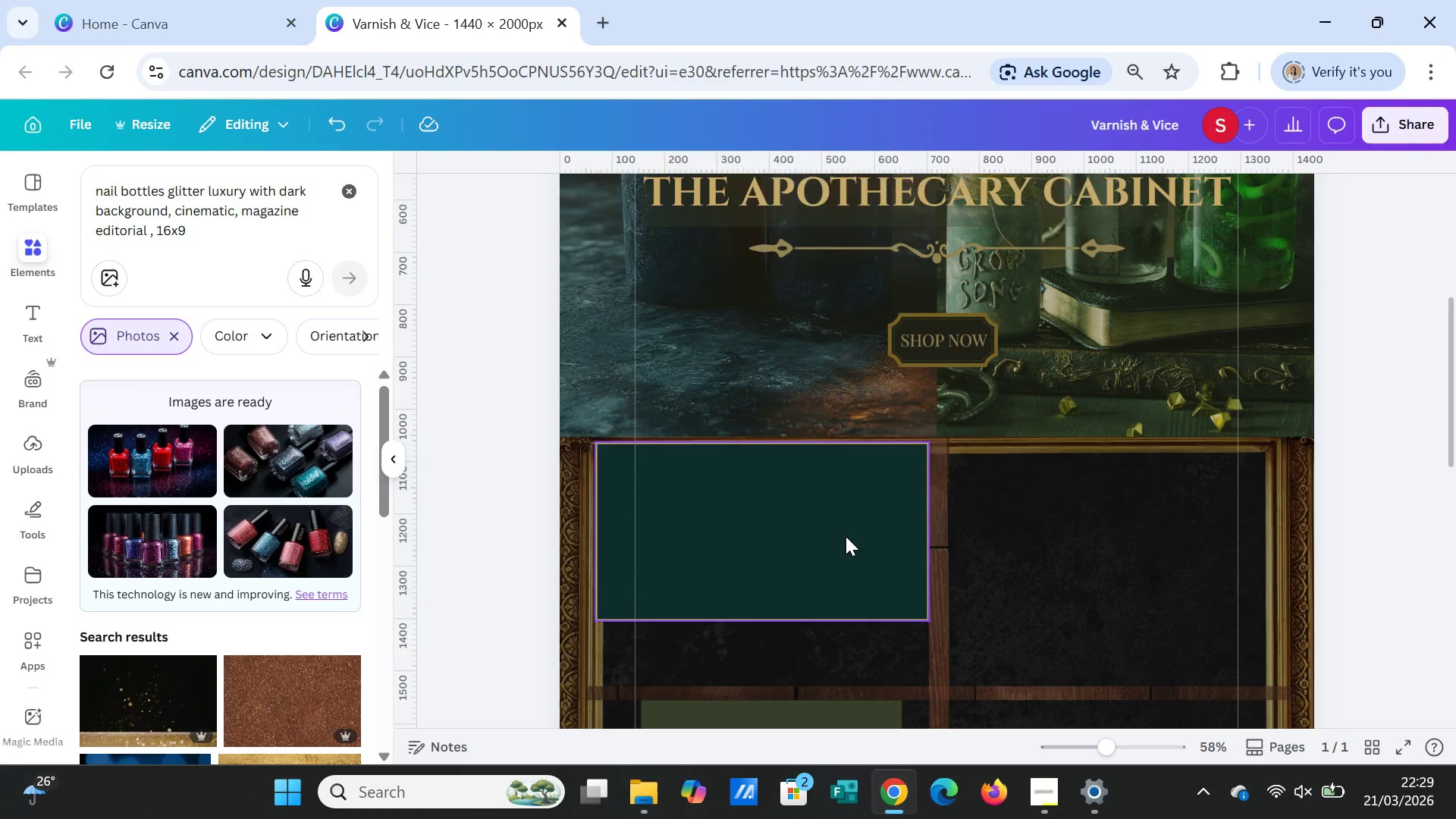 
key(Delete)
 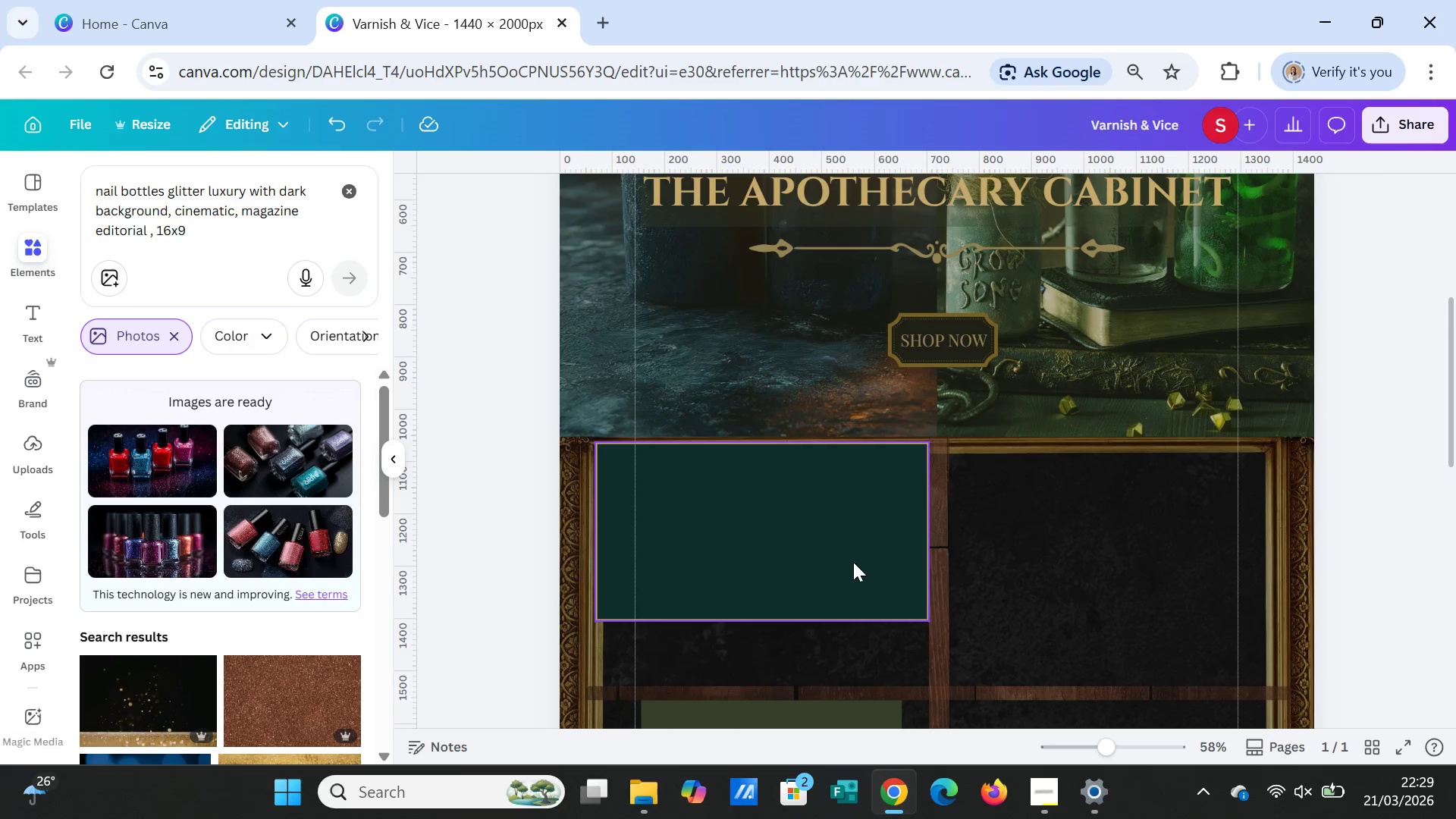 
left_click([852, 561])
 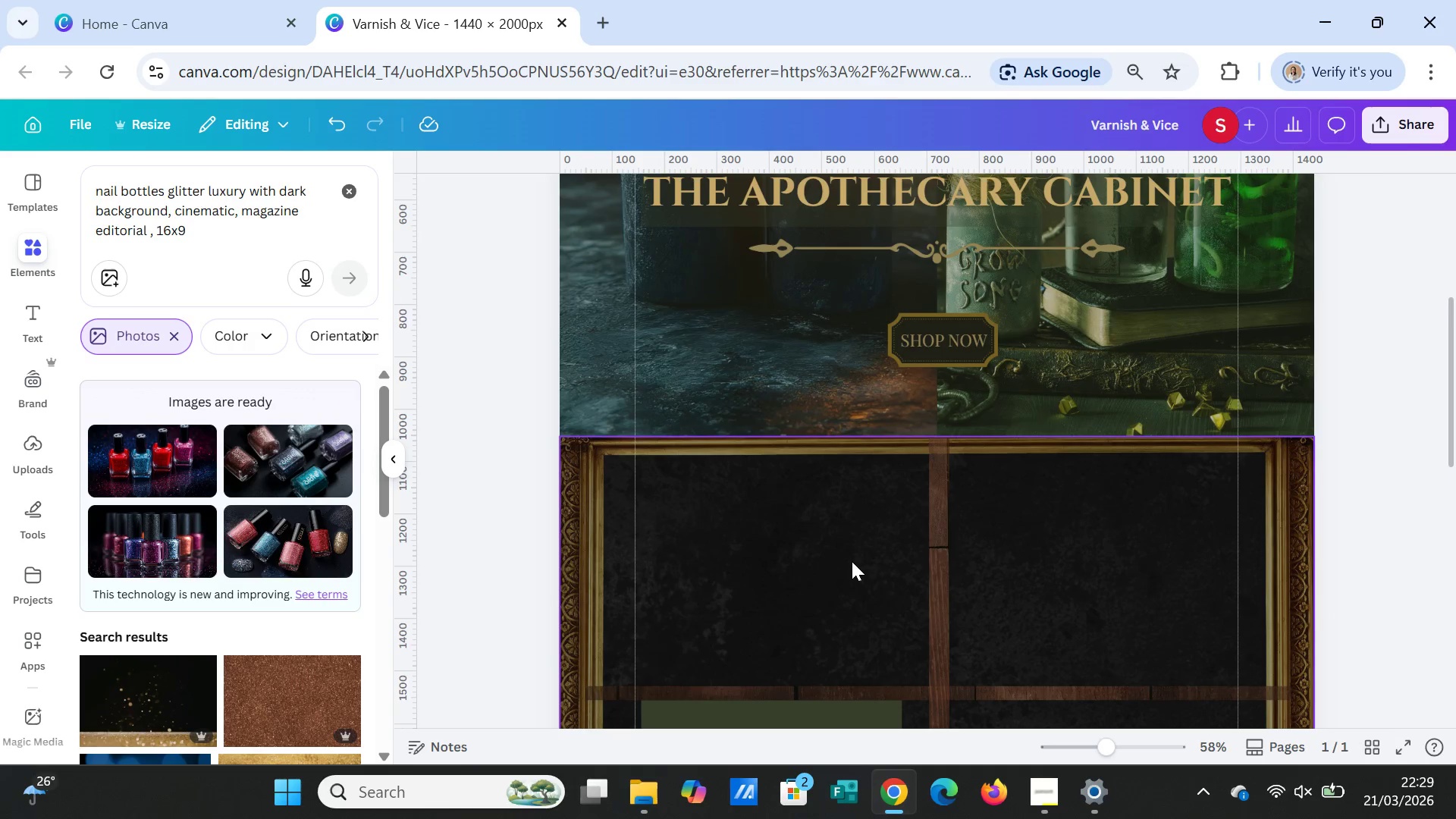 
key(Delete)
 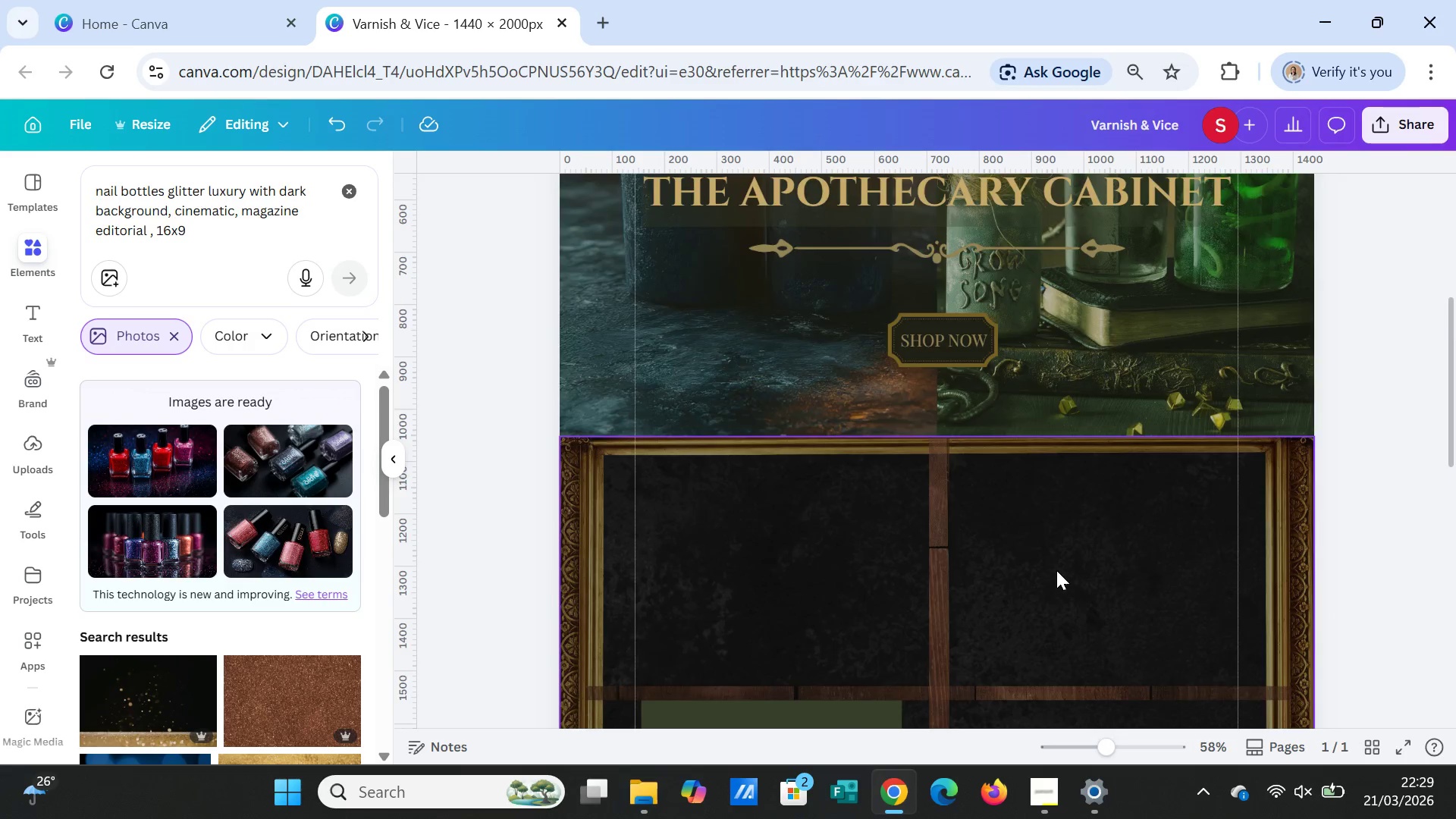 
scroll: coordinate [1057, 570], scroll_direction: down, amount: 2.0
 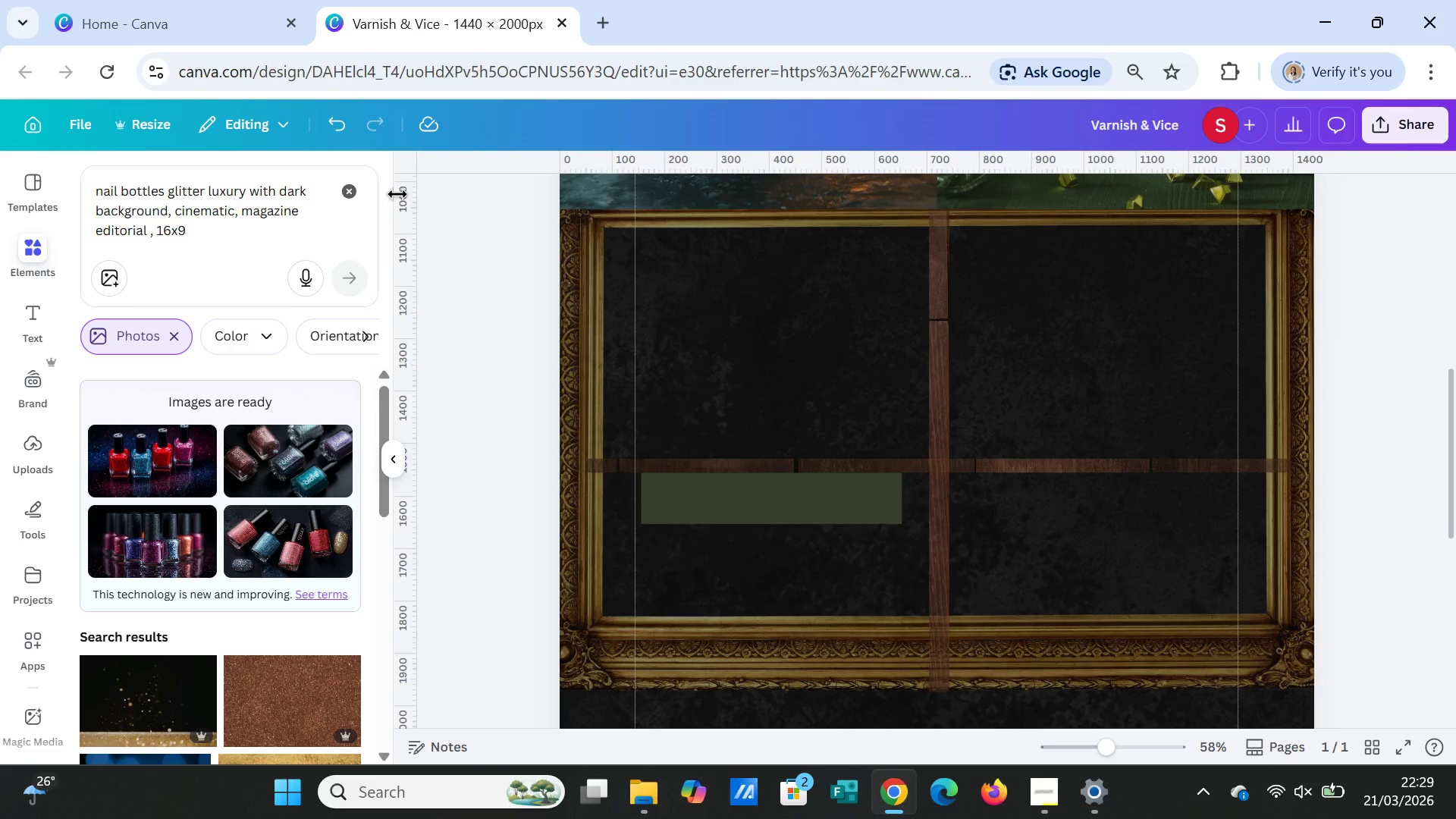 
left_click([336, 114])
 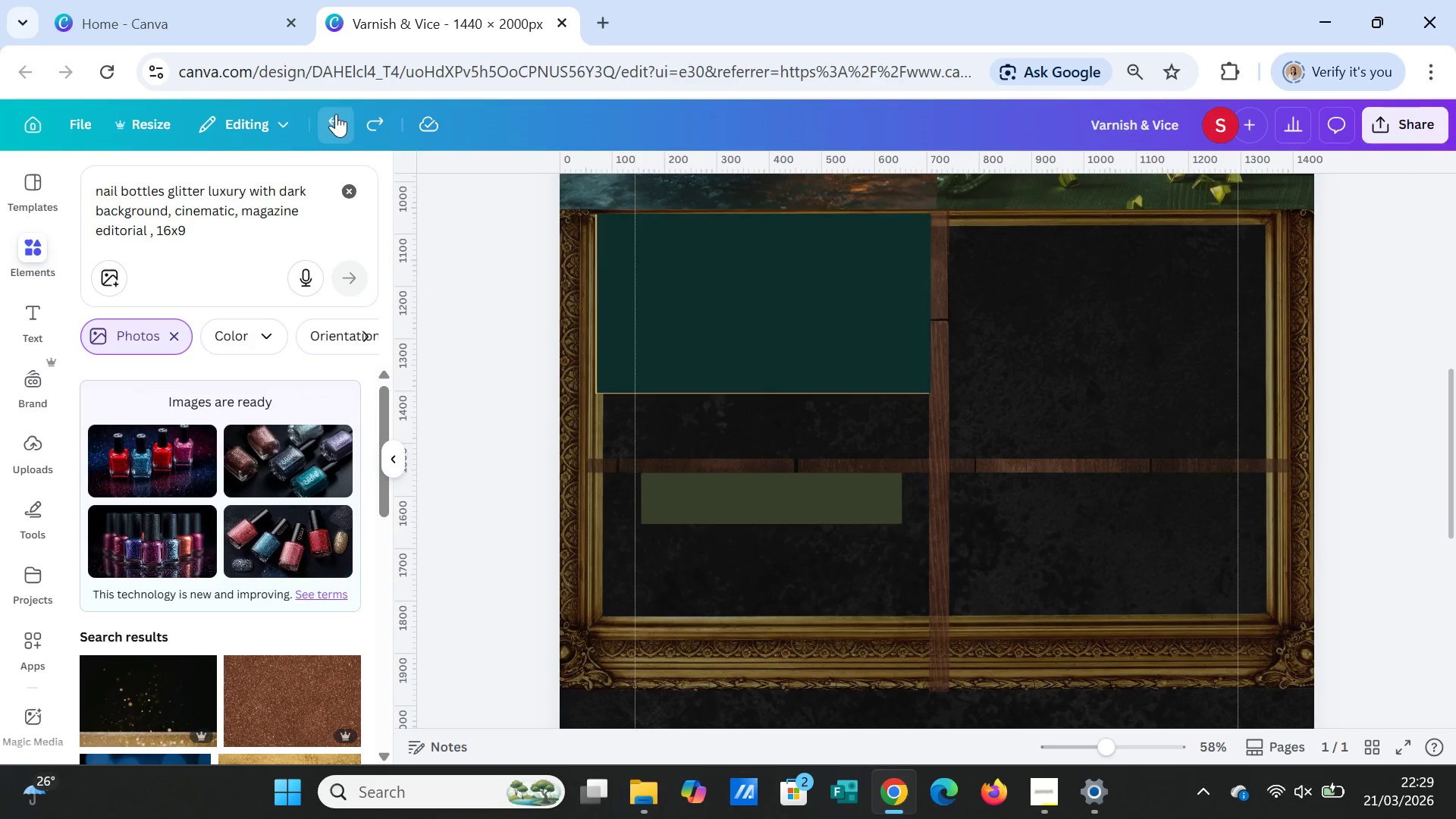 
double_click([336, 114])
 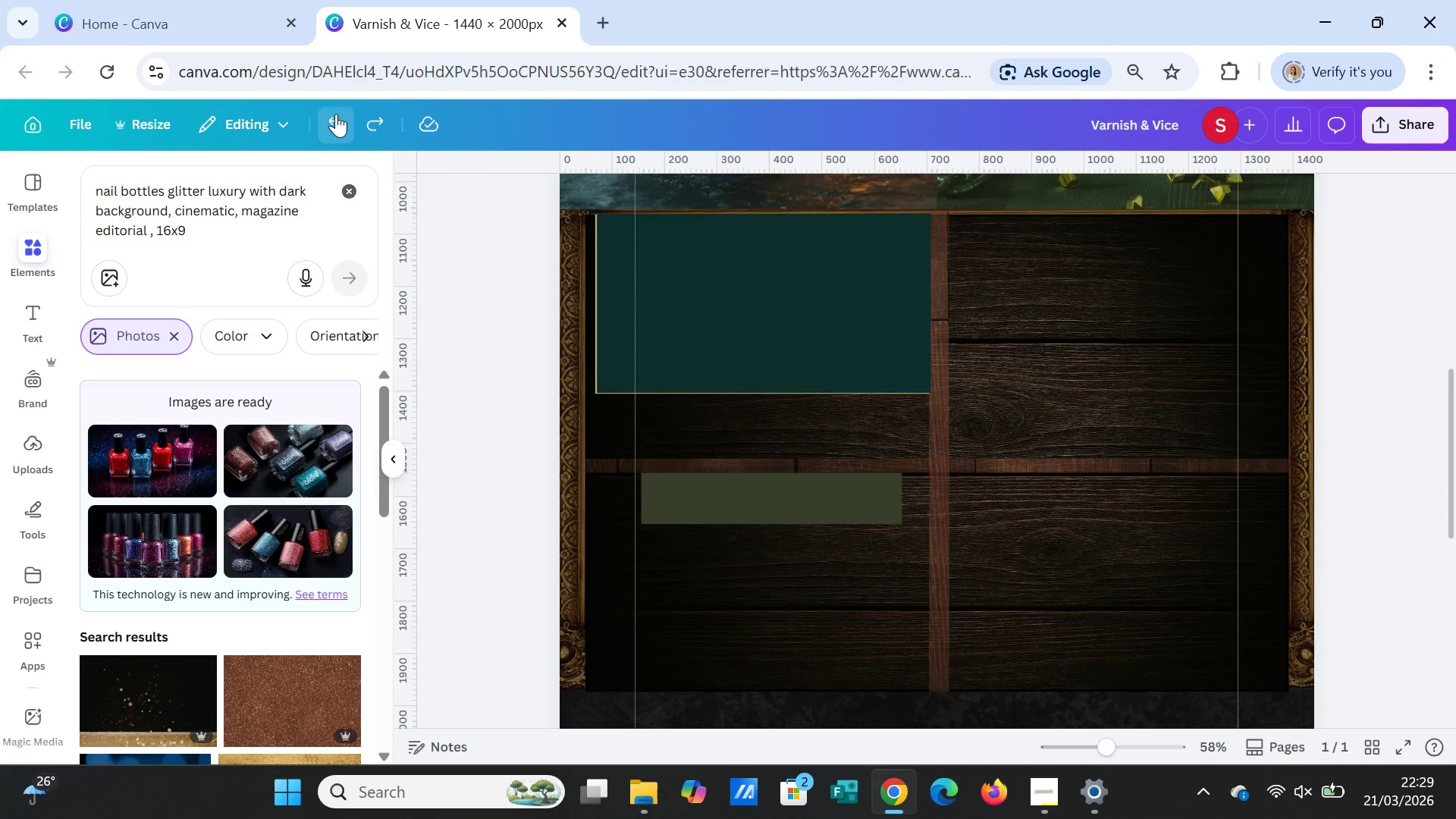 
triple_click([336, 114])
 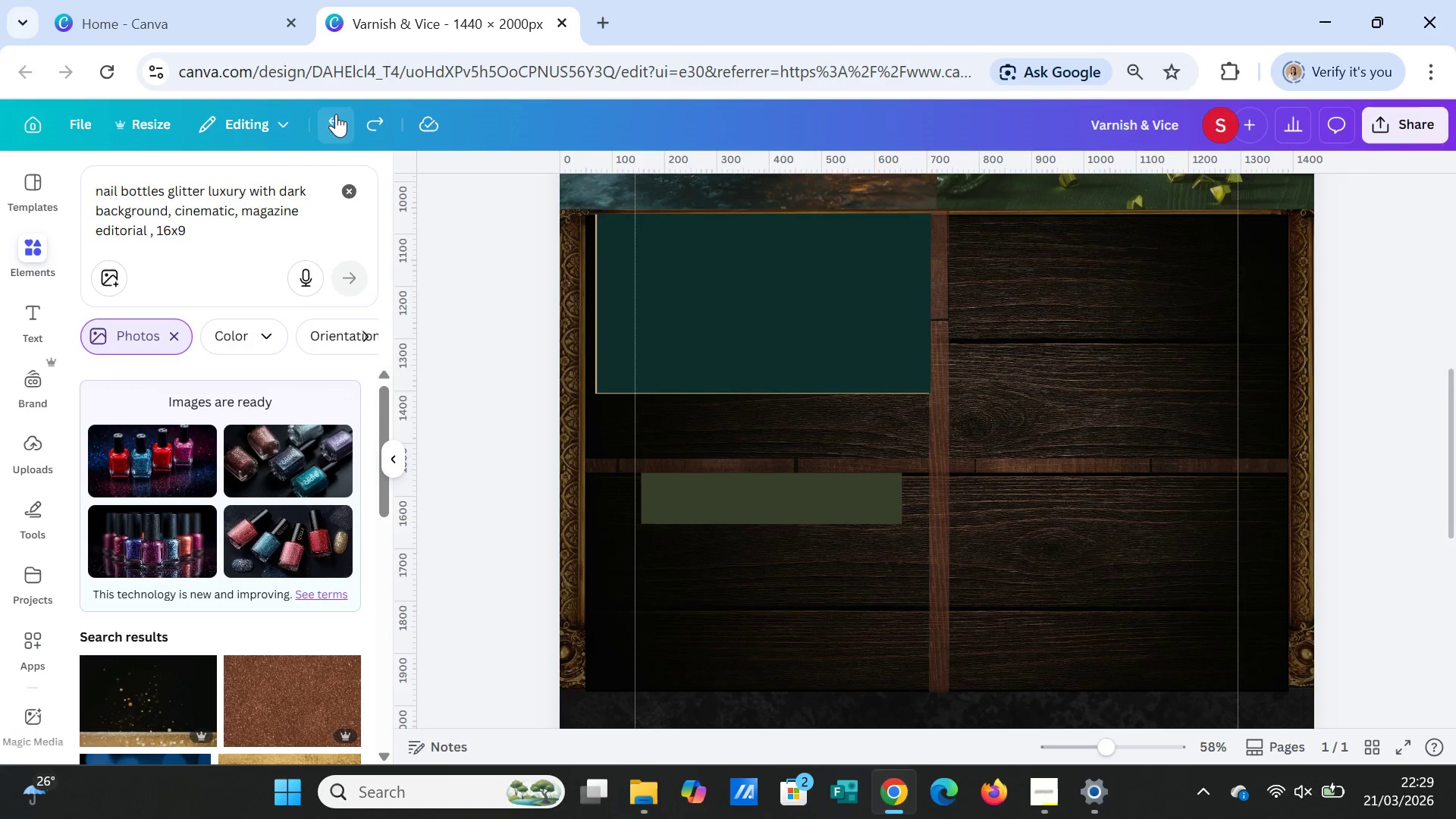 
triple_click([336, 114])
 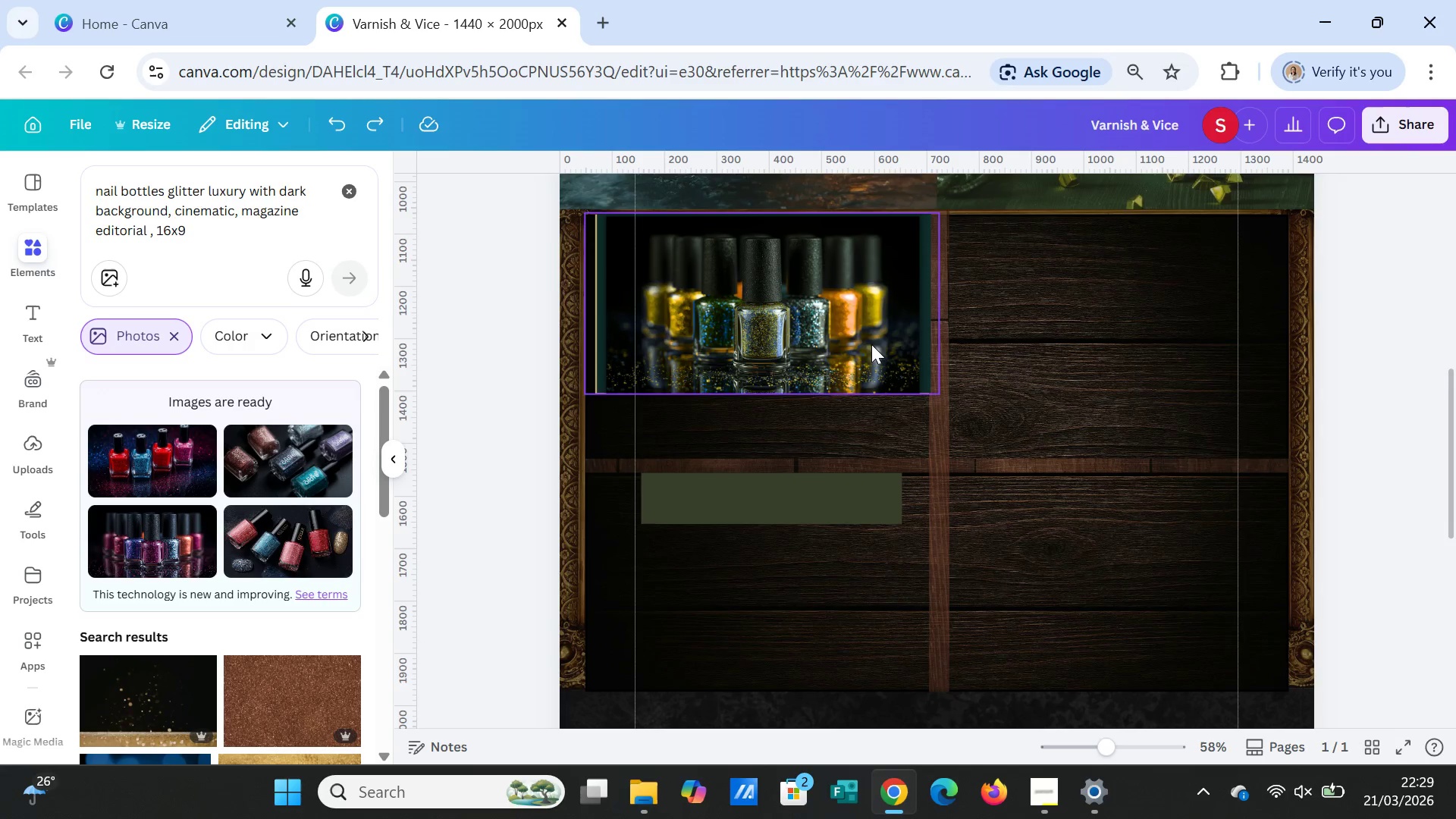 
left_click([825, 341])
 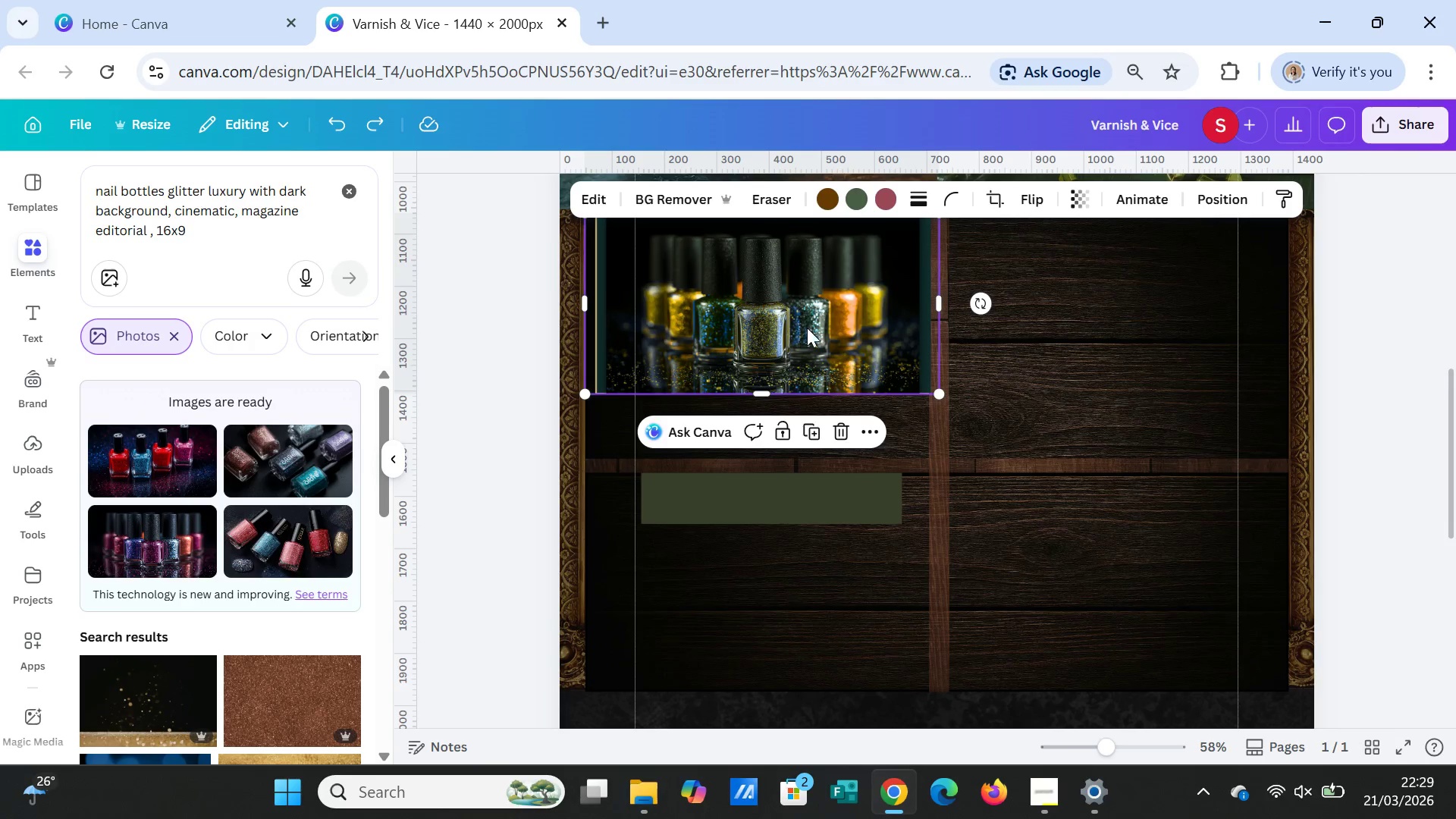 
left_click_drag(start_coordinate=[801, 324], to_coordinate=[1065, 500])
 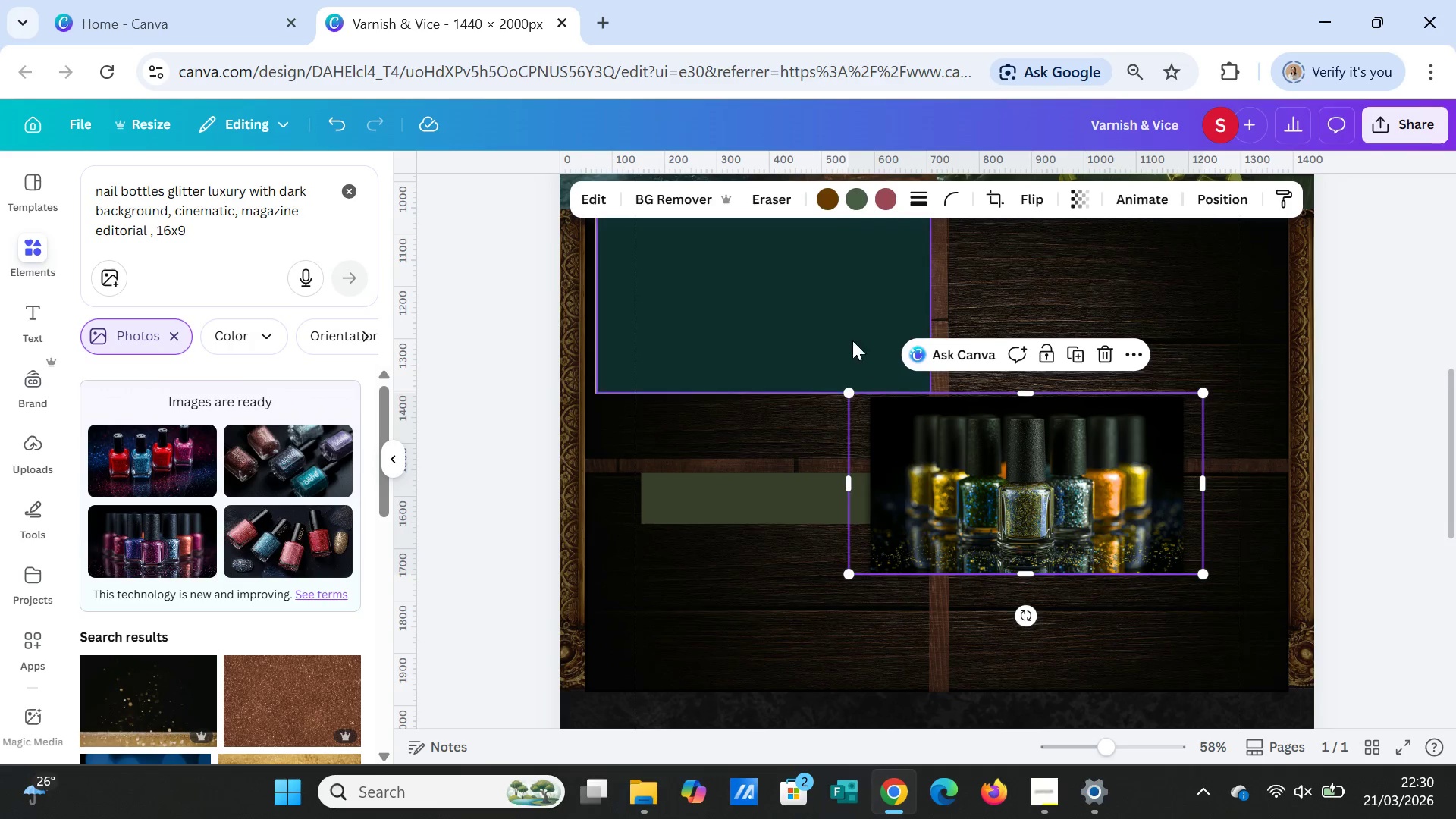 
left_click([823, 303])
 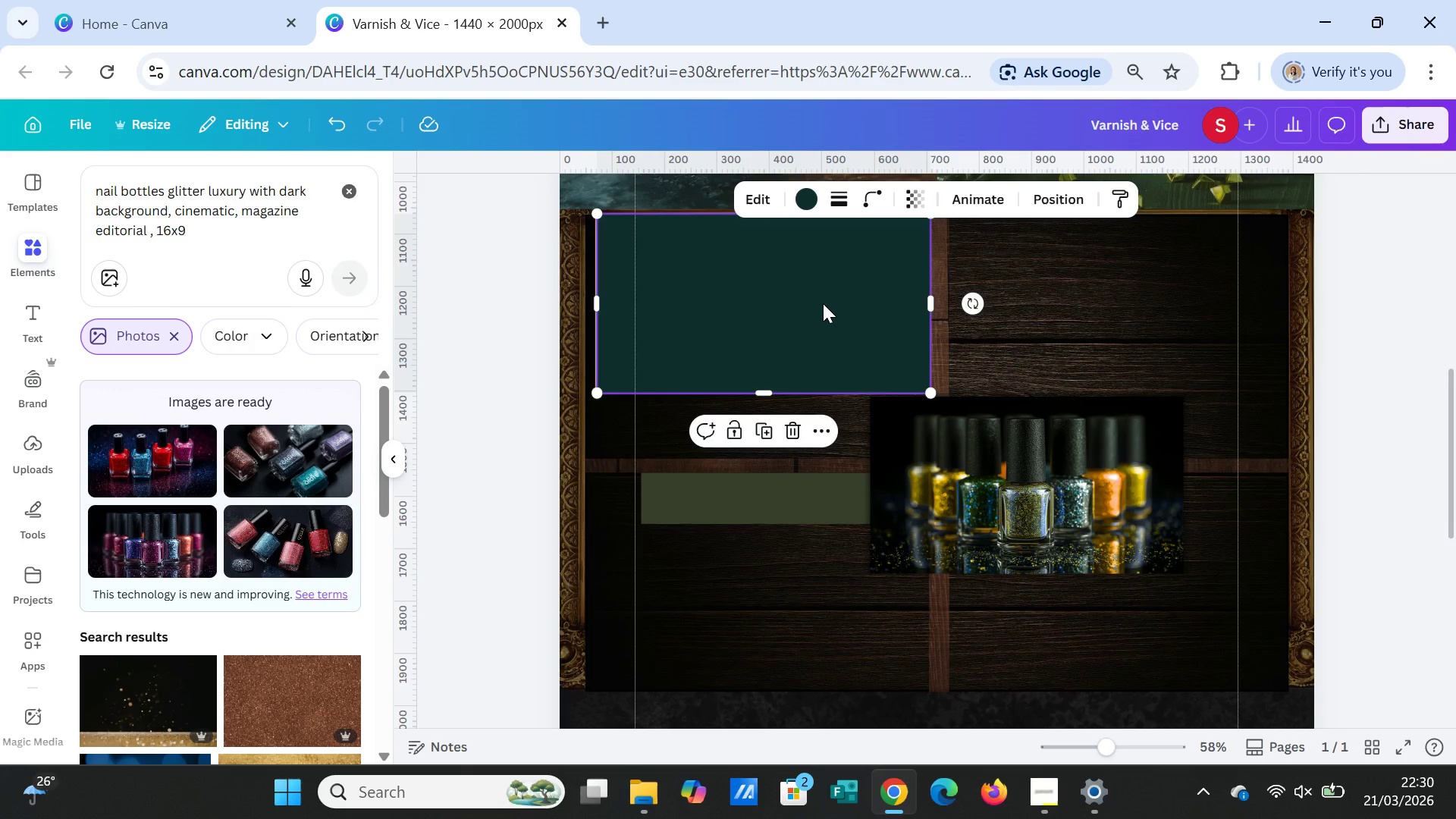 
key(Delete)
 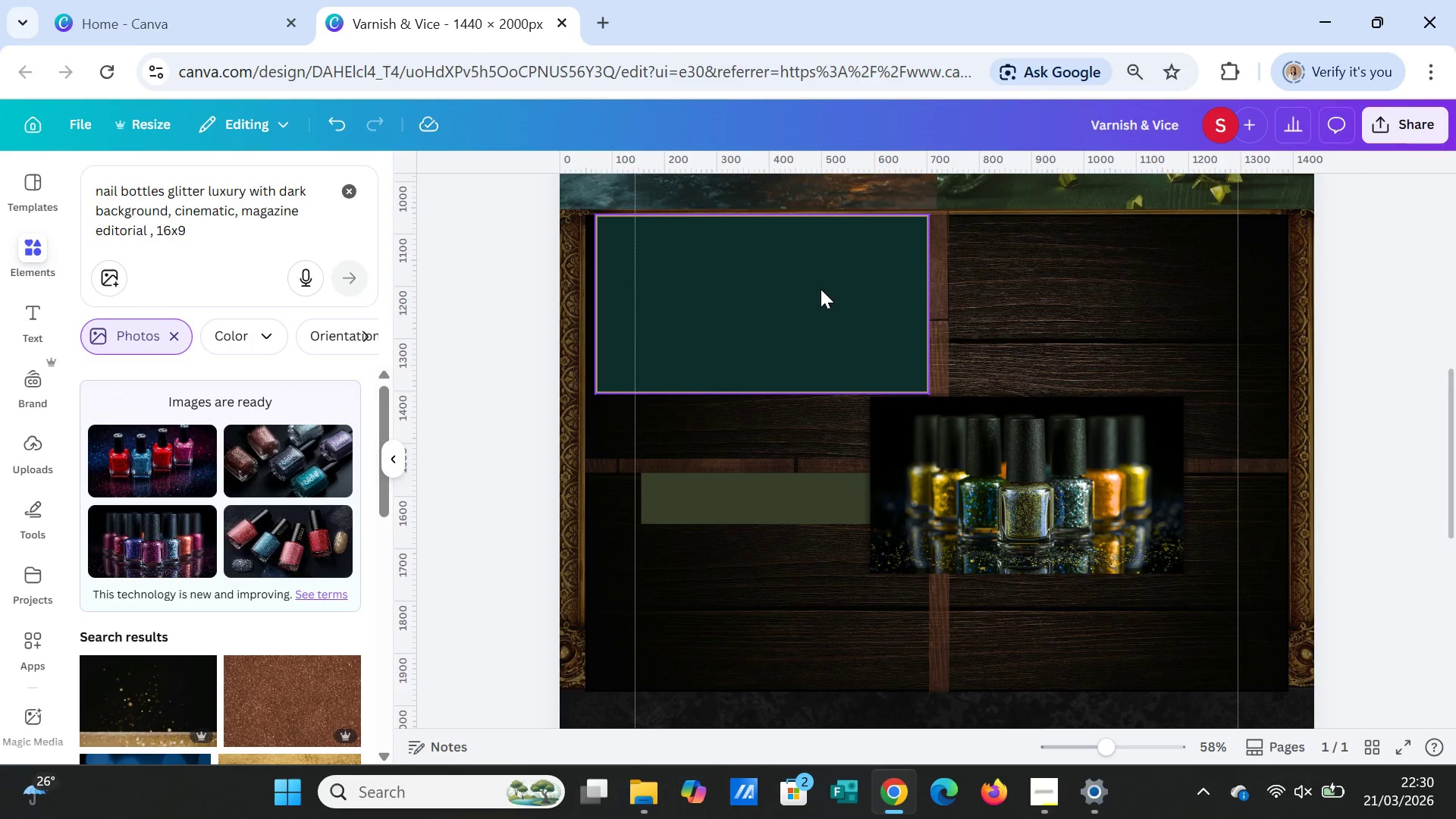 
left_click([820, 288])
 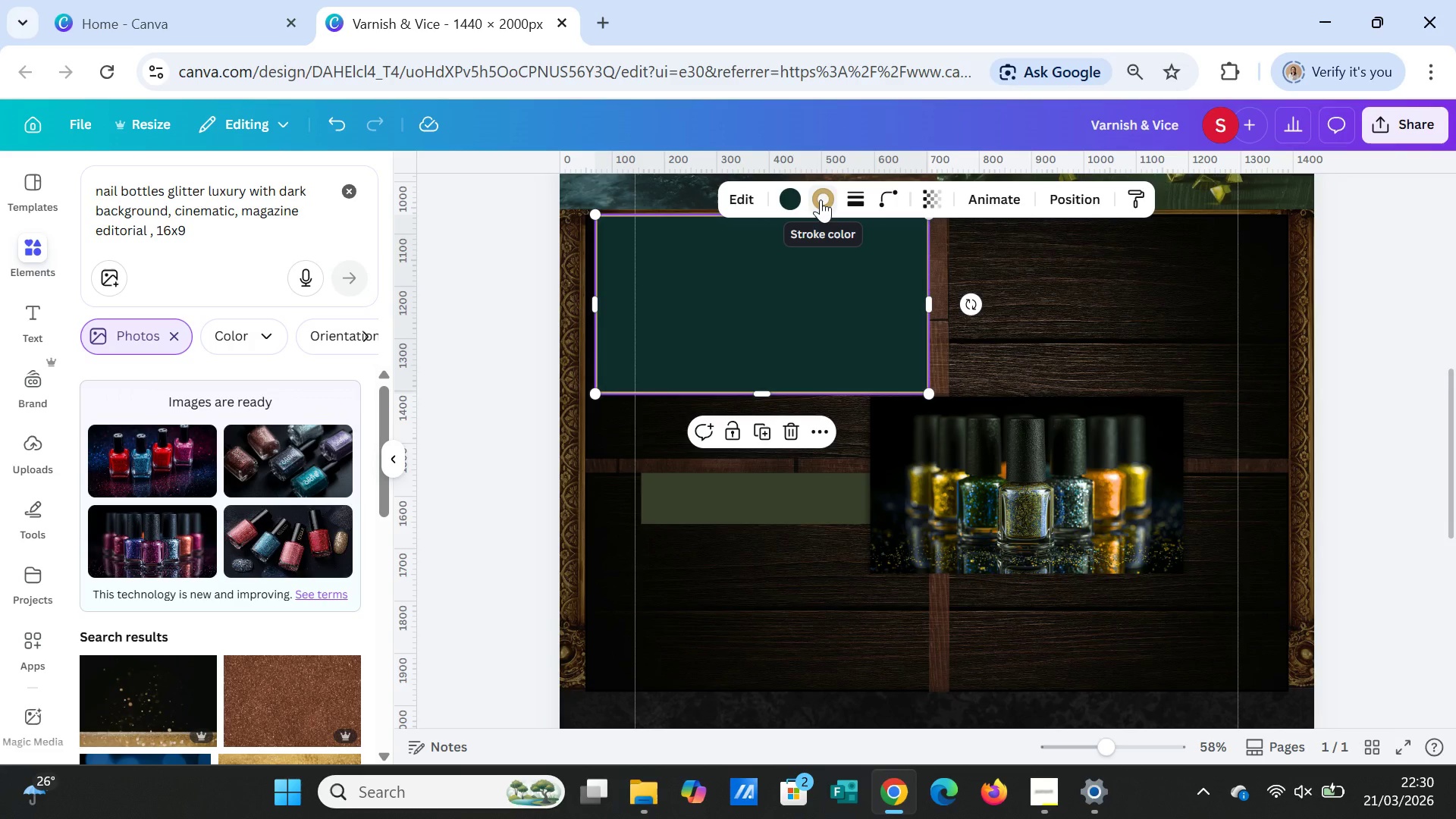 
left_click([821, 199])
 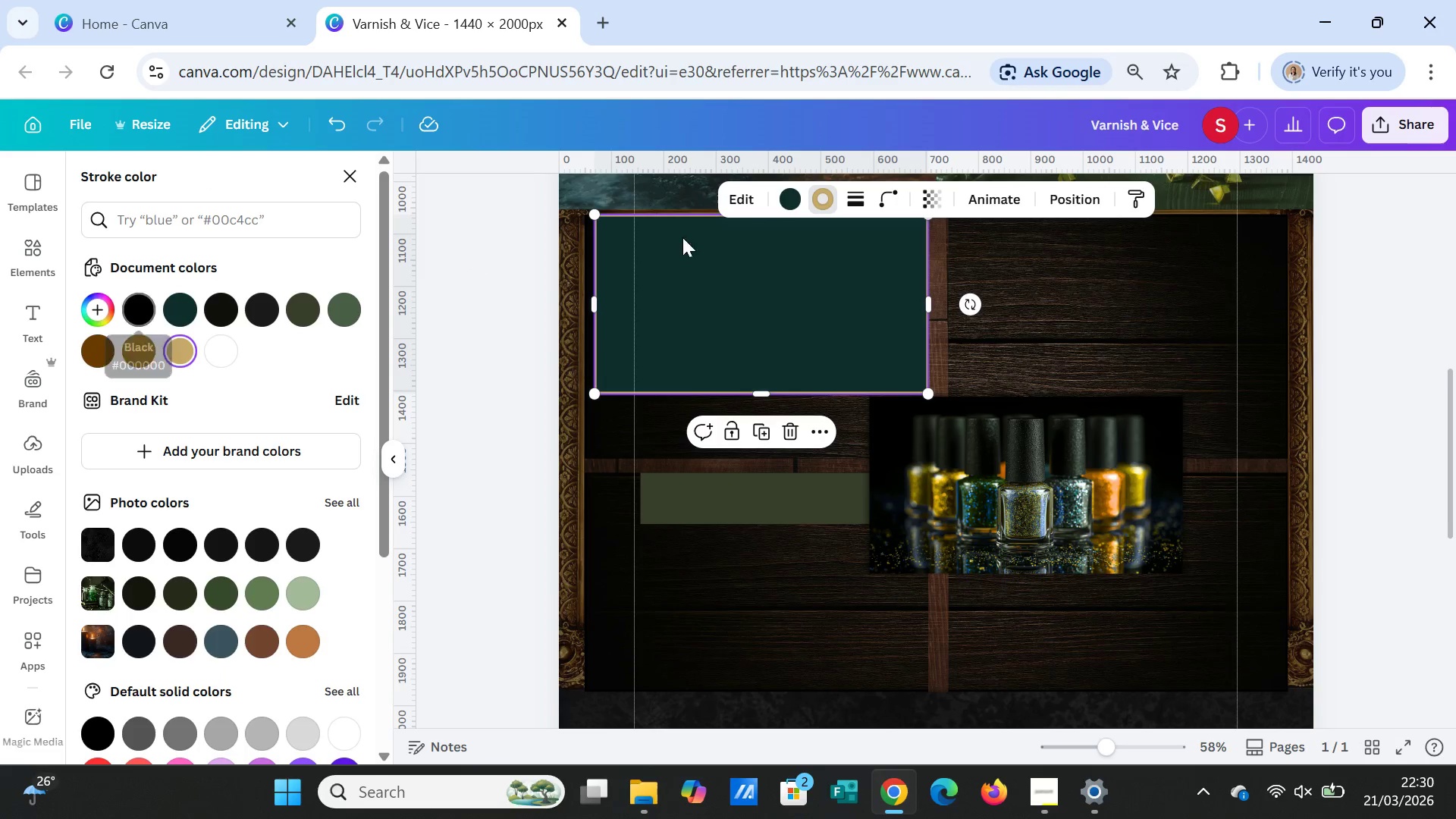 
left_click([855, 193])
 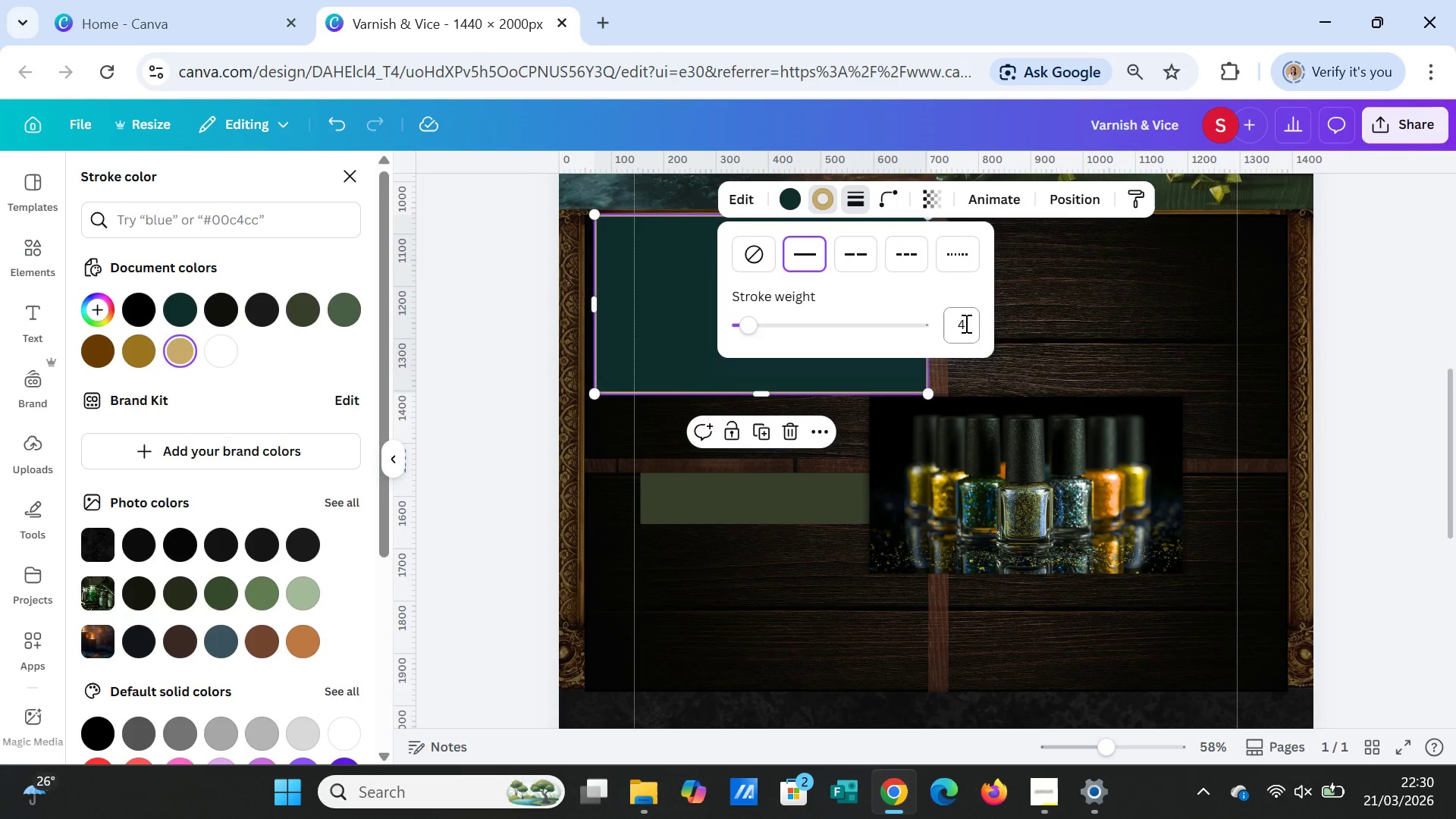 
left_click([965, 323])
 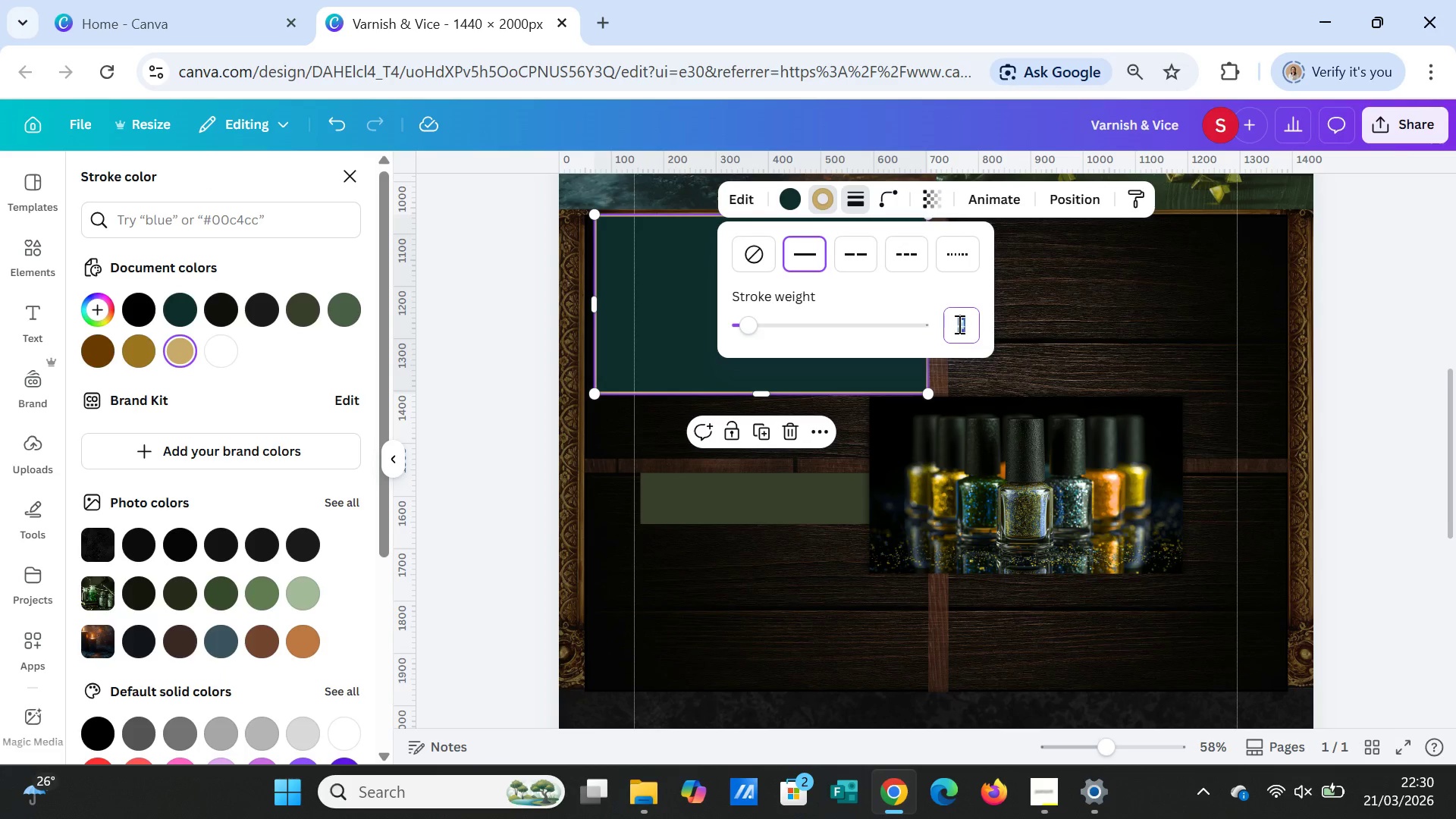 
key(1)
 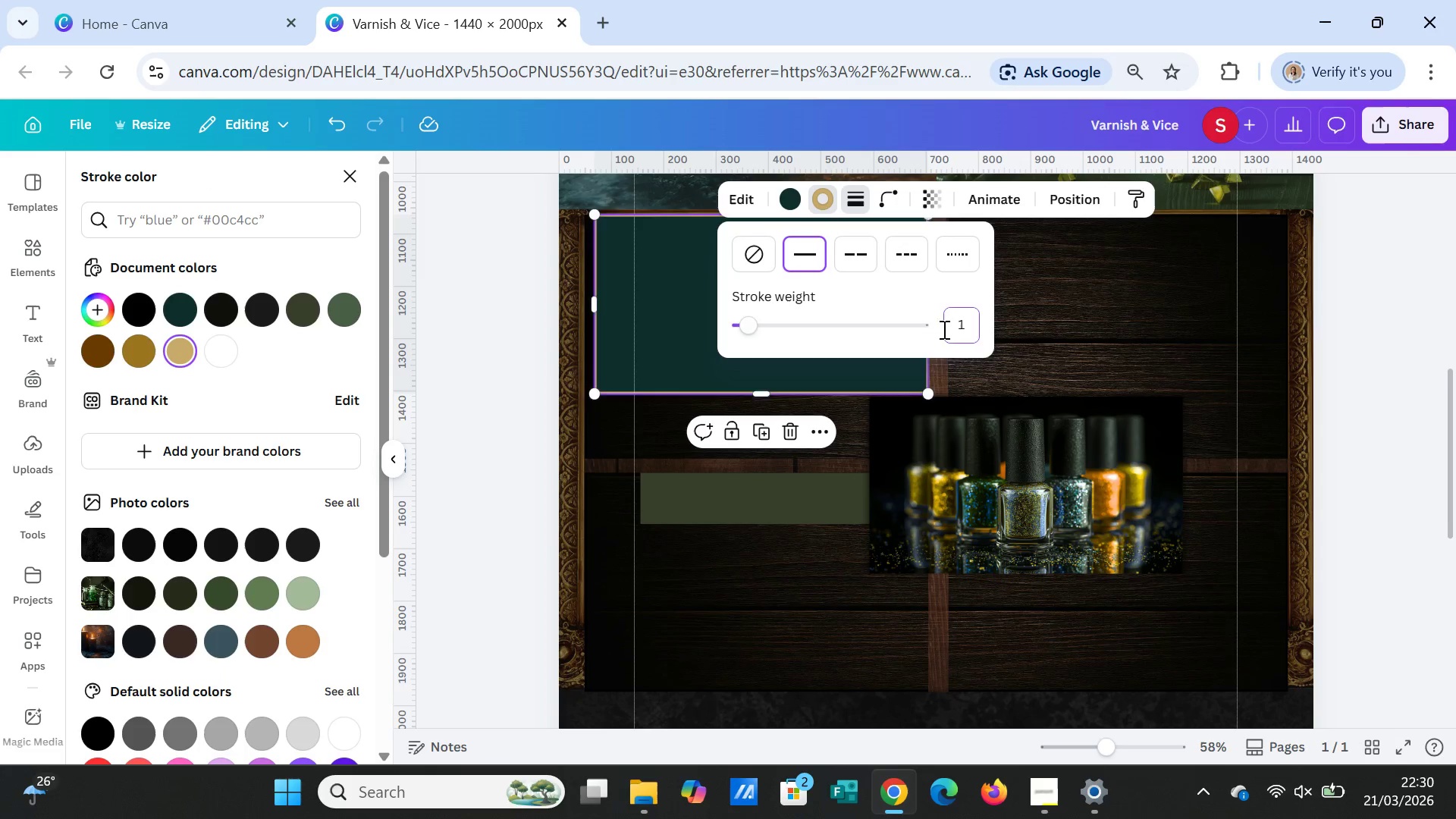 
key(Enter)
 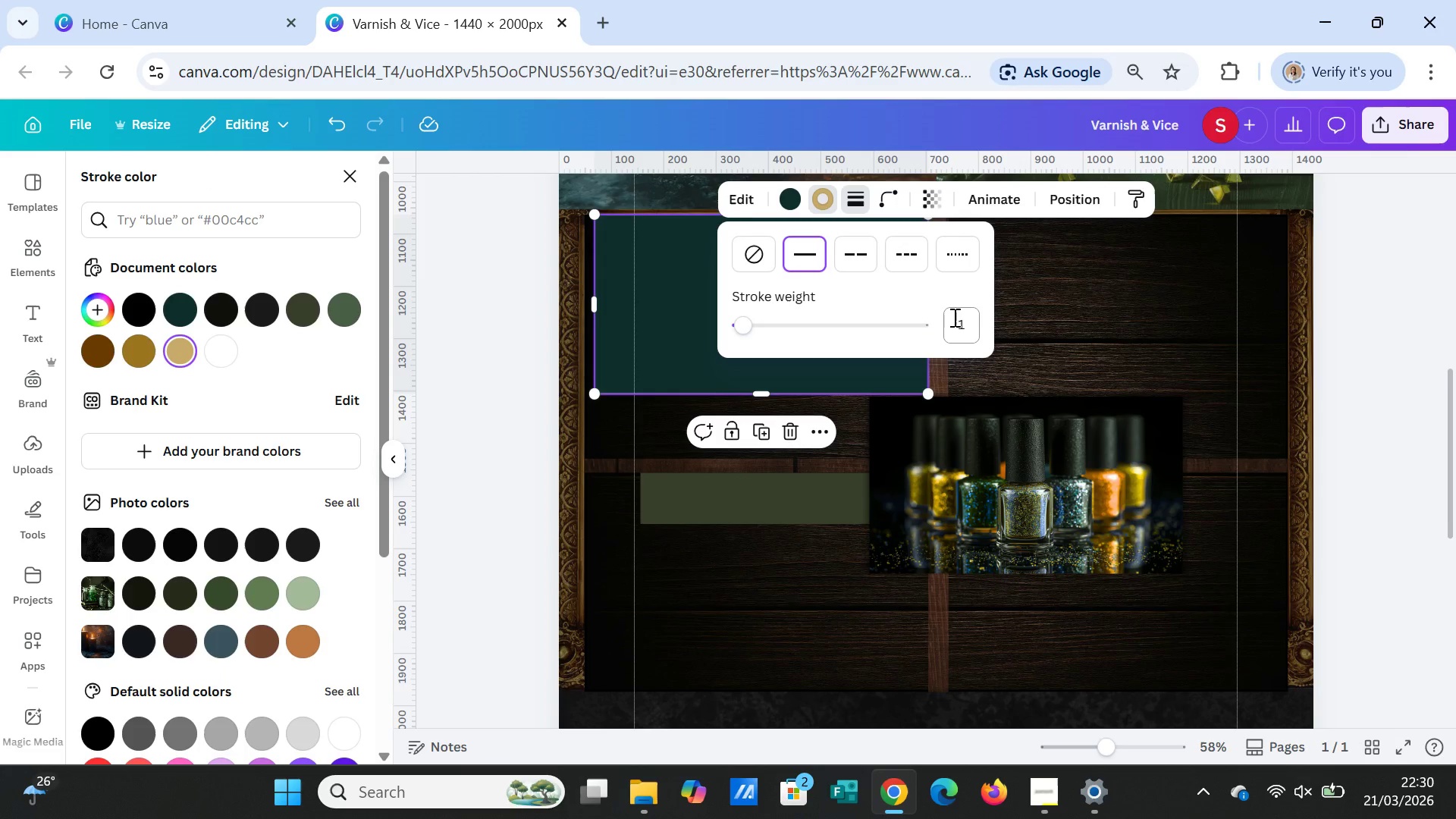 
left_click([962, 321])
 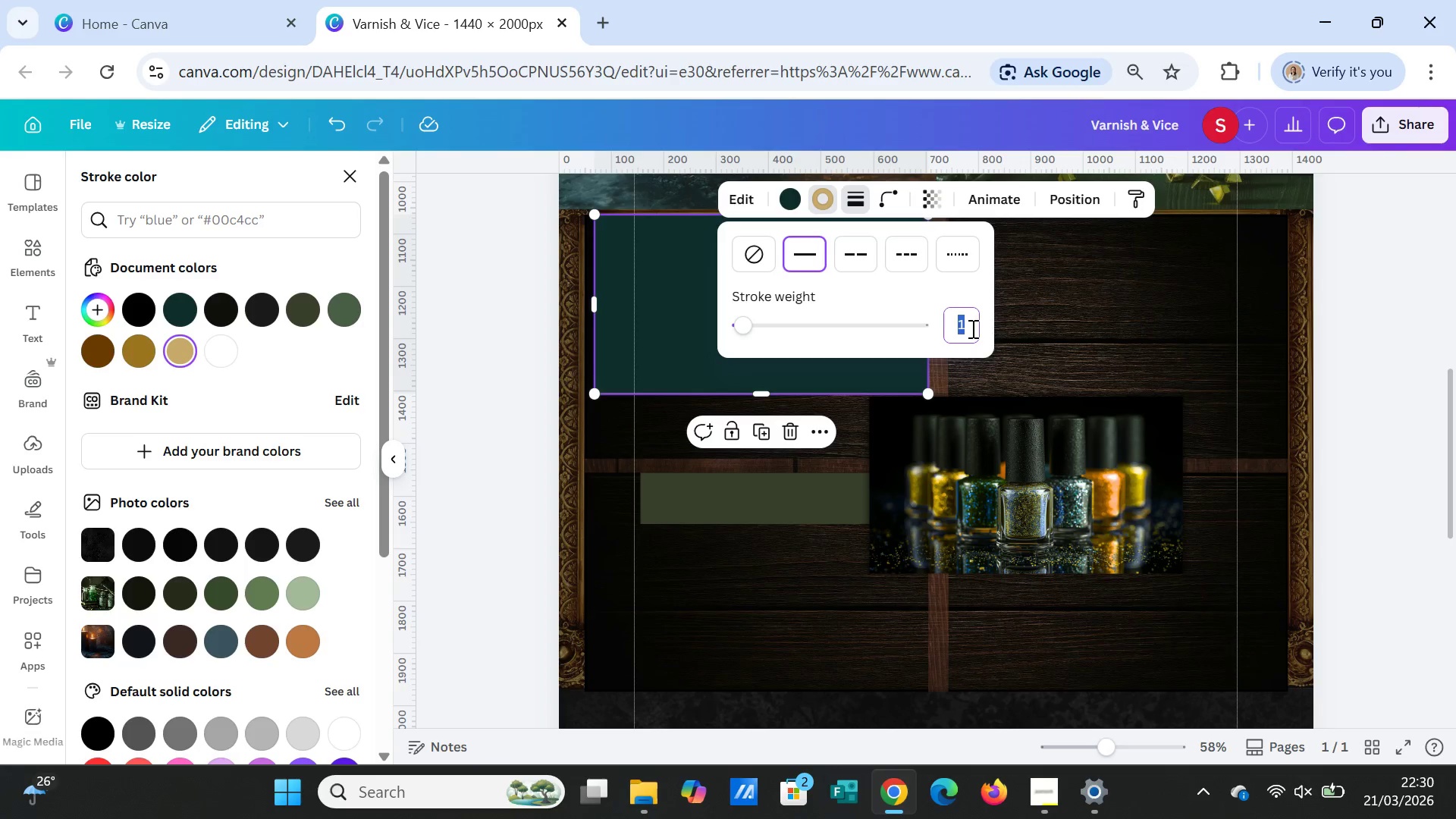 
key(0)
 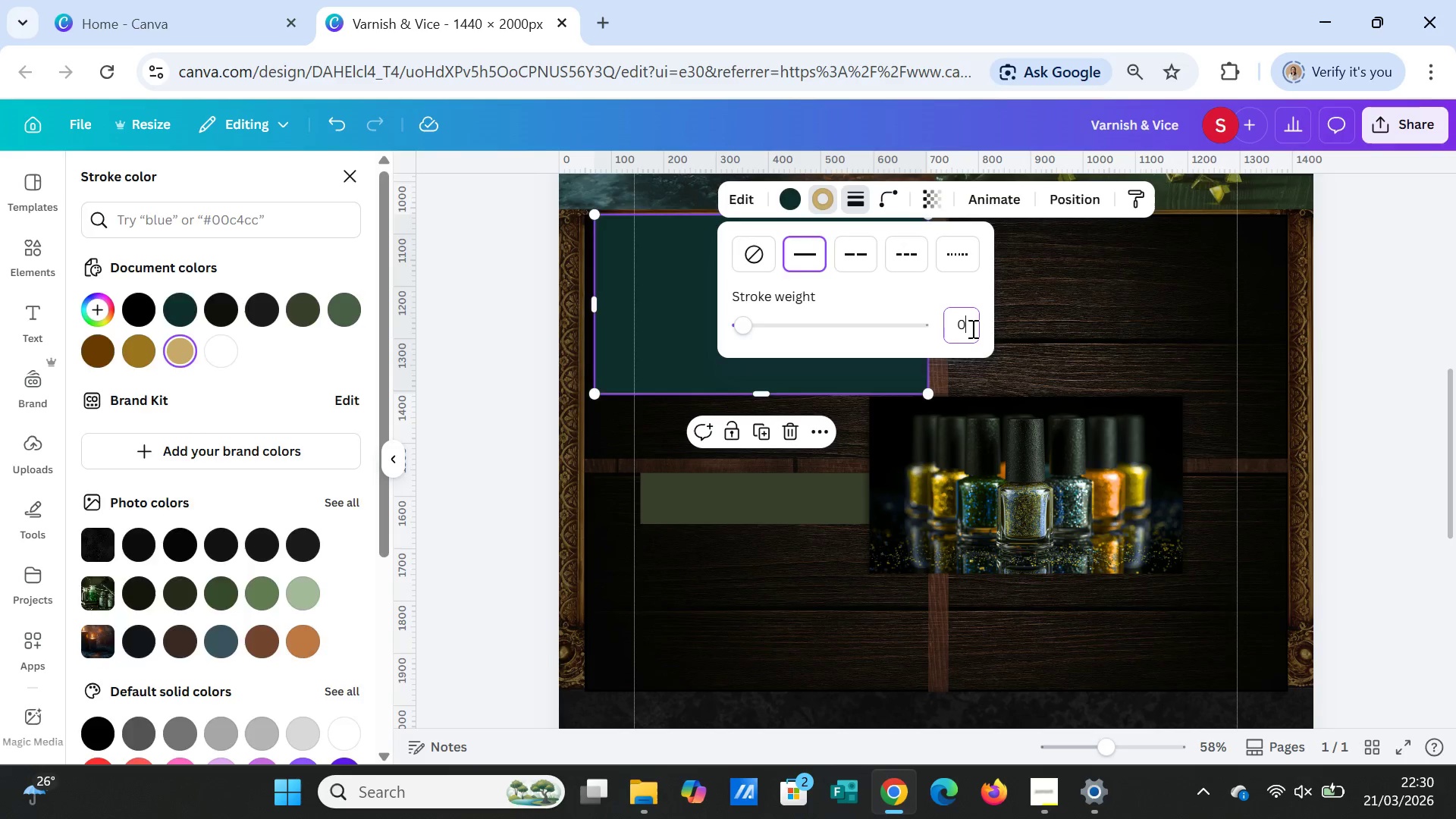 
key(Enter)
 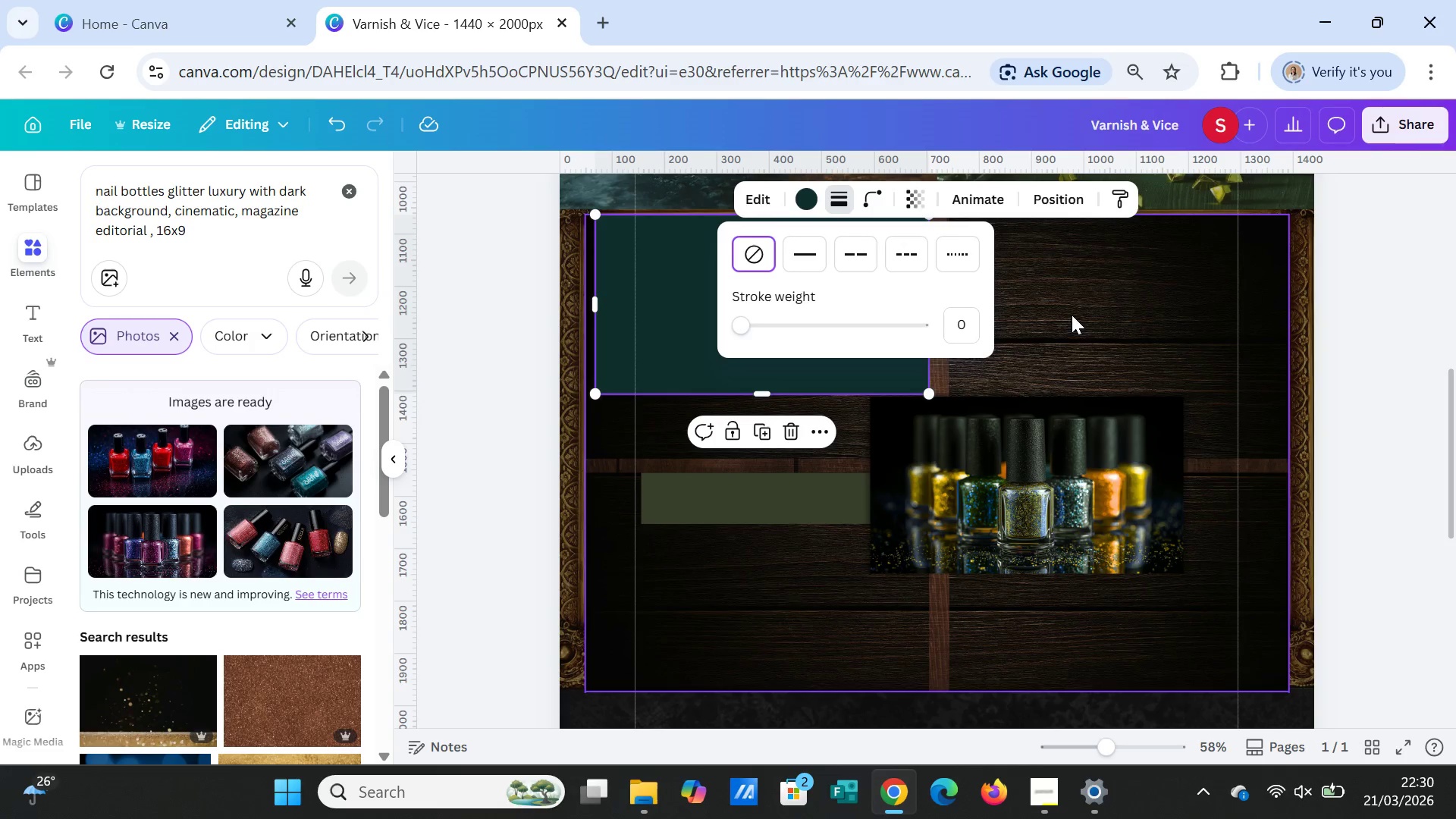 
left_click([1072, 315])
 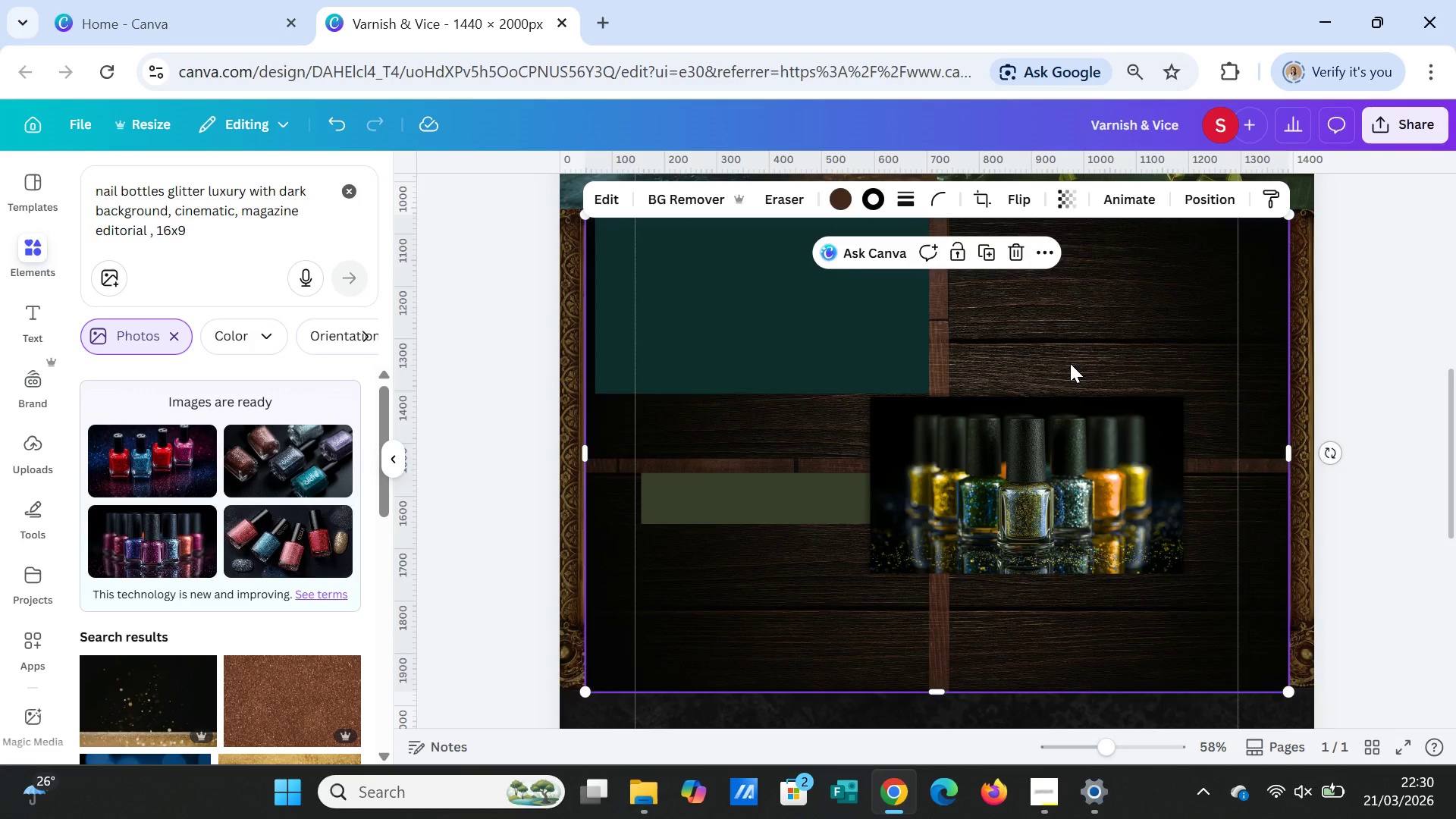 
scroll: coordinate [1070, 363], scroll_direction: up, amount: 1.0
 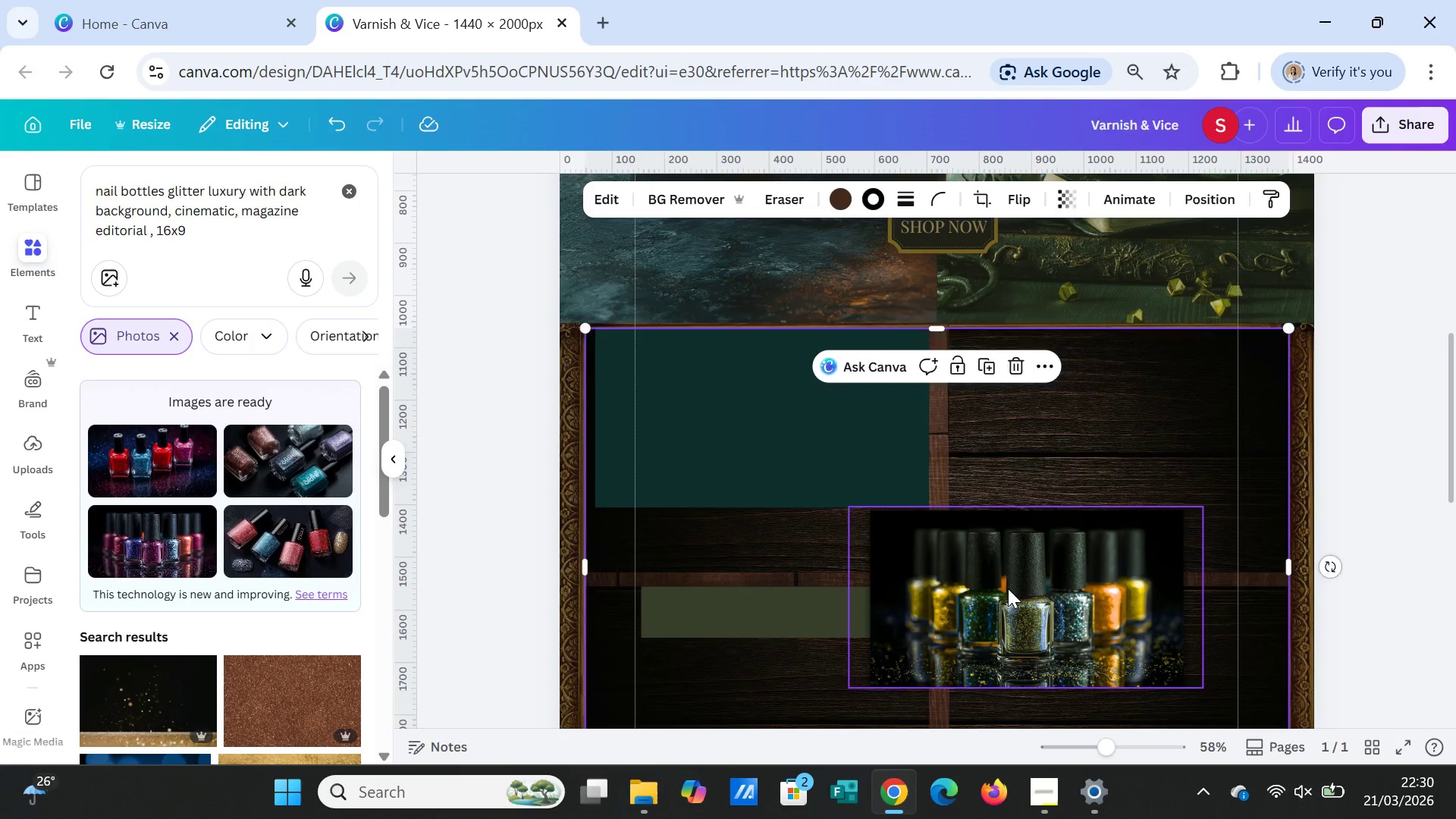 
left_click([1008, 588])
 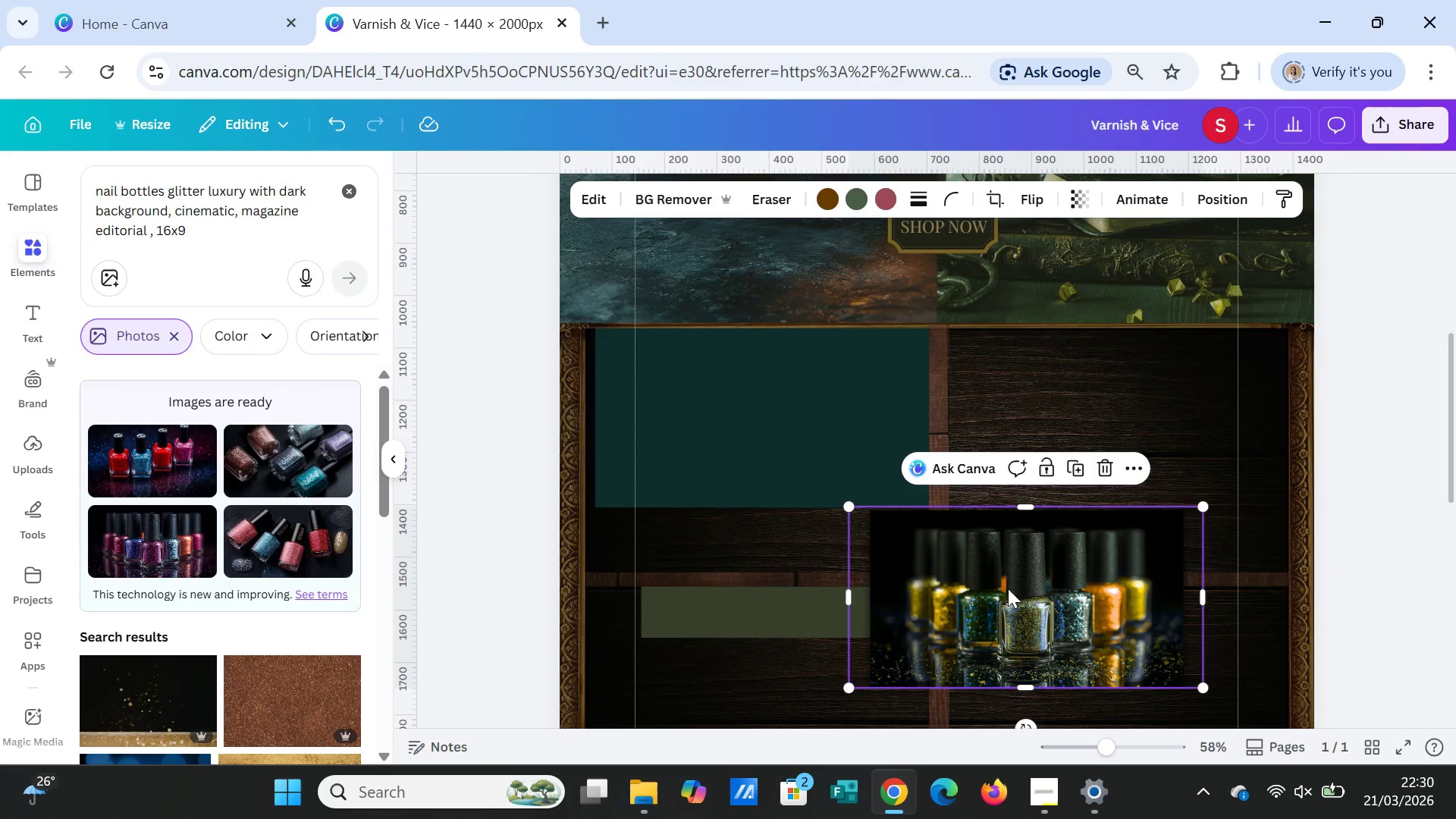 
left_click_drag(start_coordinate=[1008, 588], to_coordinate=[742, 408])
 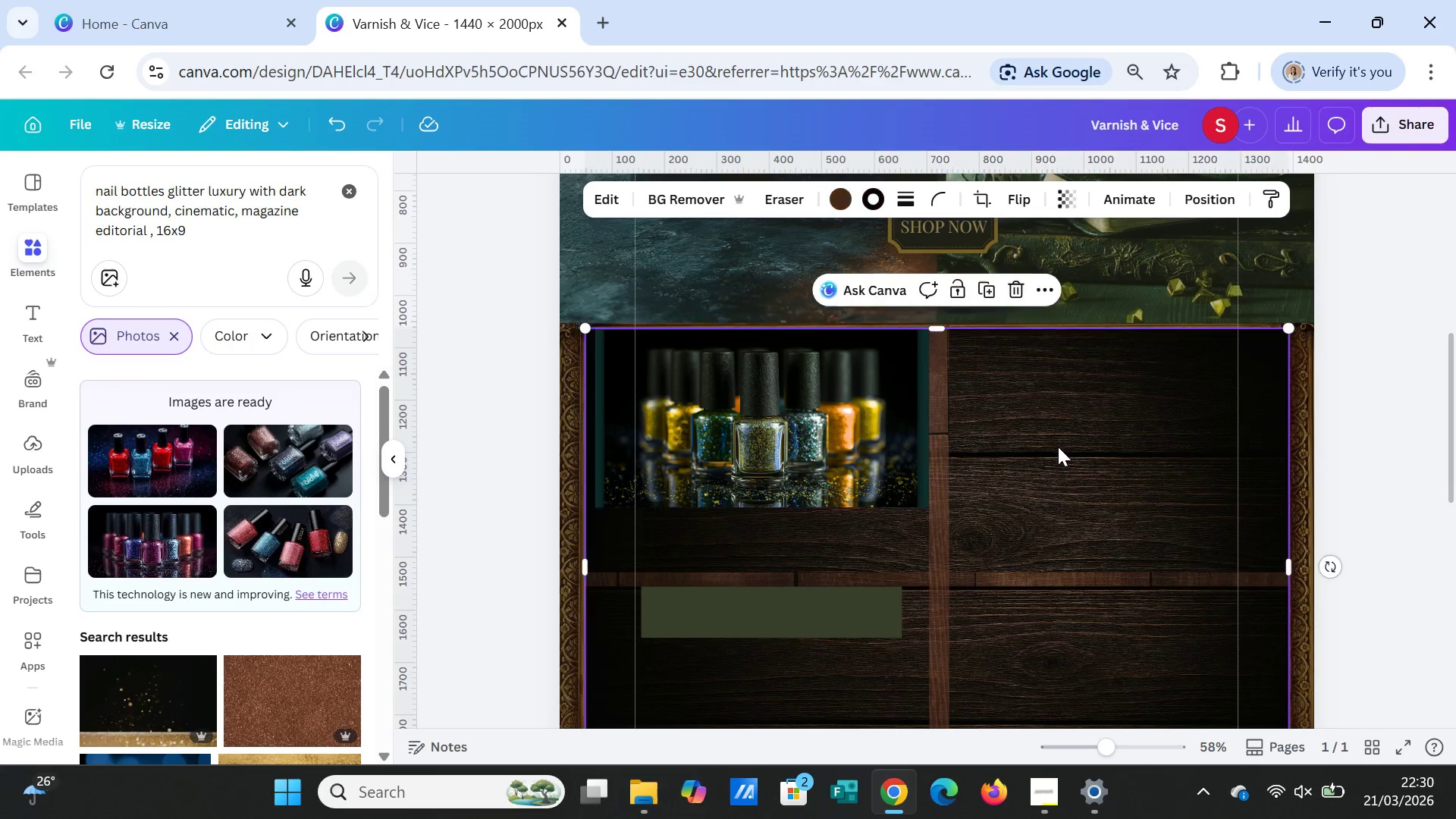 
left_click([1058, 447])
 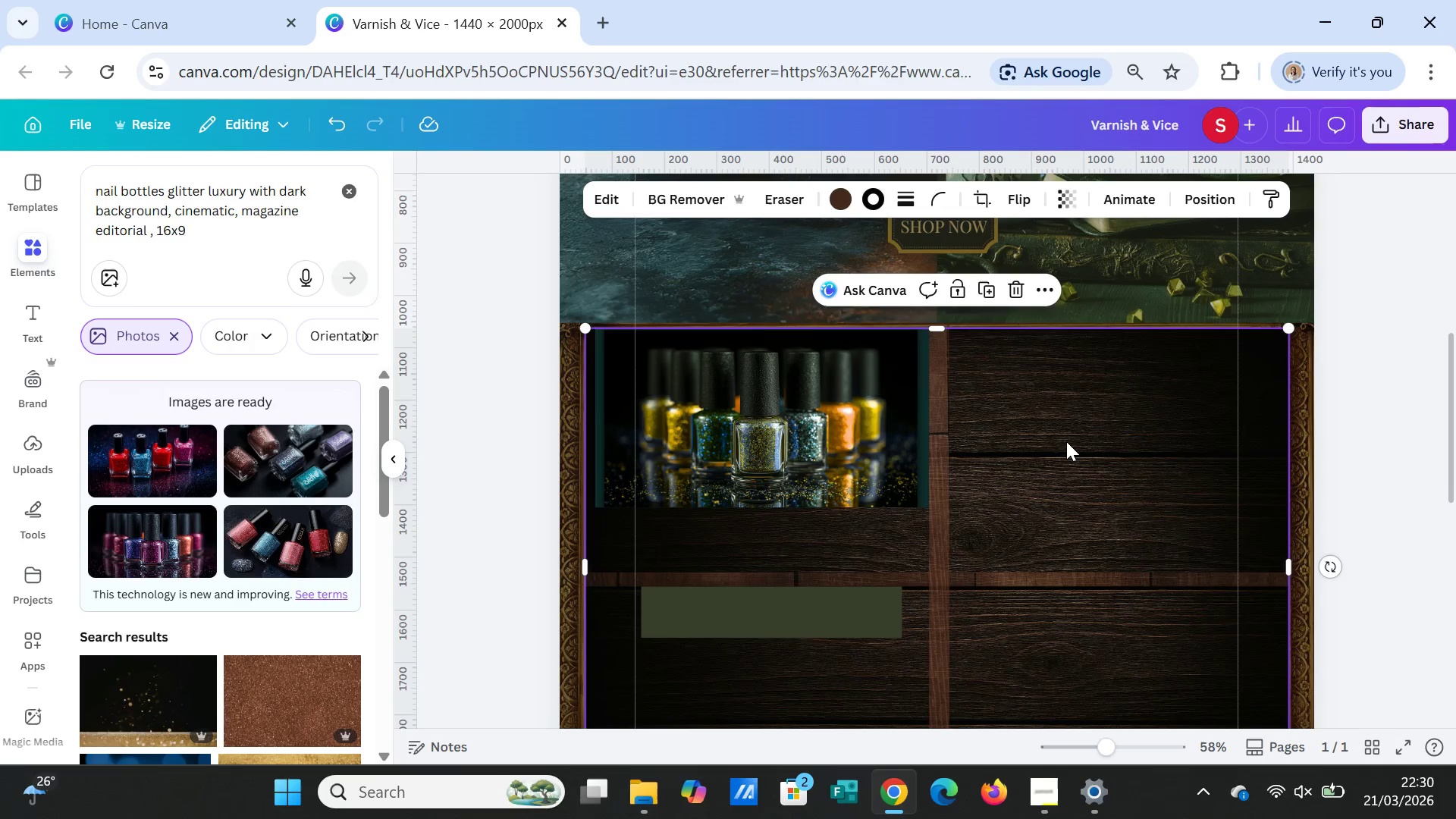 
scroll: coordinate [1116, 503], scroll_direction: down, amount: 2.0
 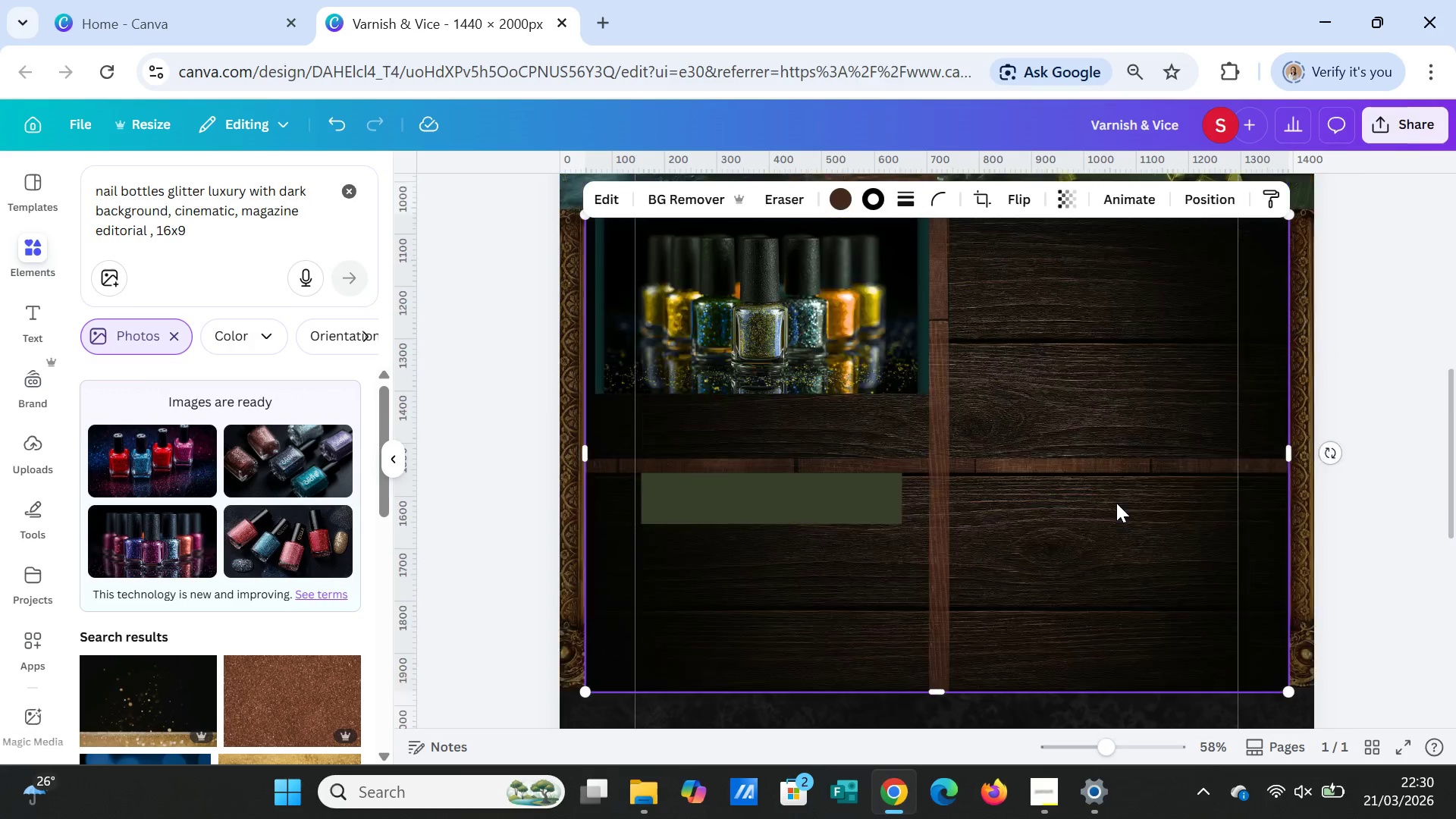 
scroll: coordinate [1116, 503], scroll_direction: up, amount: 2.0
 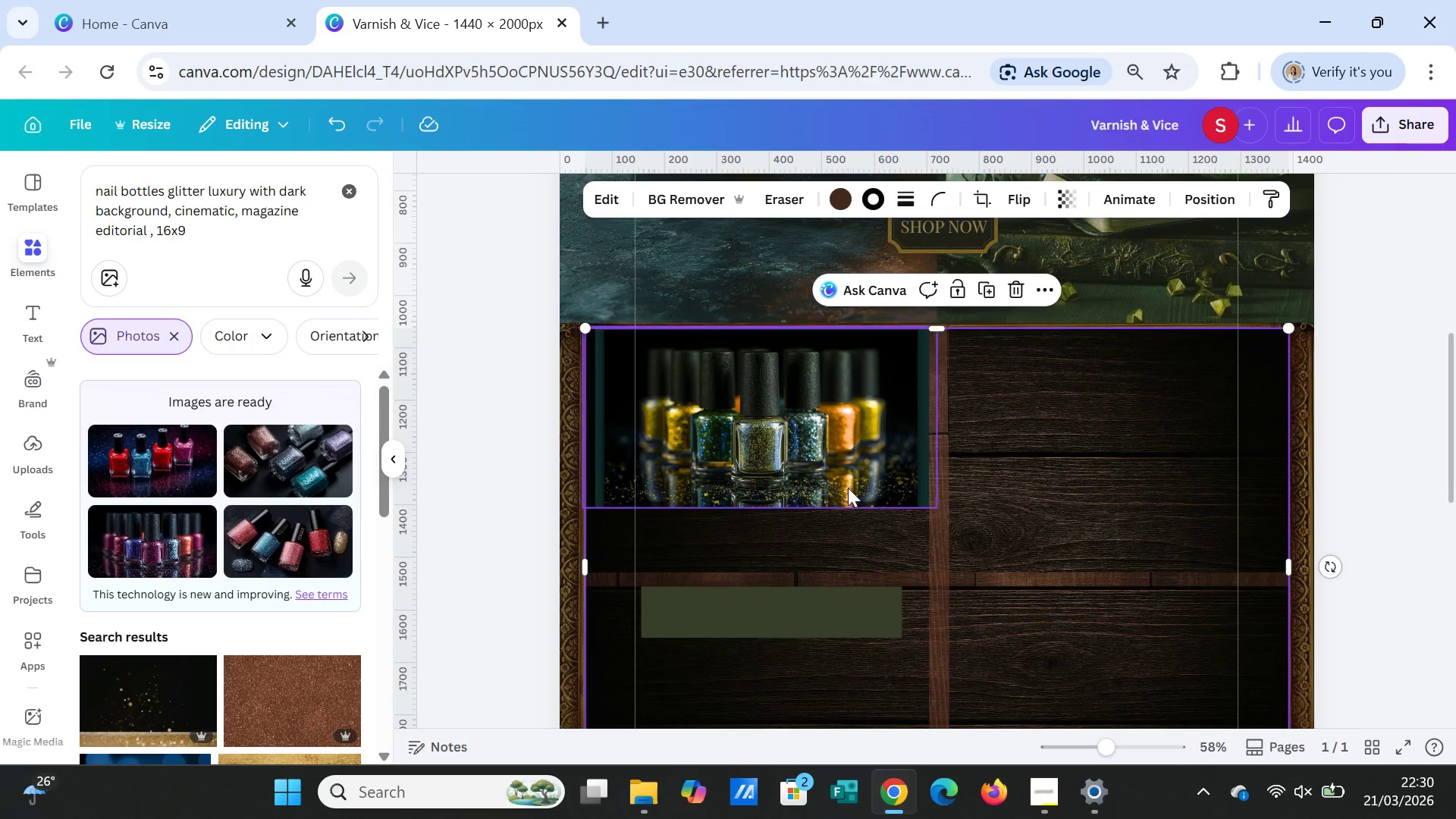 
left_click_drag(start_coordinate=[843, 482], to_coordinate=[886, 613])
 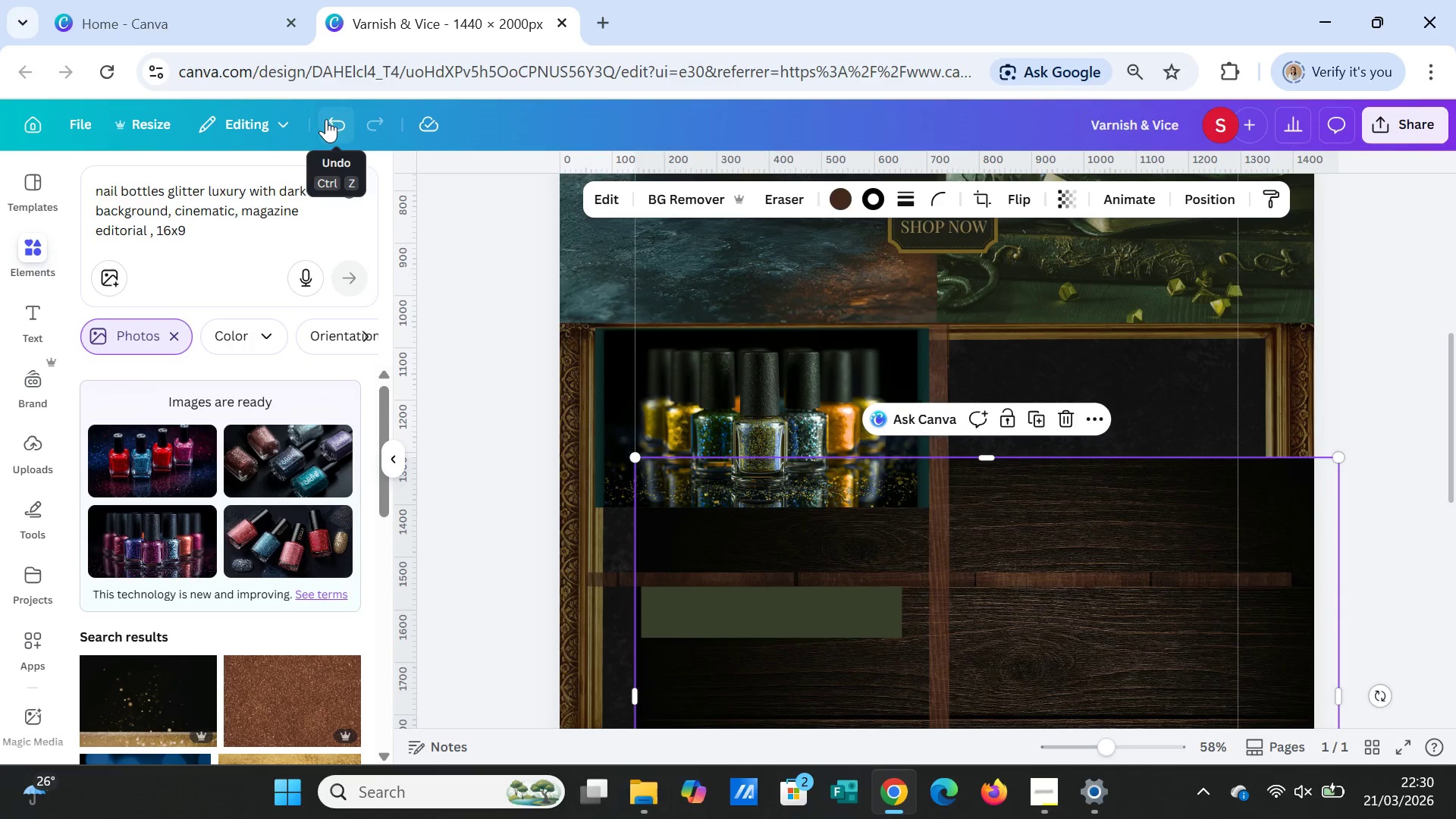 
left_click([327, 121])
 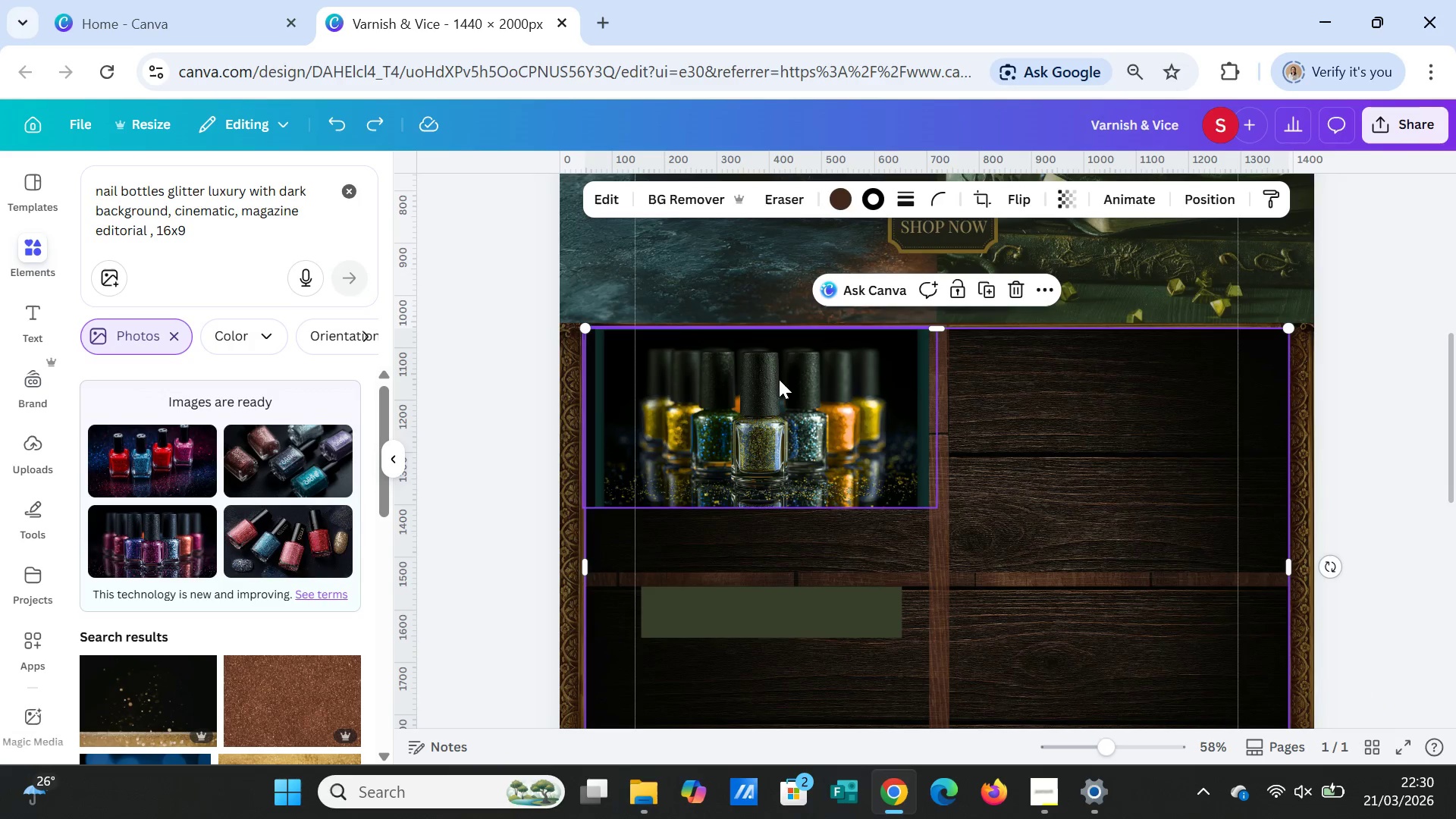 
left_click([783, 393])
 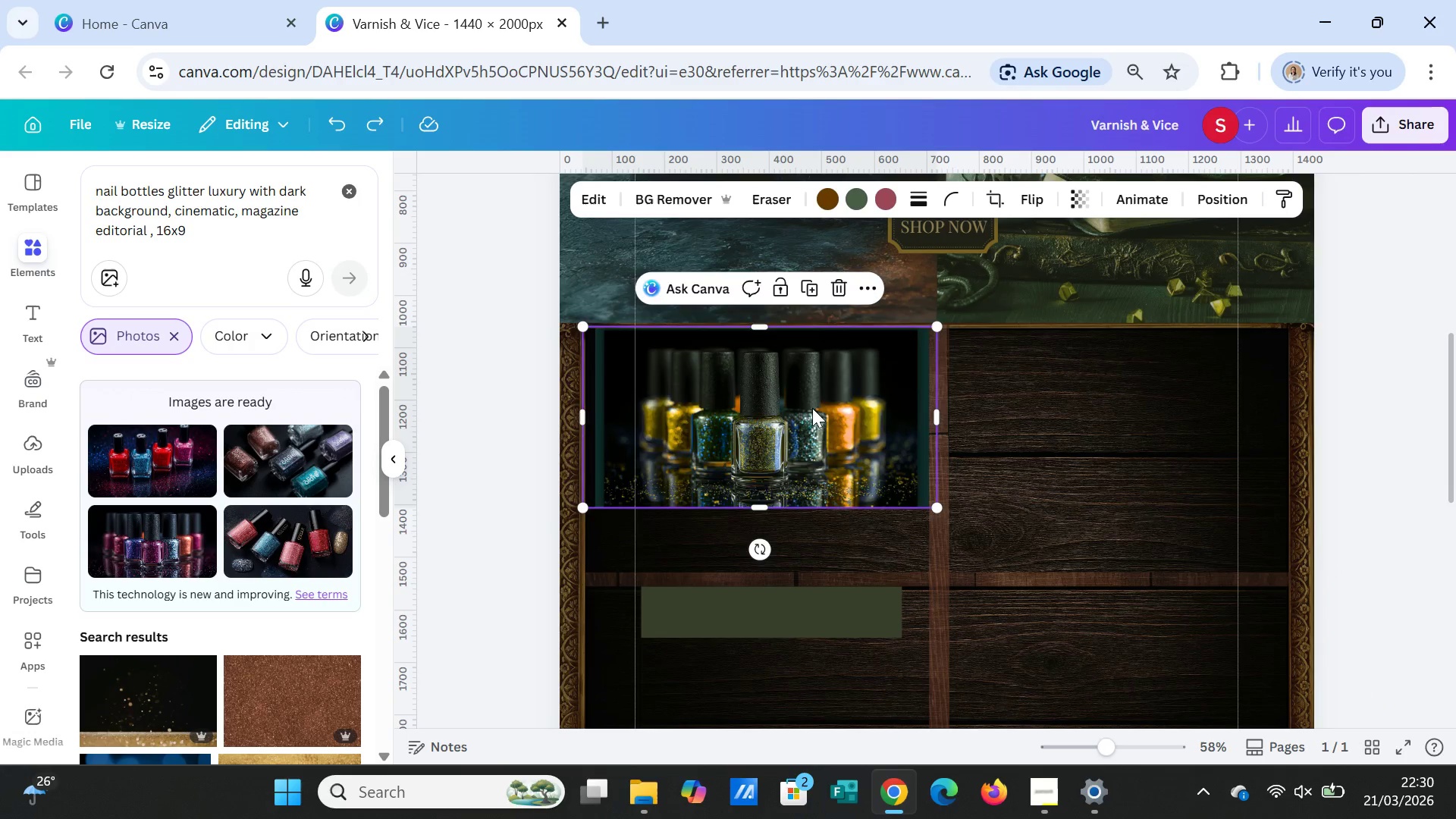 
left_click_drag(start_coordinate=[783, 393], to_coordinate=[1075, 575])
 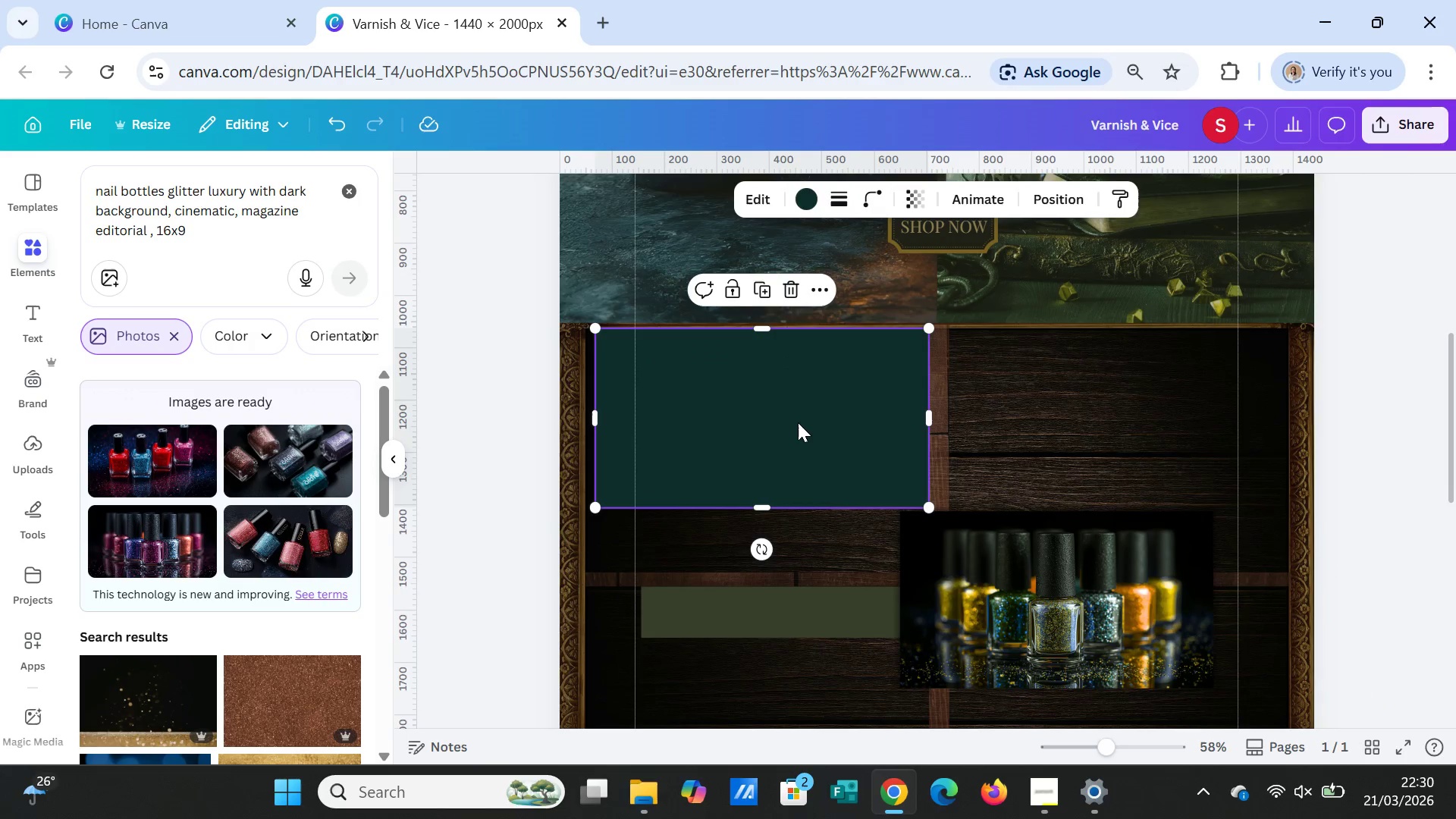 
left_click([798, 422])
 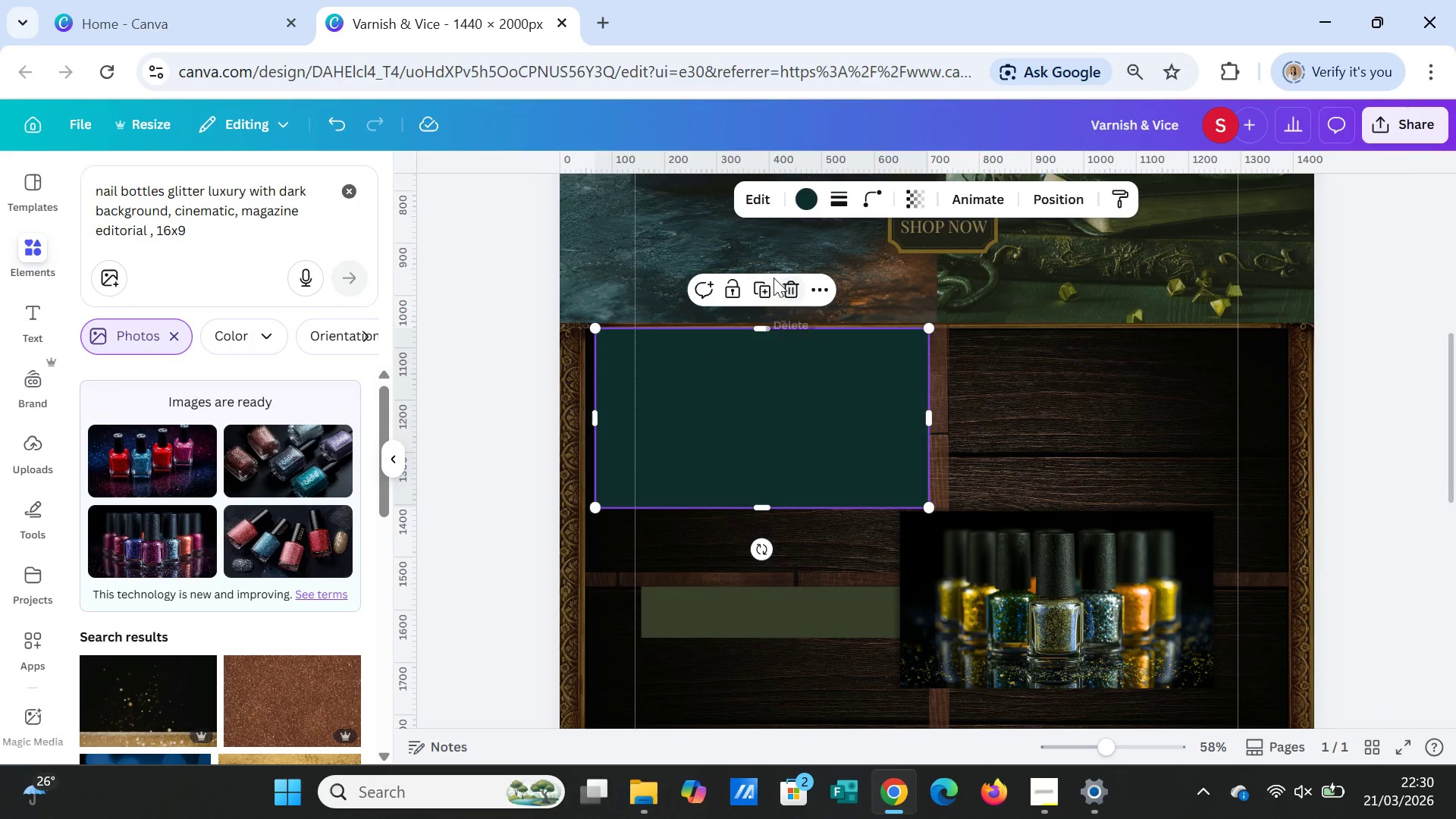 
left_click([764, 285])
 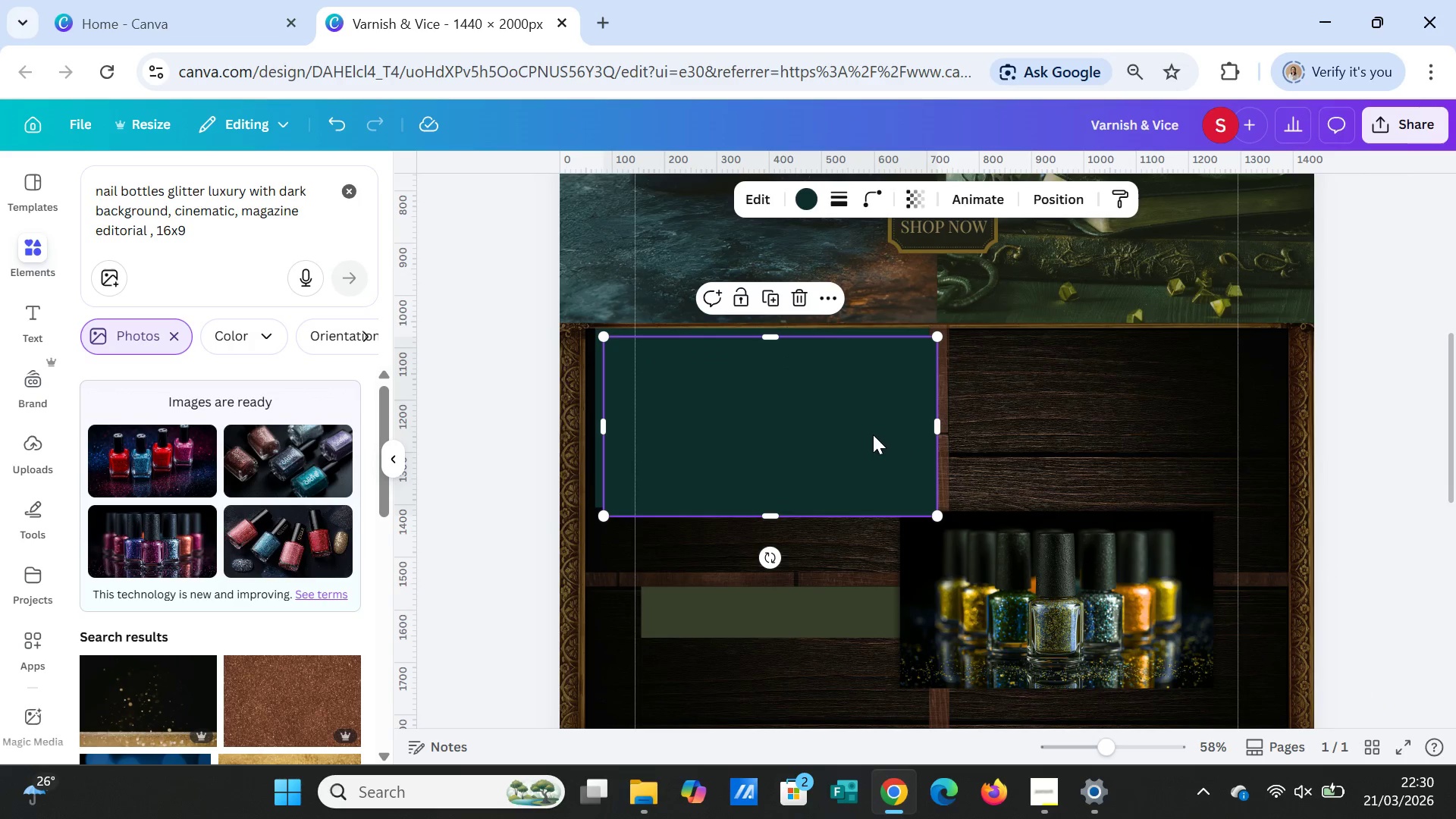 
left_click_drag(start_coordinate=[873, 435], to_coordinate=[1163, 320])
 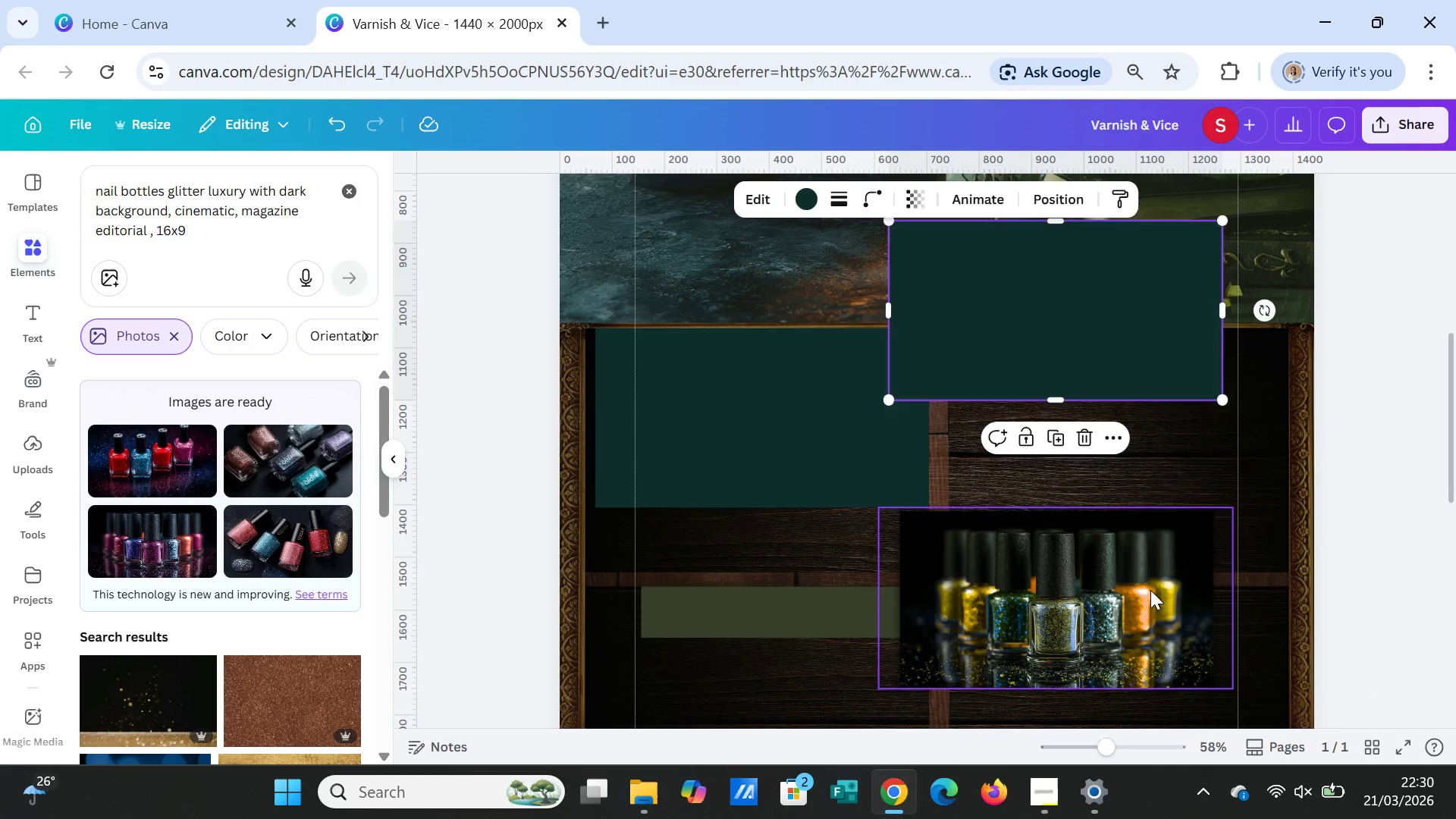 
left_click_drag(start_coordinate=[1159, 590], to_coordinate=[864, 408])
 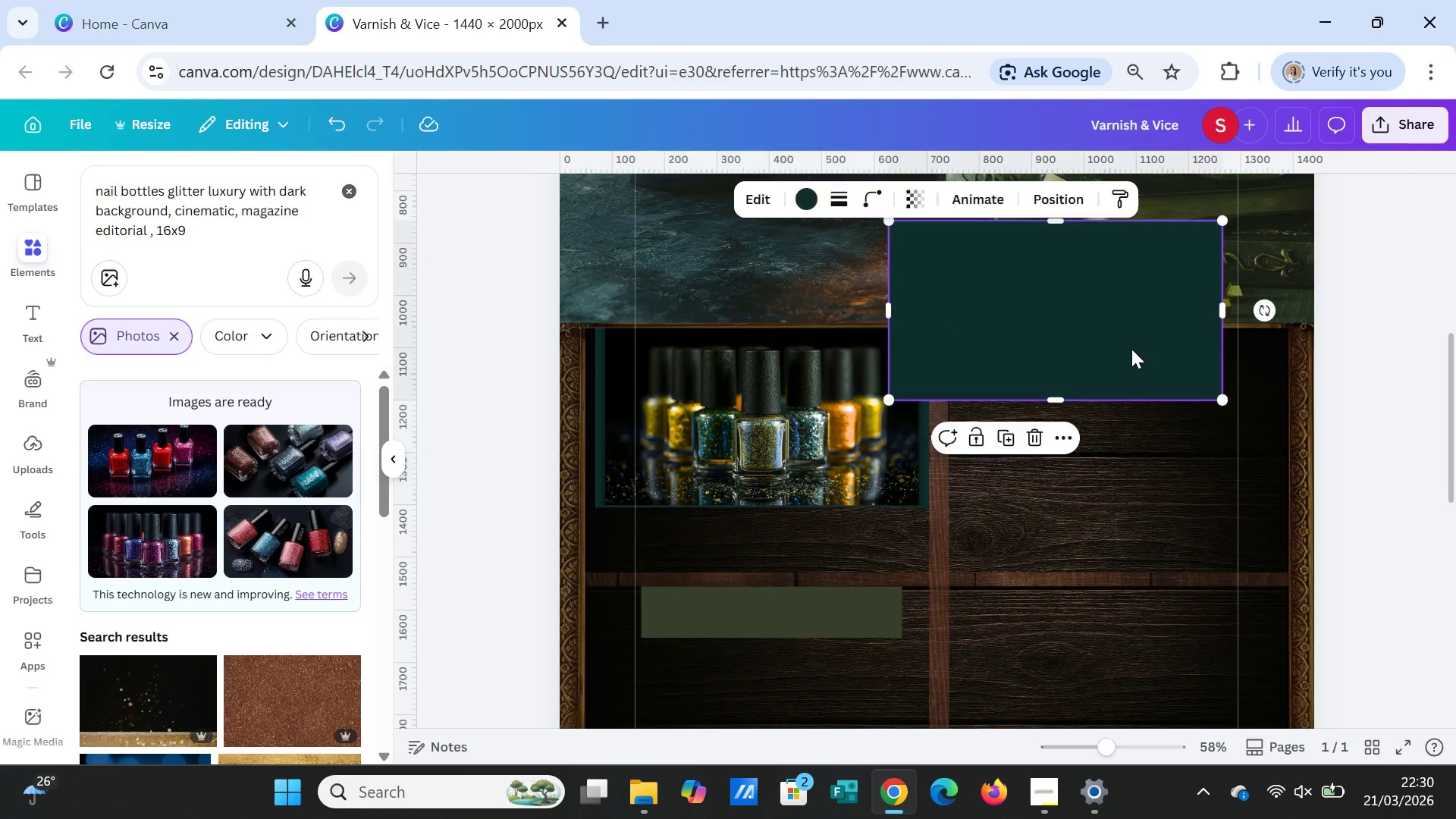 
left_click([1131, 349])
 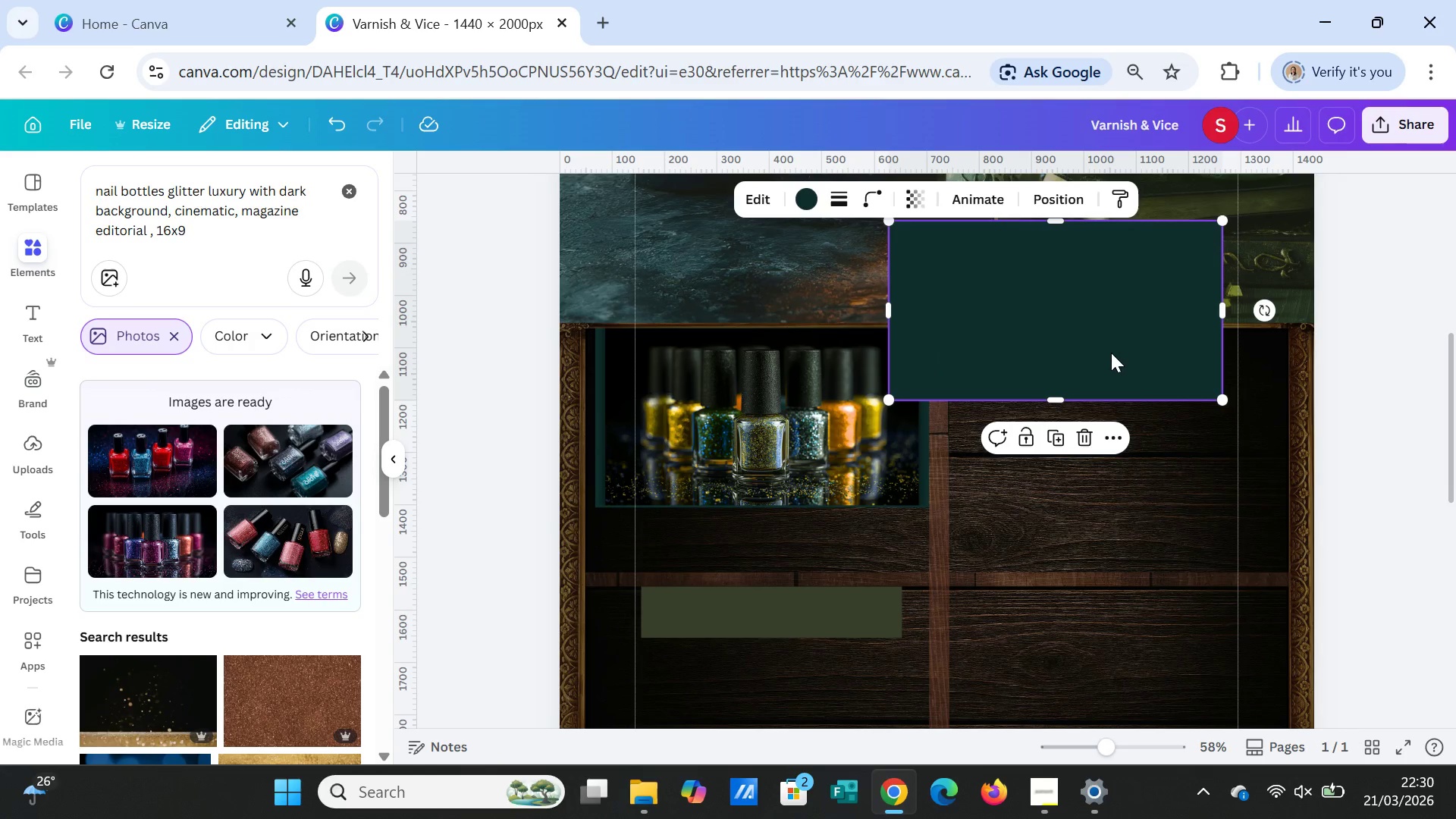 
left_click_drag(start_coordinate=[1113, 347], to_coordinate=[817, 457])
 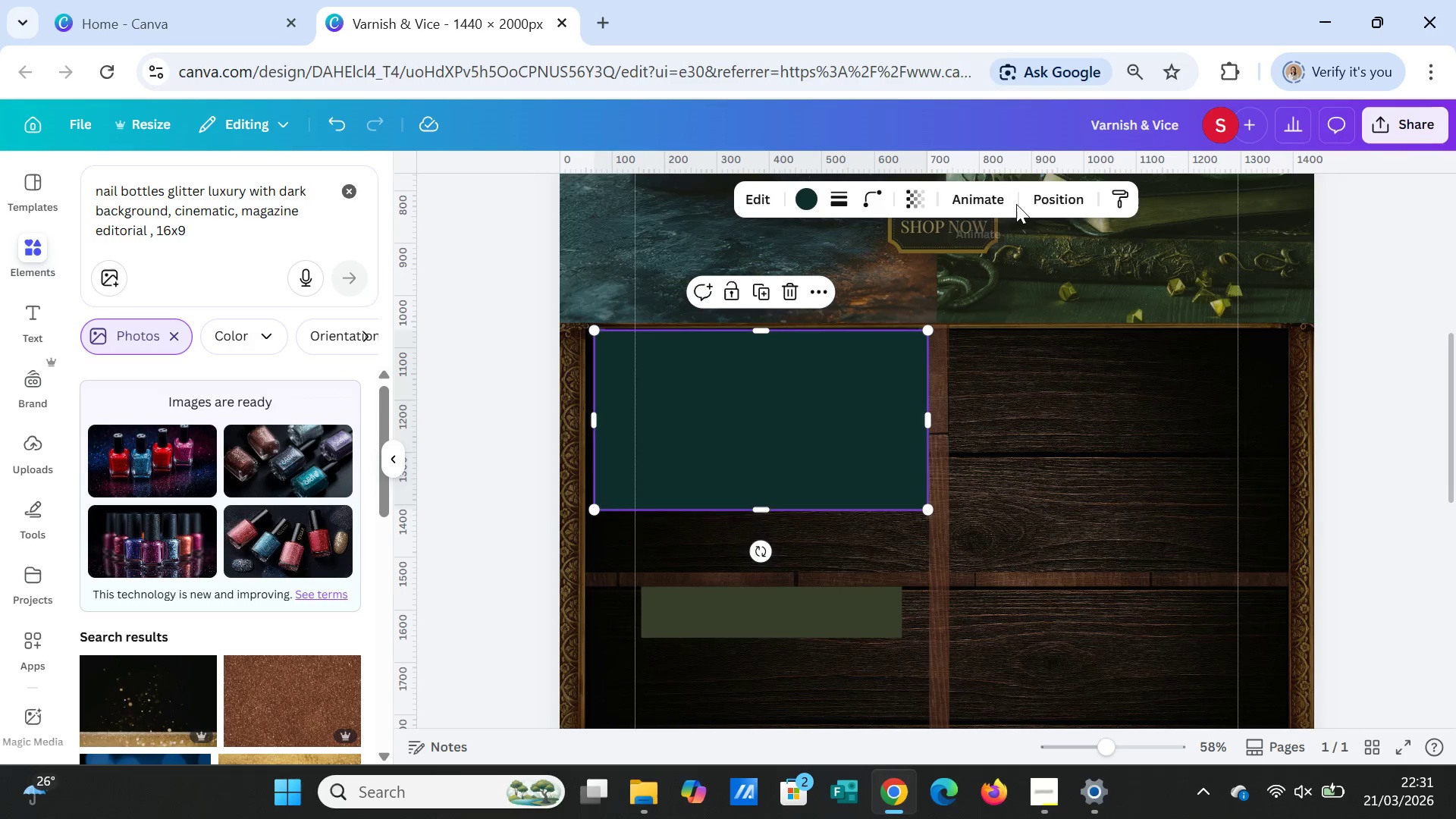 
left_click([915, 192])
 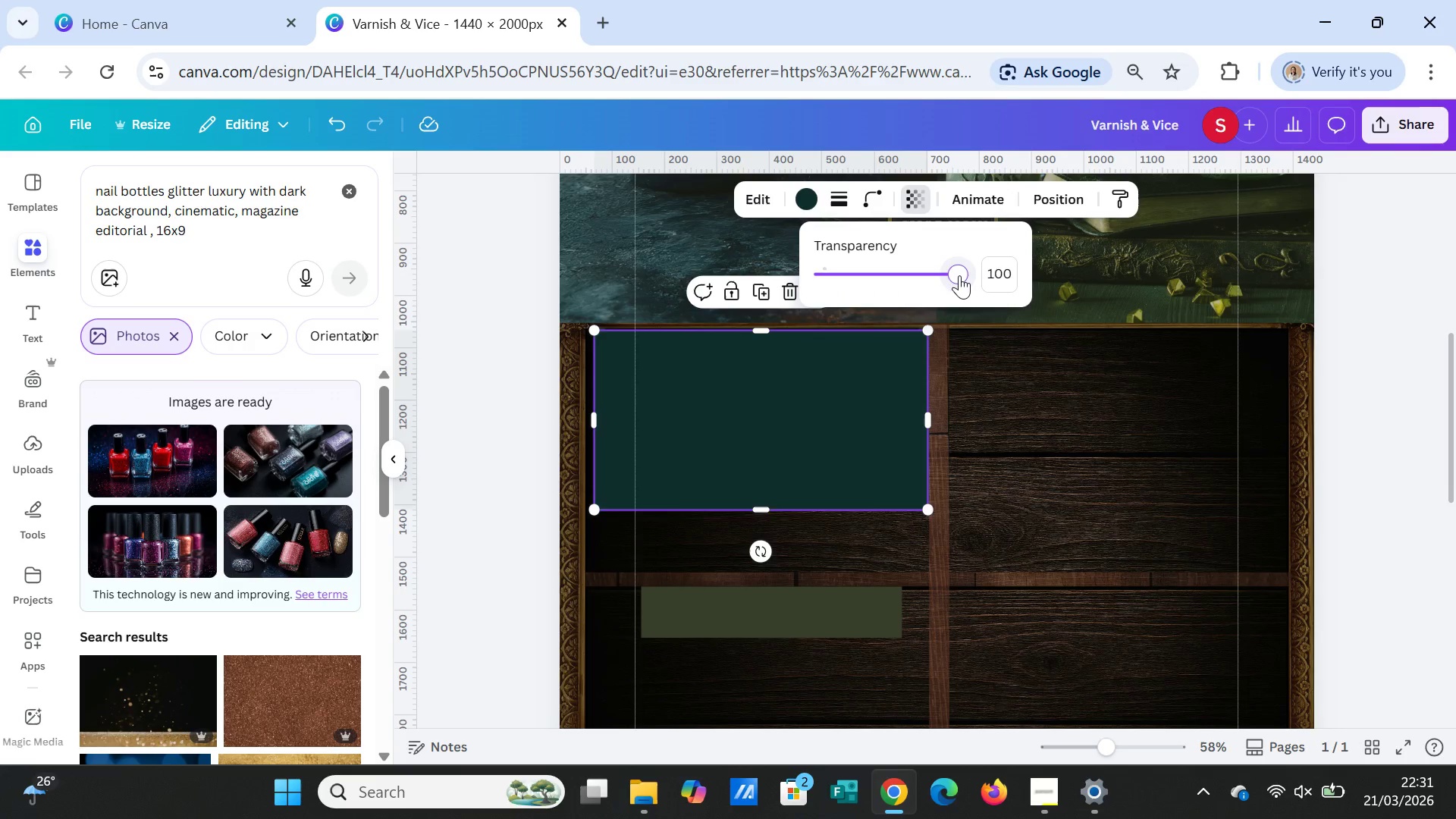 
left_click_drag(start_coordinate=[959, 275], to_coordinate=[834, 273])
 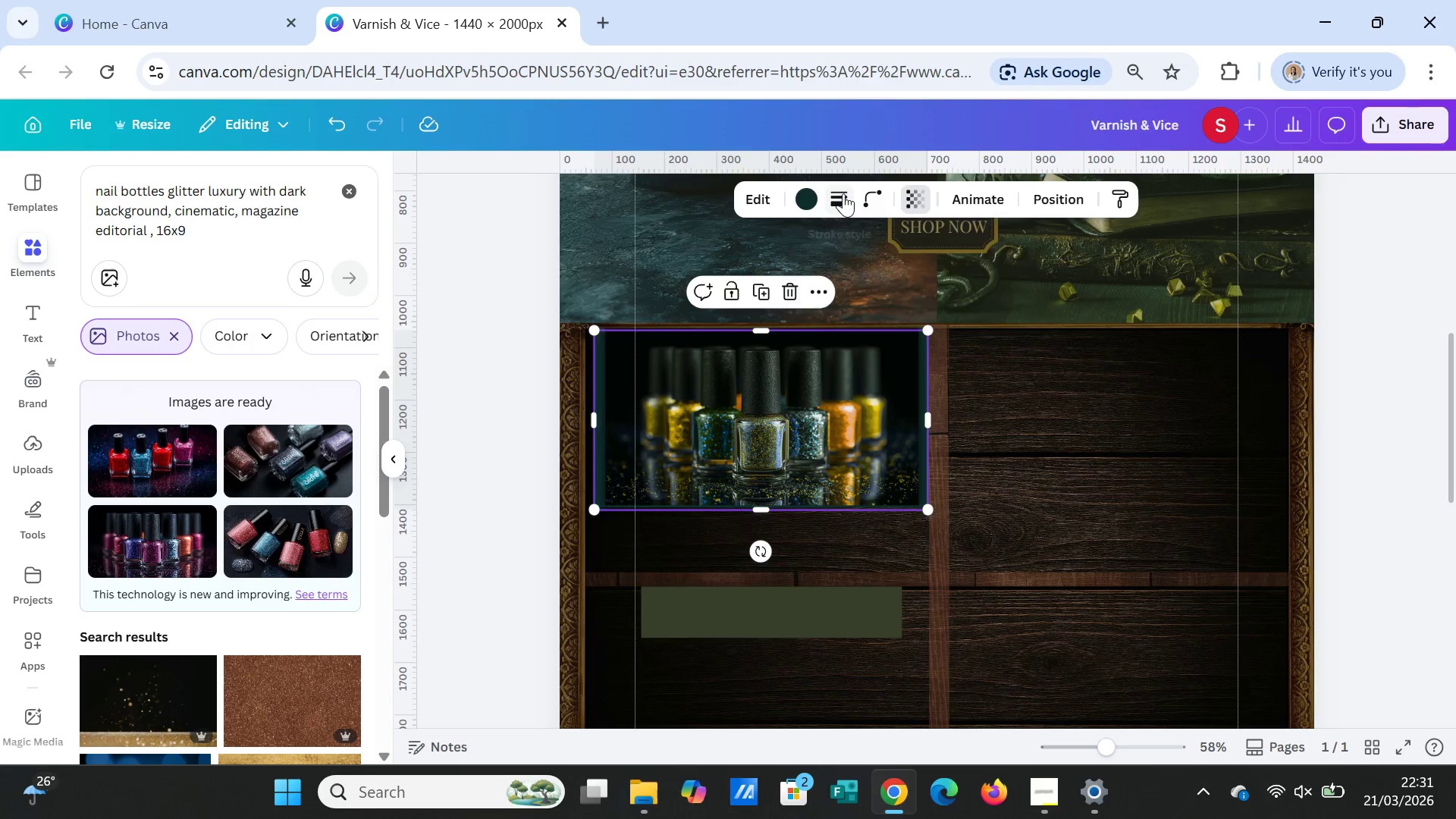 
left_click([843, 193])
 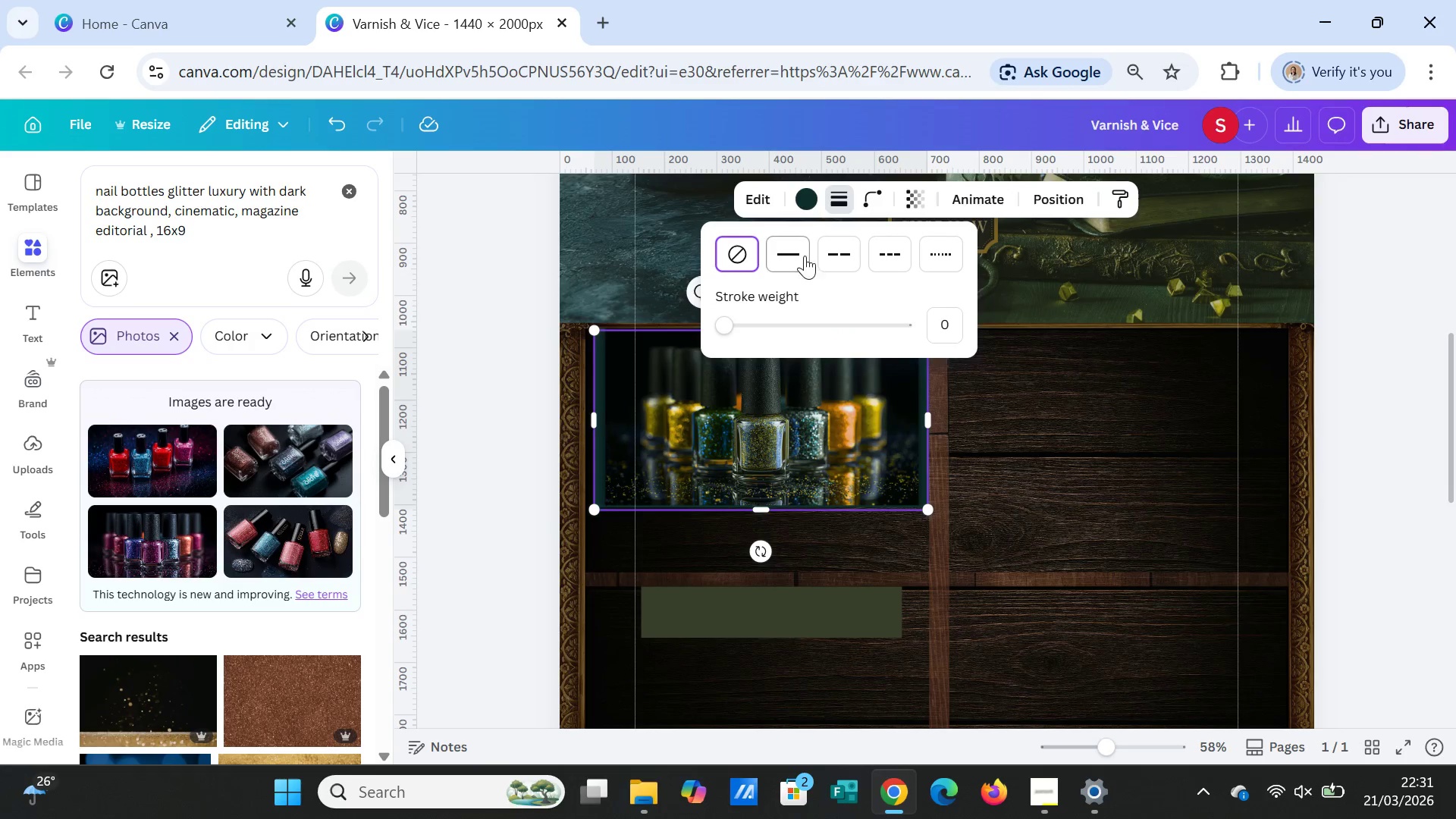 
left_click([798, 256])
 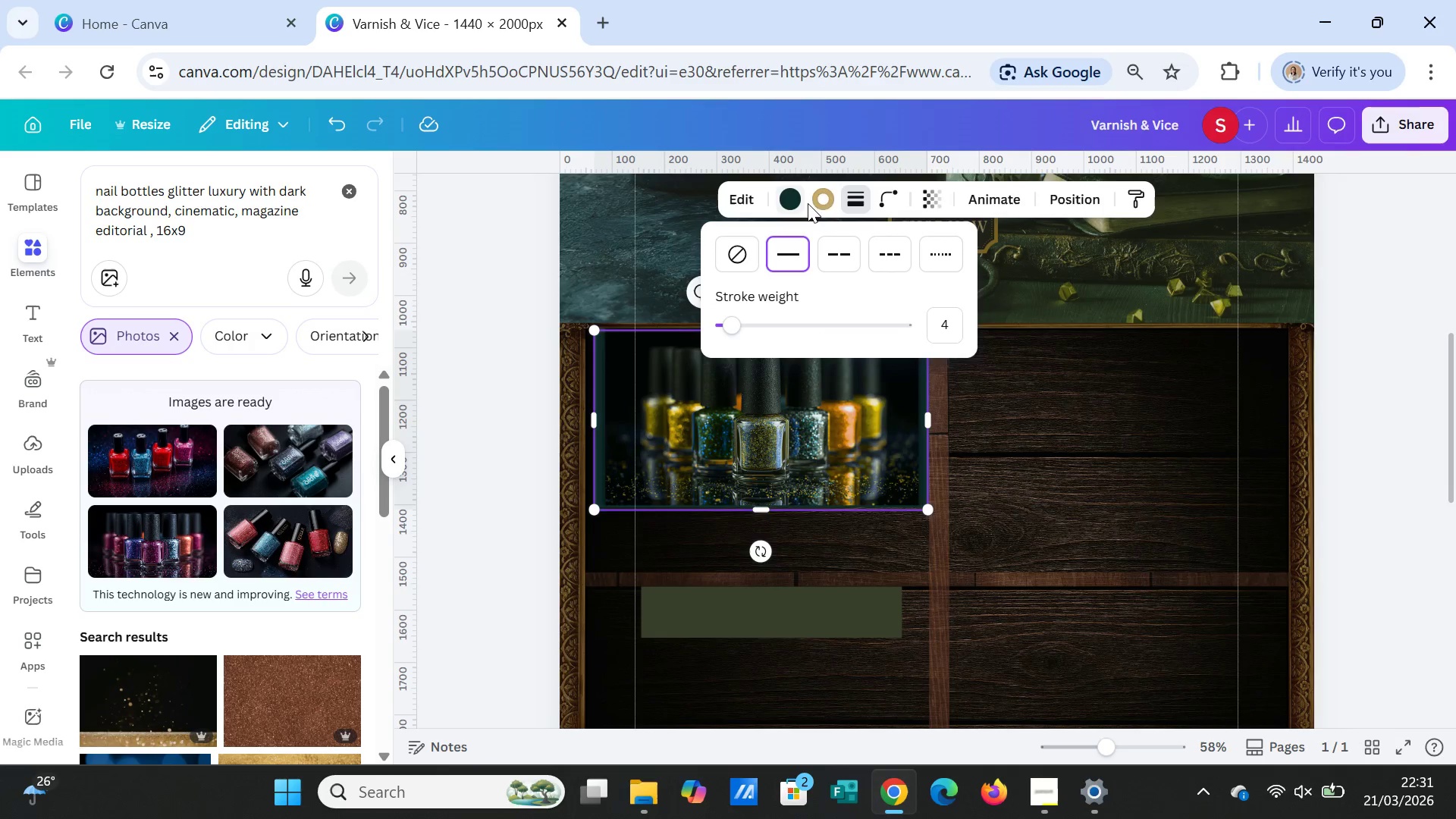 
left_click([830, 199])
 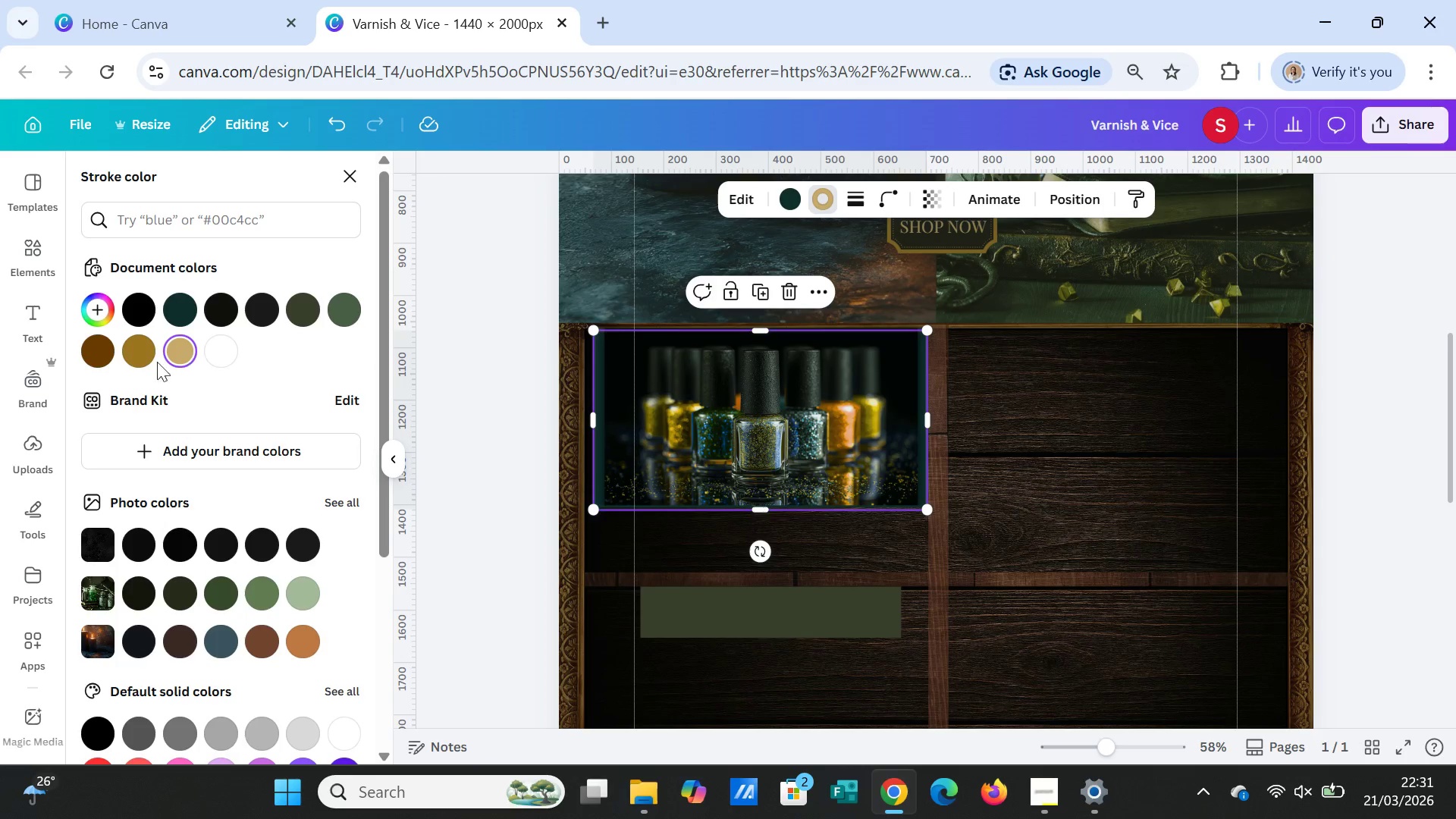 
left_click([133, 351])
 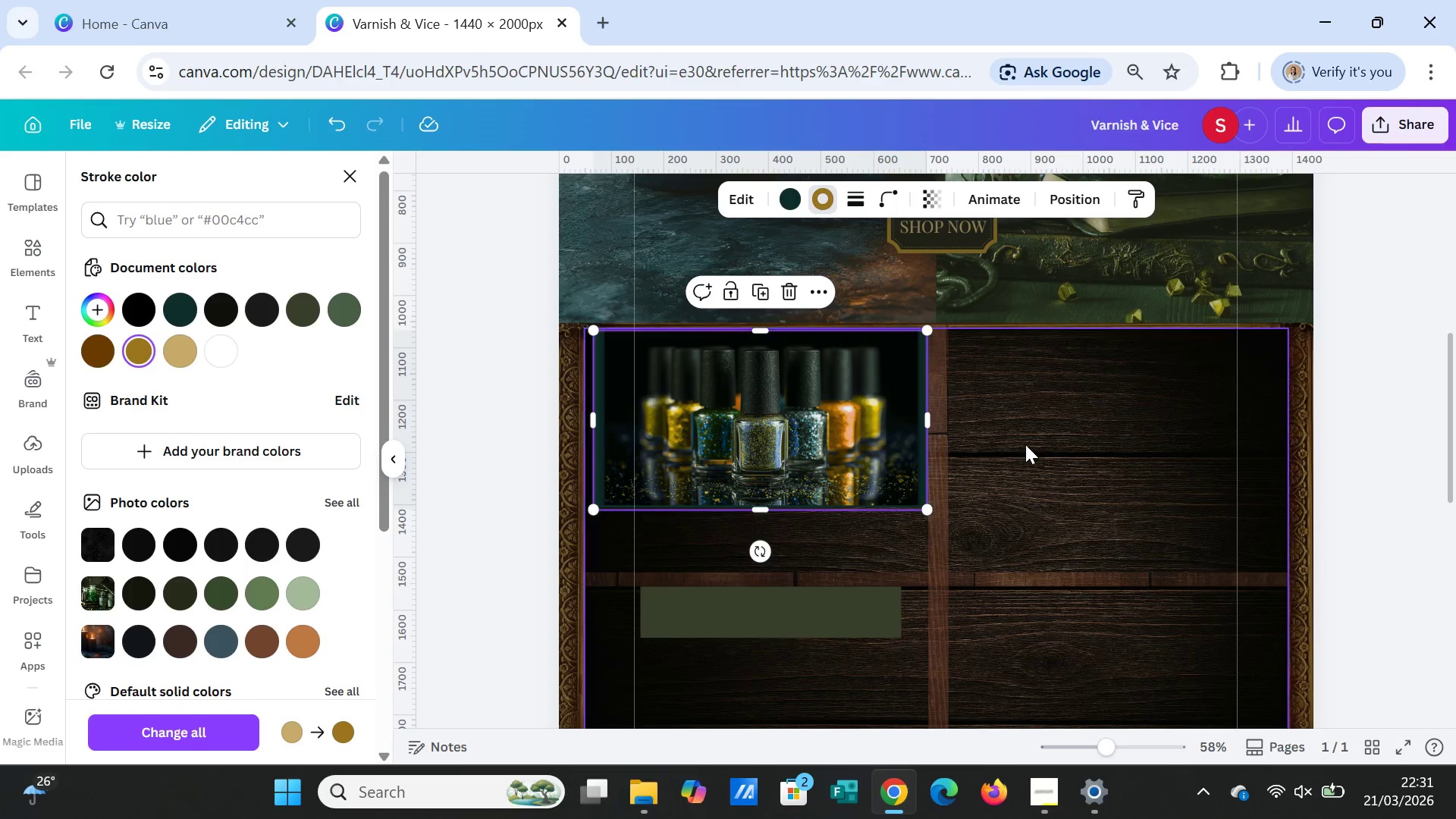 
left_click([1028, 443])
 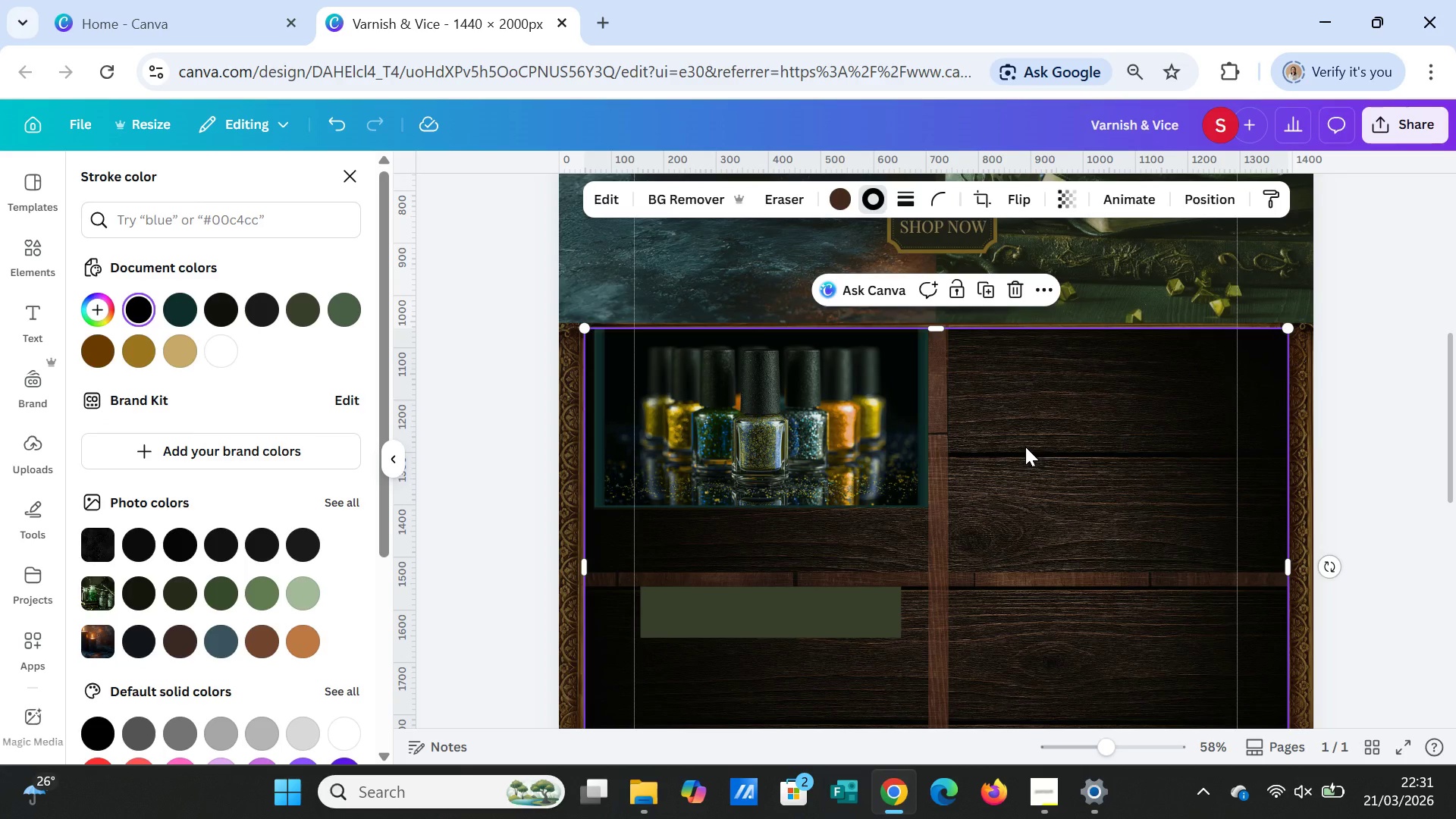 
left_click([1025, 447])
 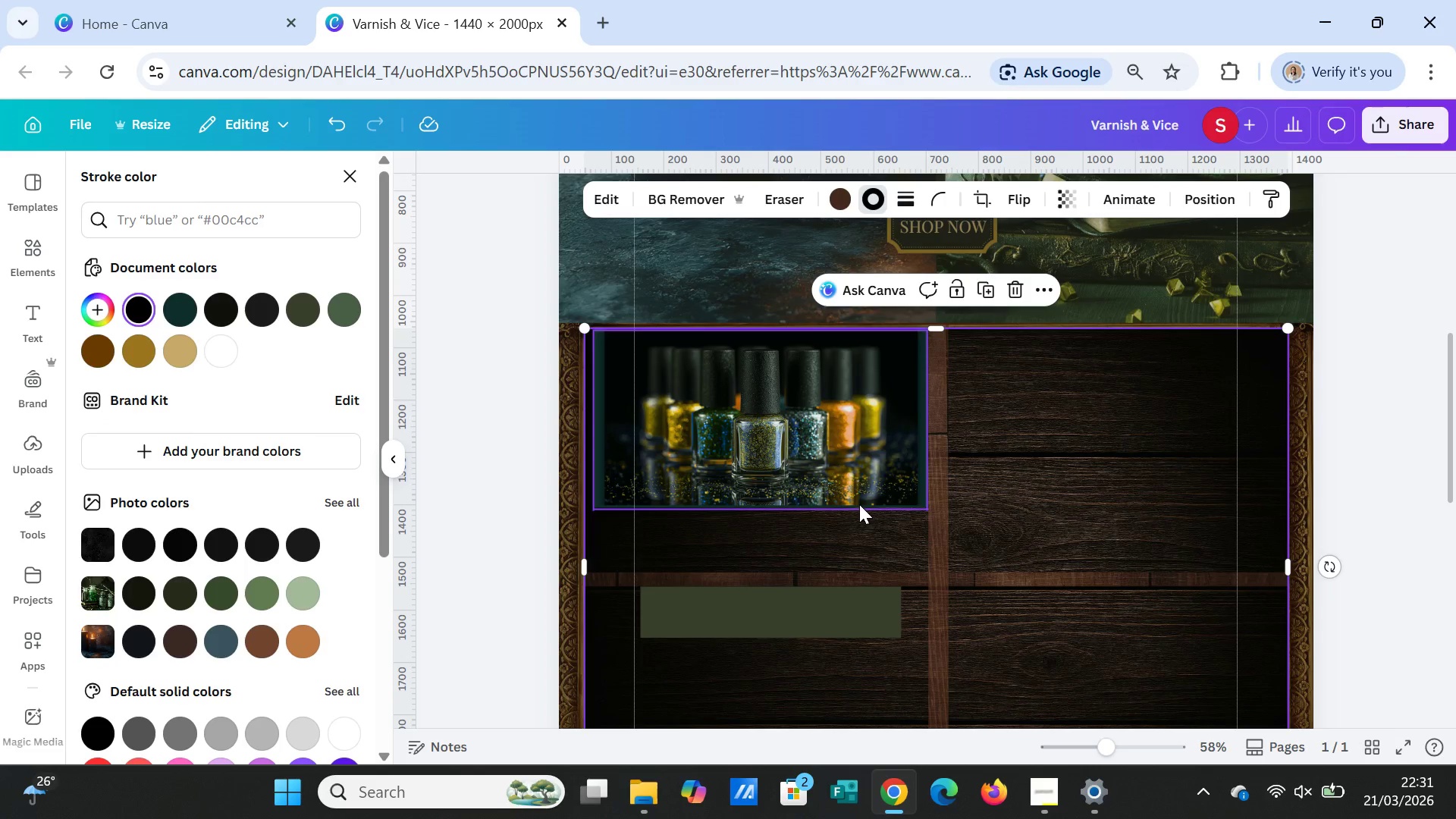 
left_click([859, 502])
 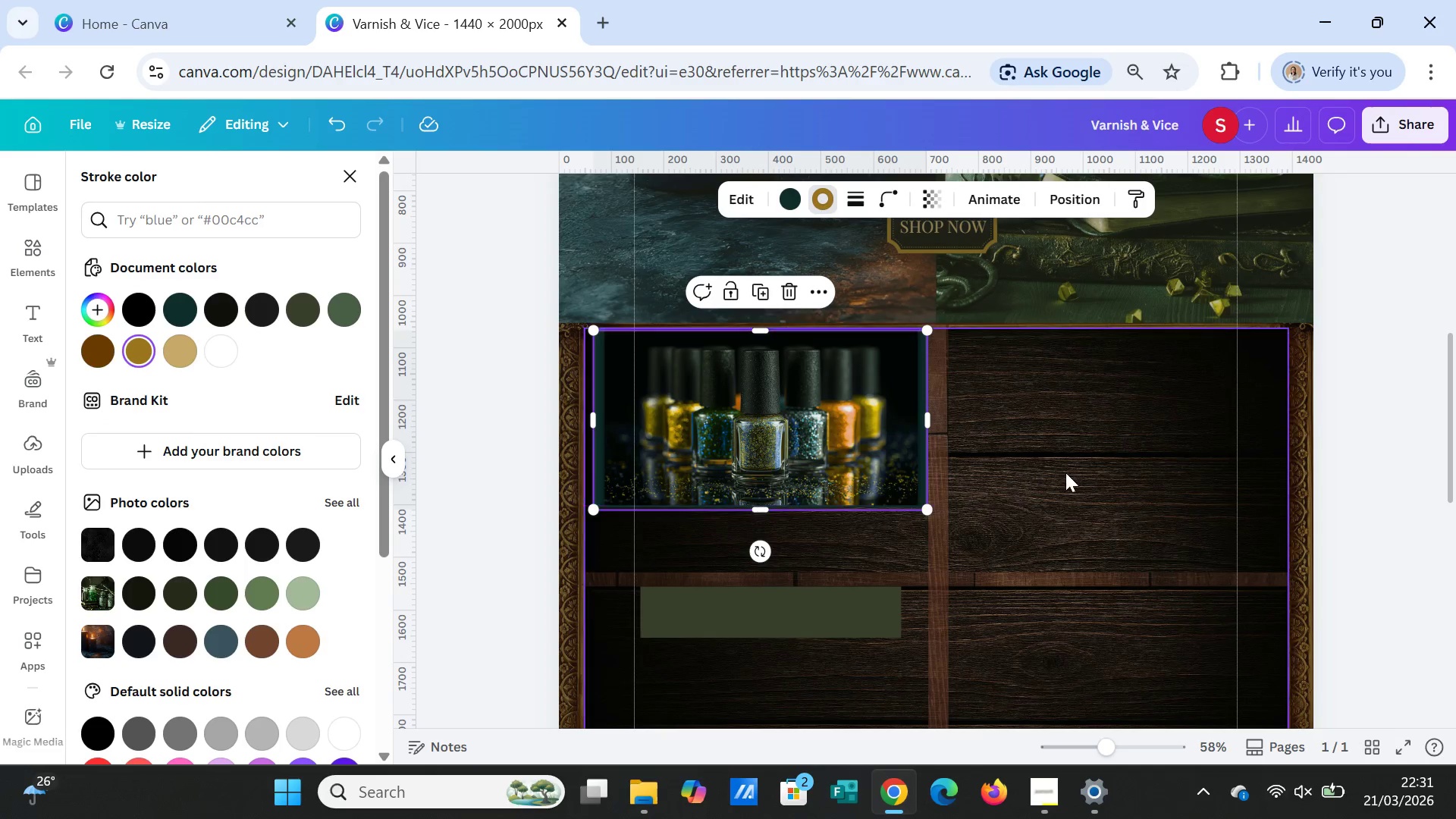 
left_click([1068, 472])
 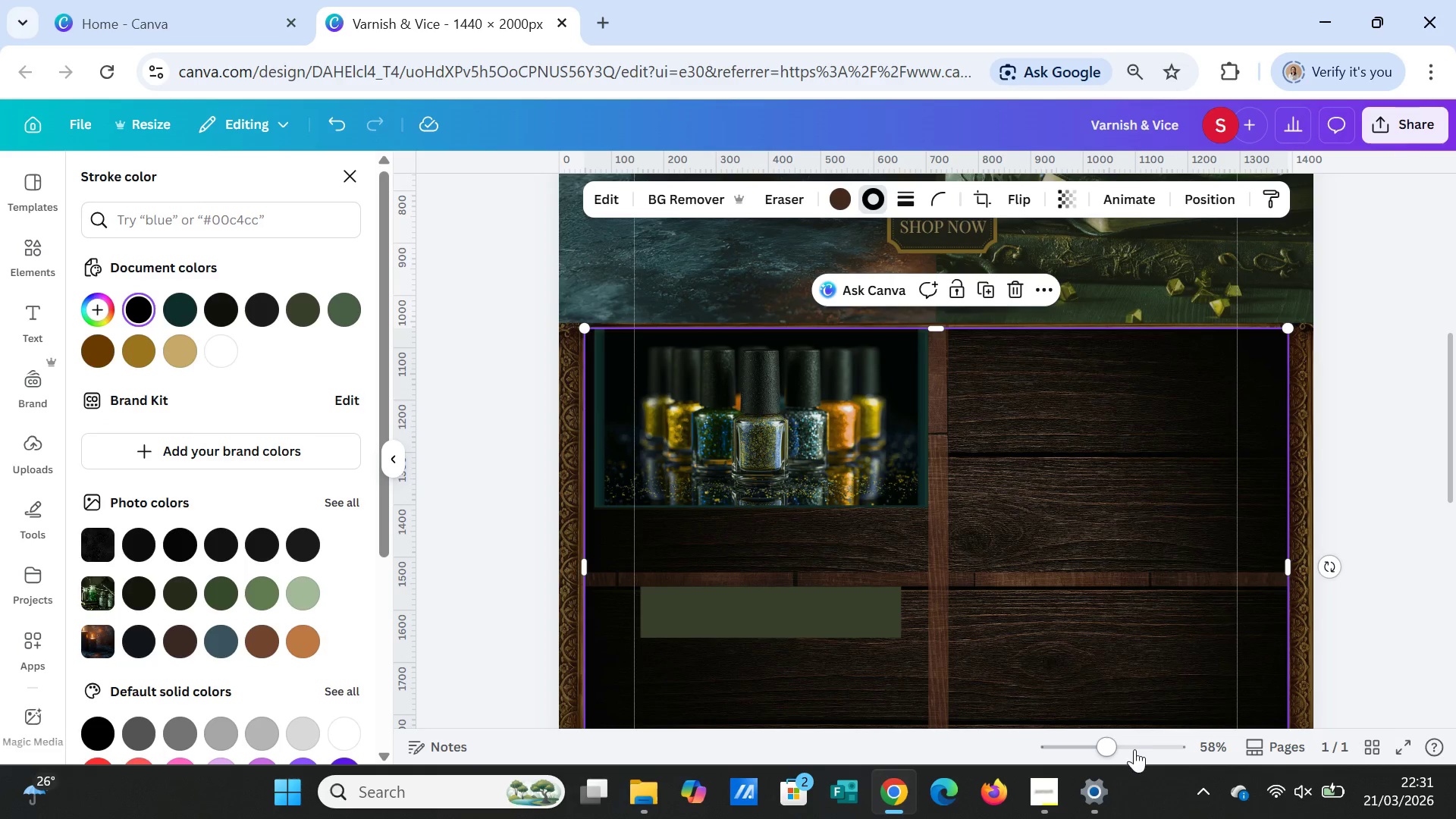 
wait(8.39)
 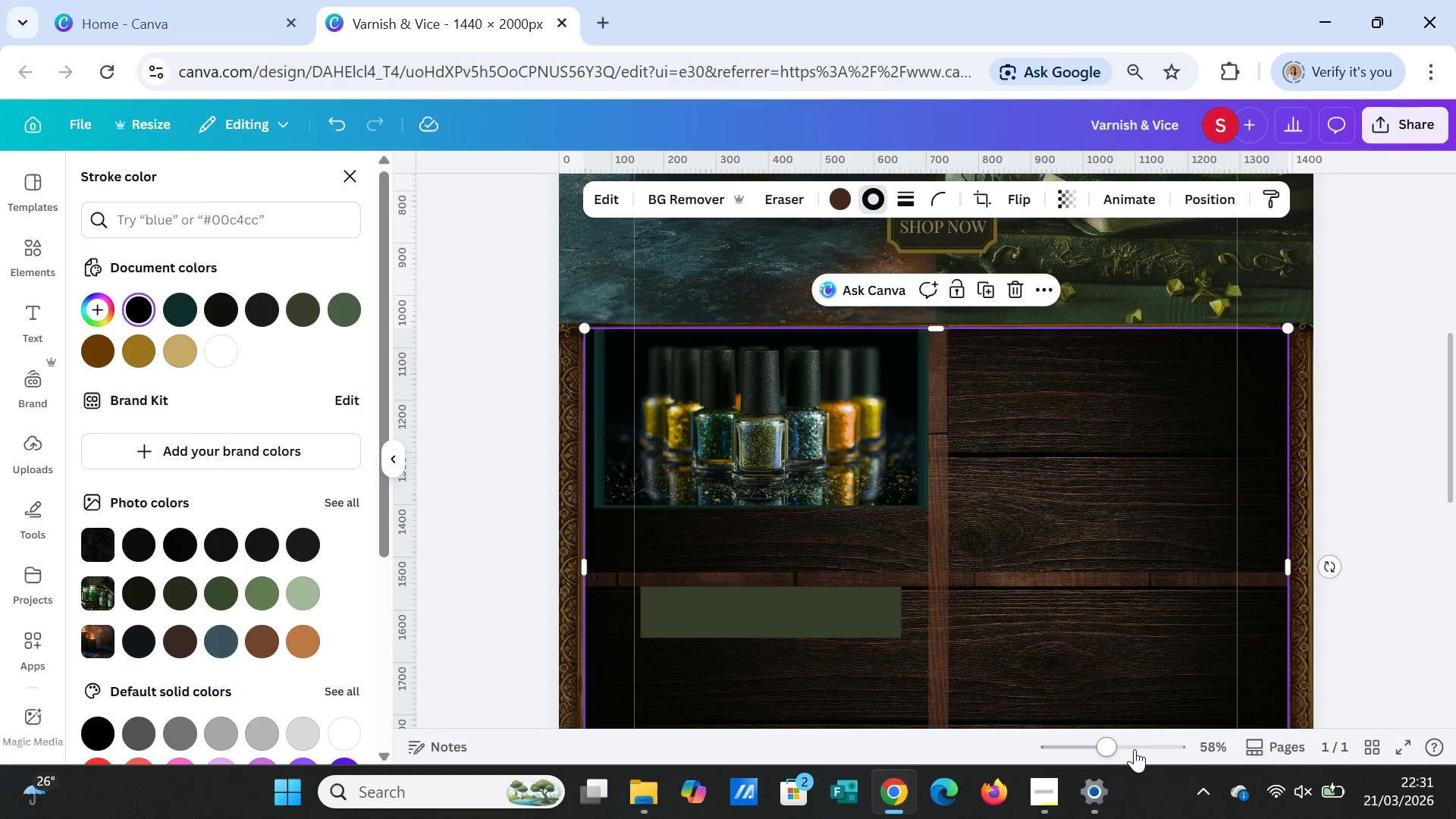 
left_click([874, 504])
 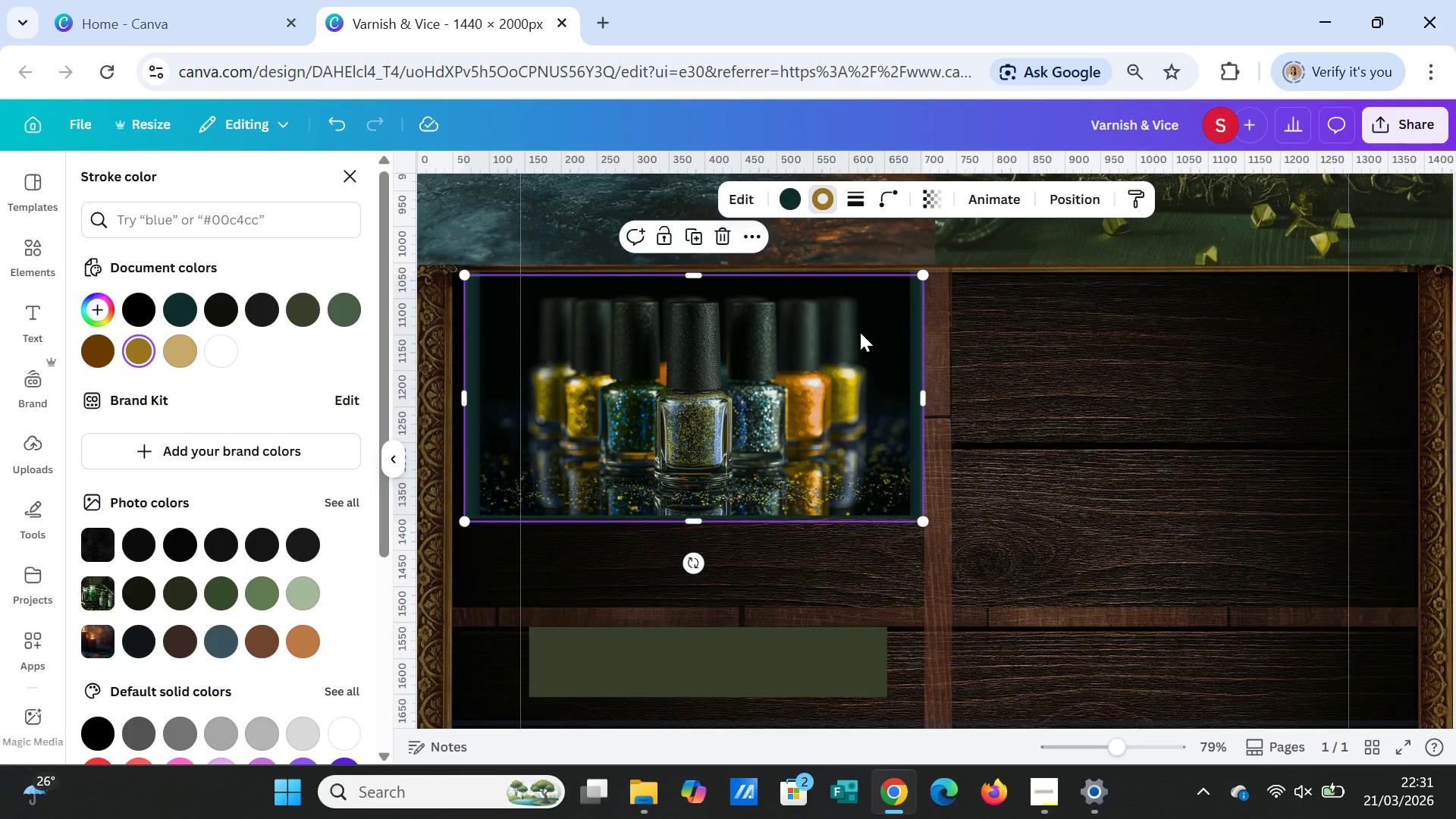 
left_click([1063, 348])
 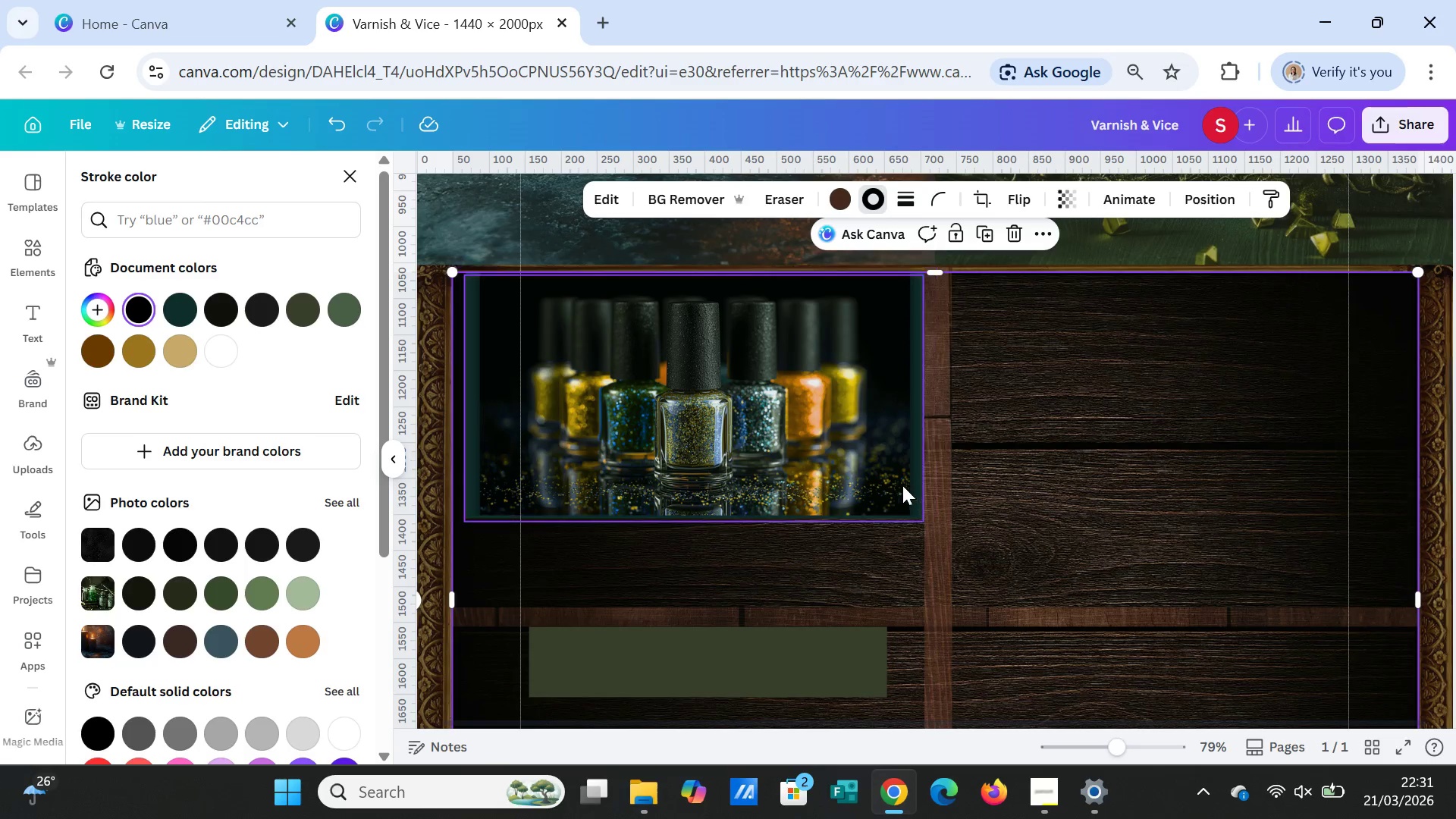 
left_click([902, 486])
 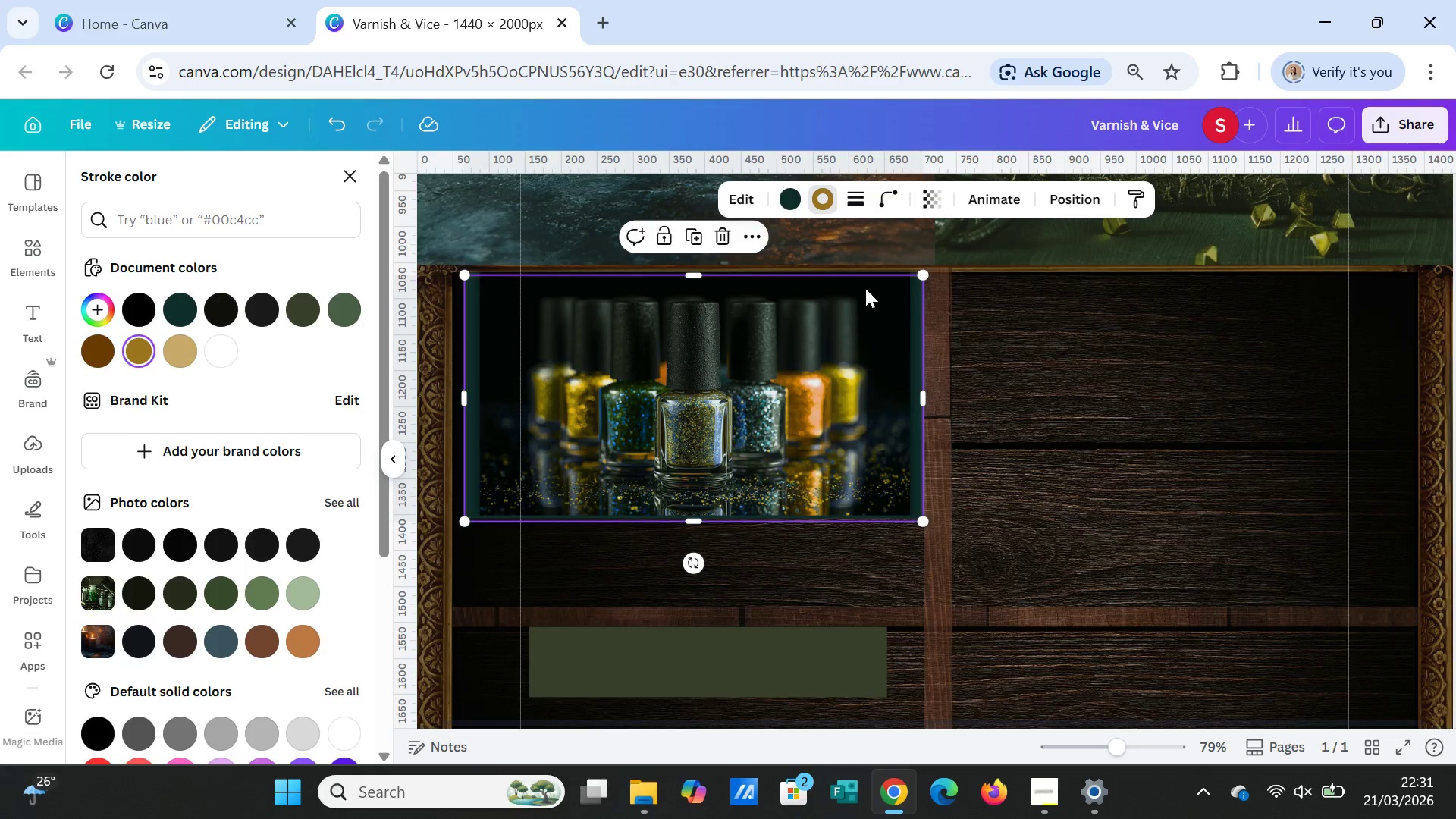 
wait(5.26)
 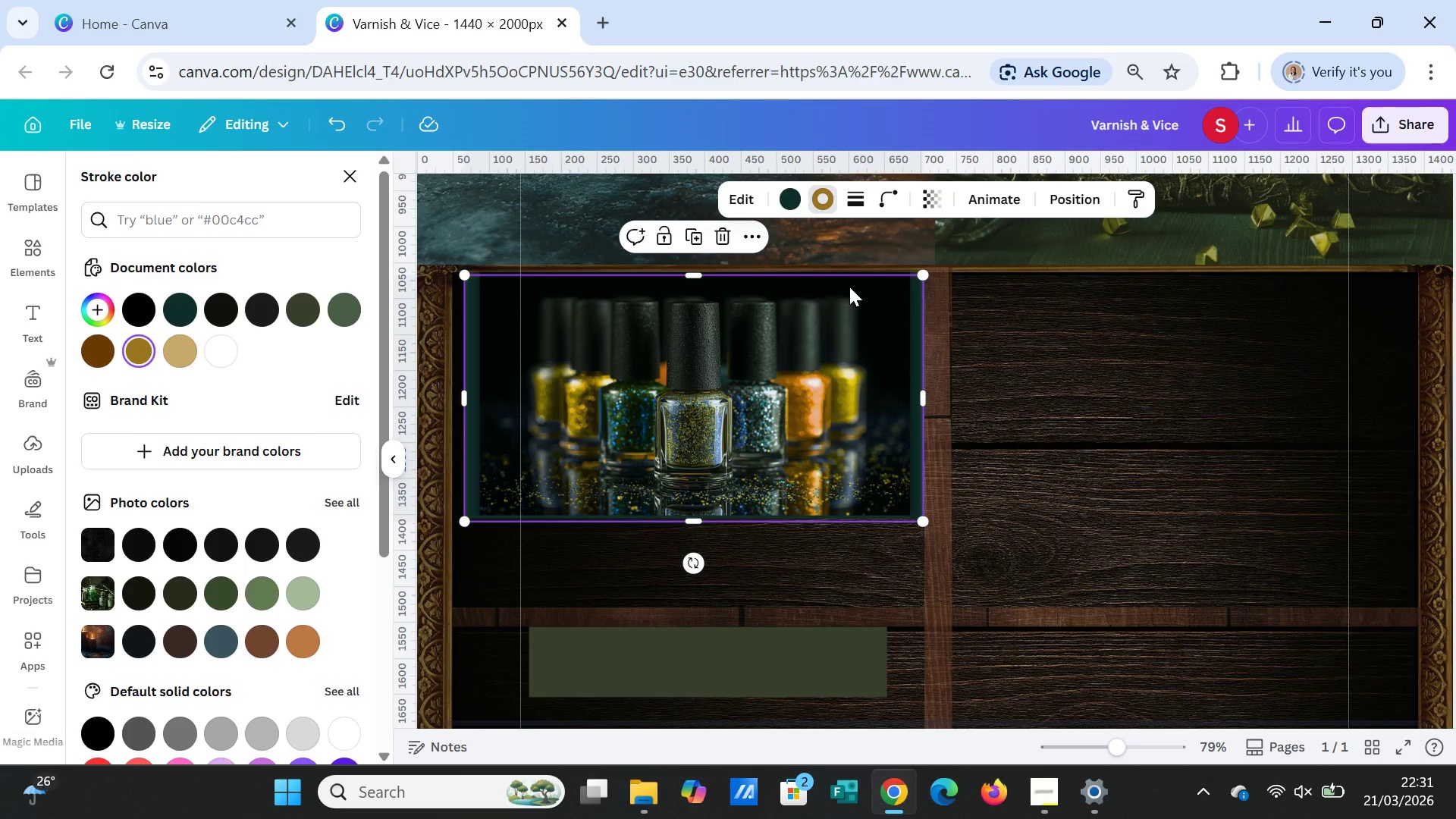 
left_click([855, 199])
 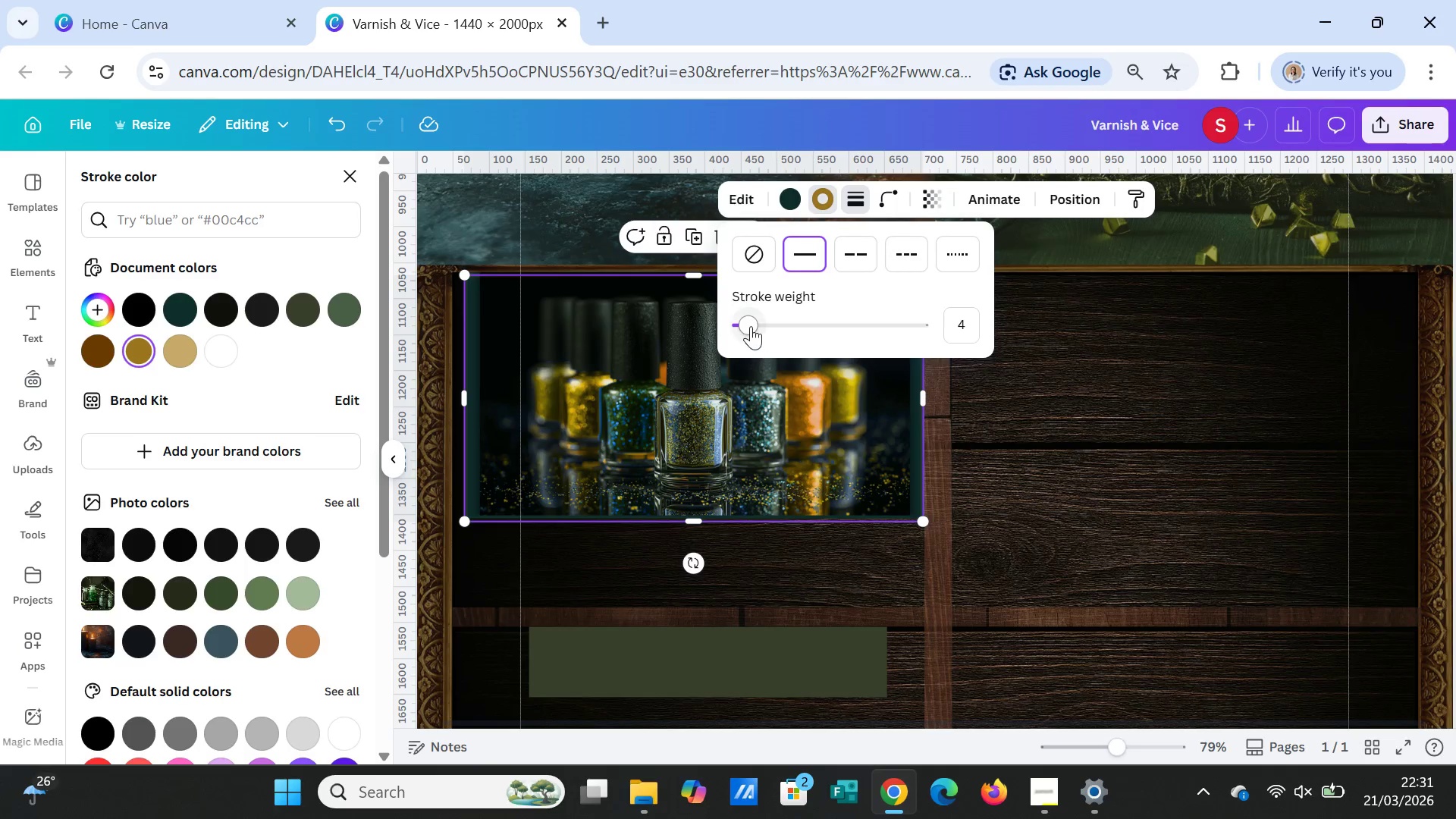 
left_click_drag(start_coordinate=[750, 326], to_coordinate=[754, 326])
 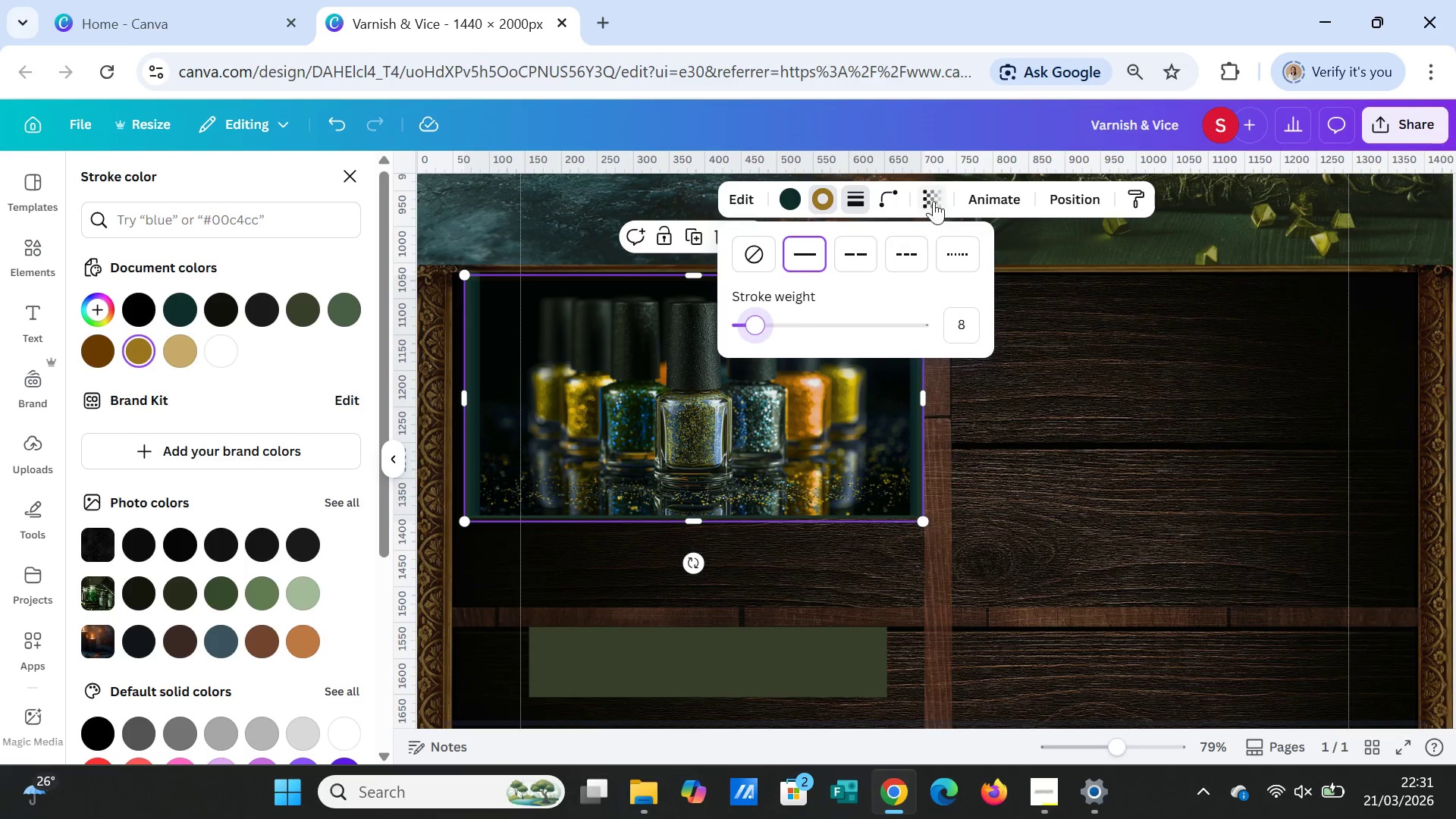 
left_click([934, 200])
 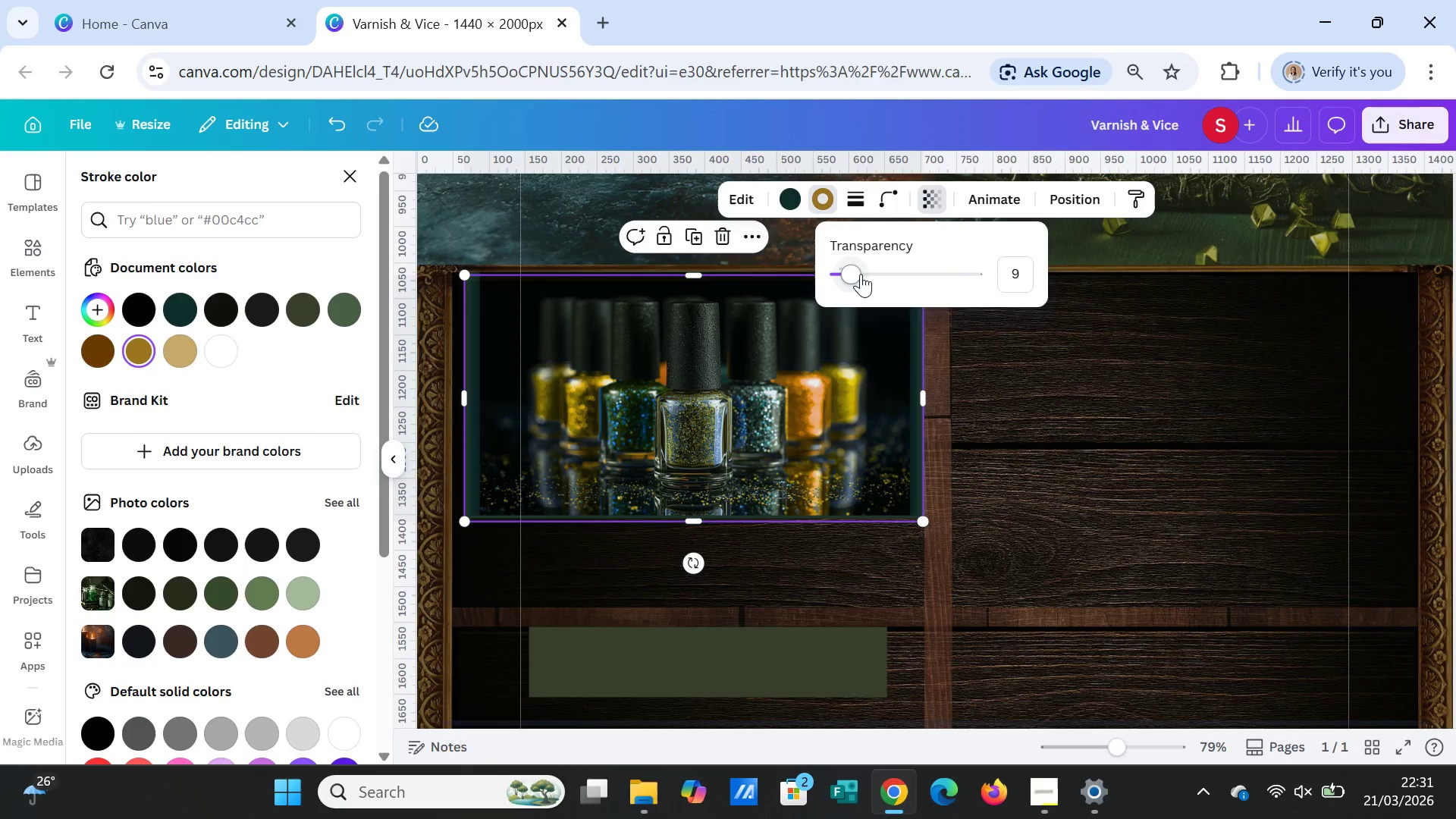 
left_click_drag(start_coordinate=[860, 274], to_coordinate=[860, 290])
 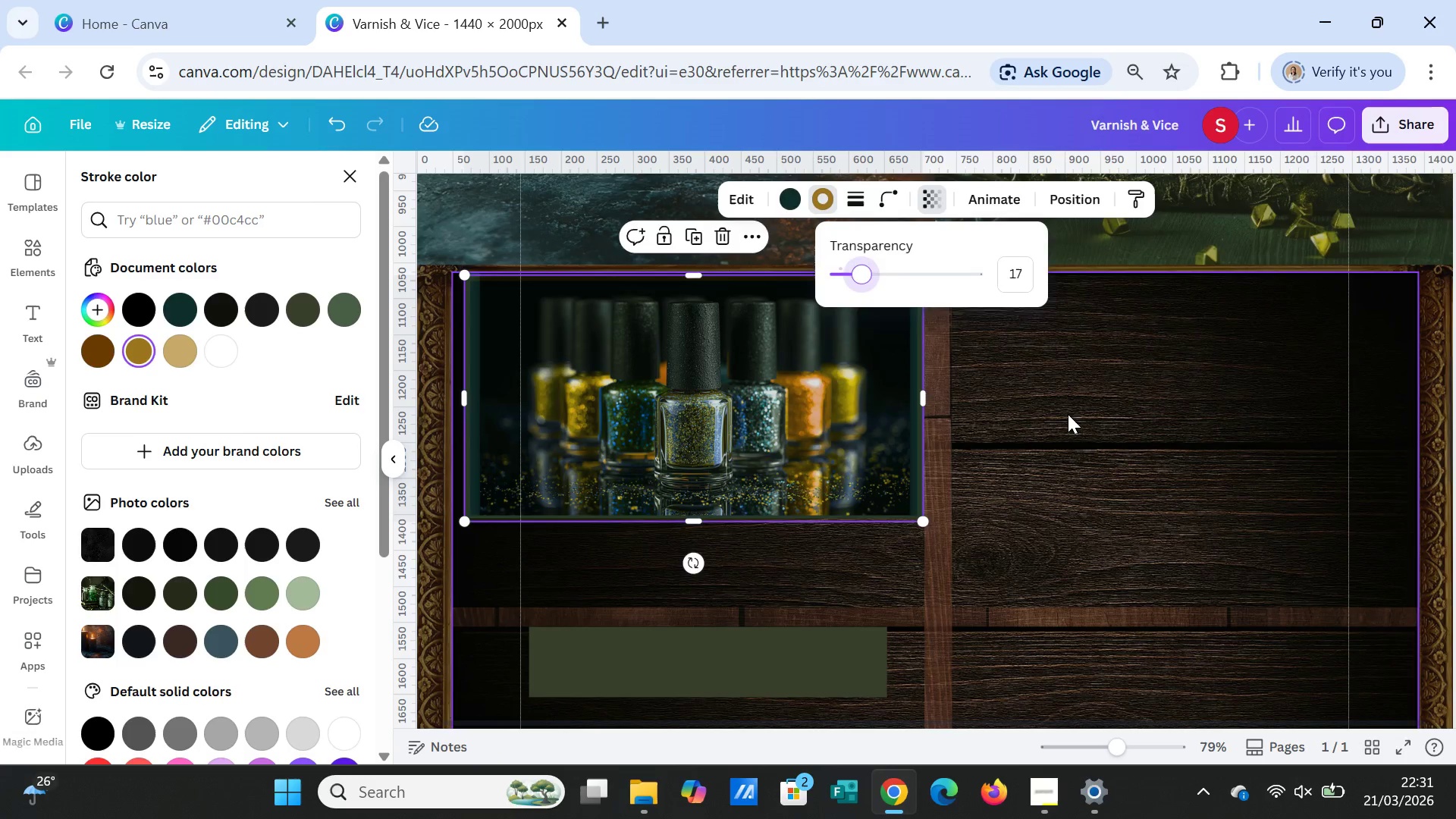 
left_click([1068, 414])
 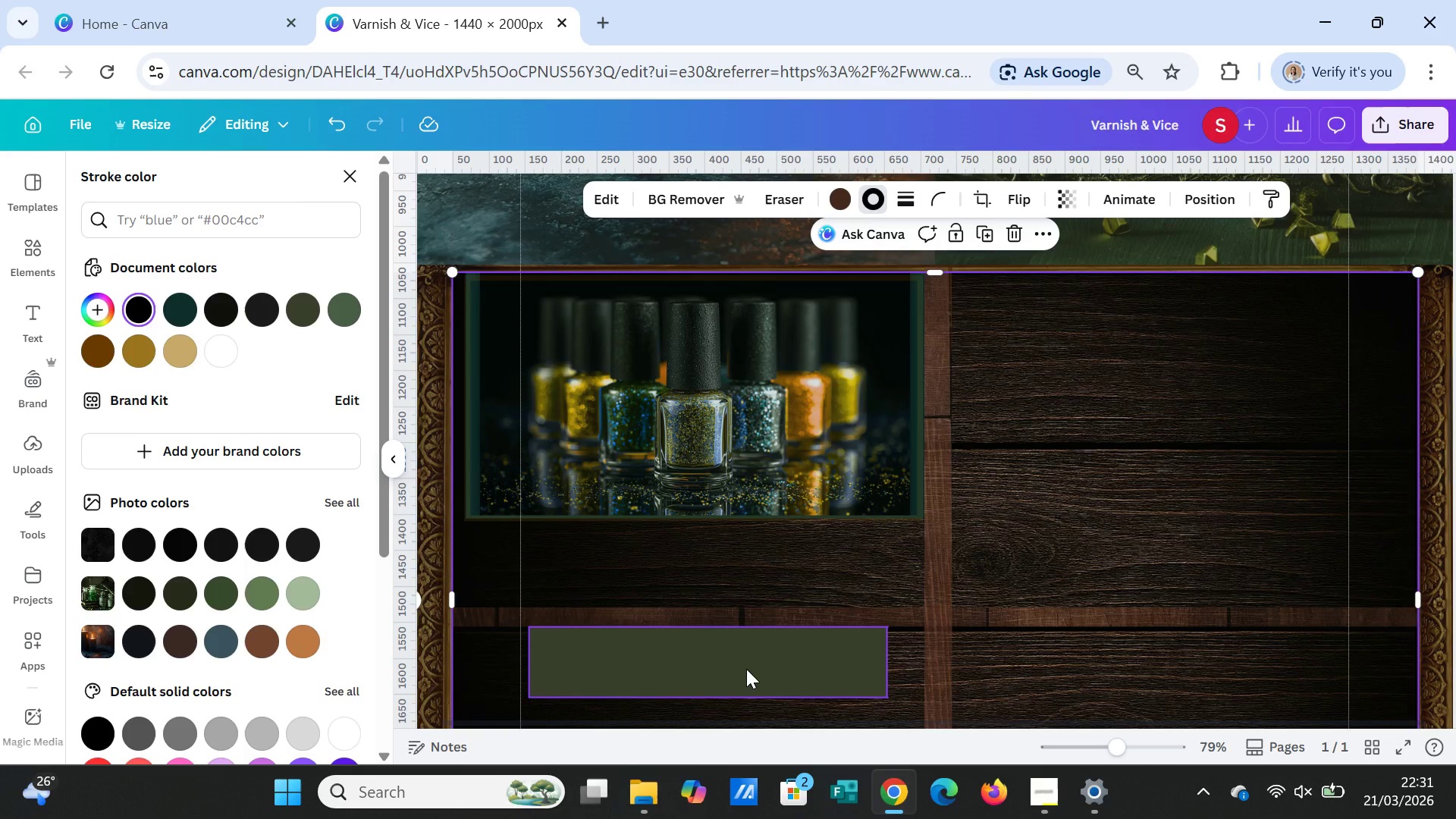 
wait(6.75)
 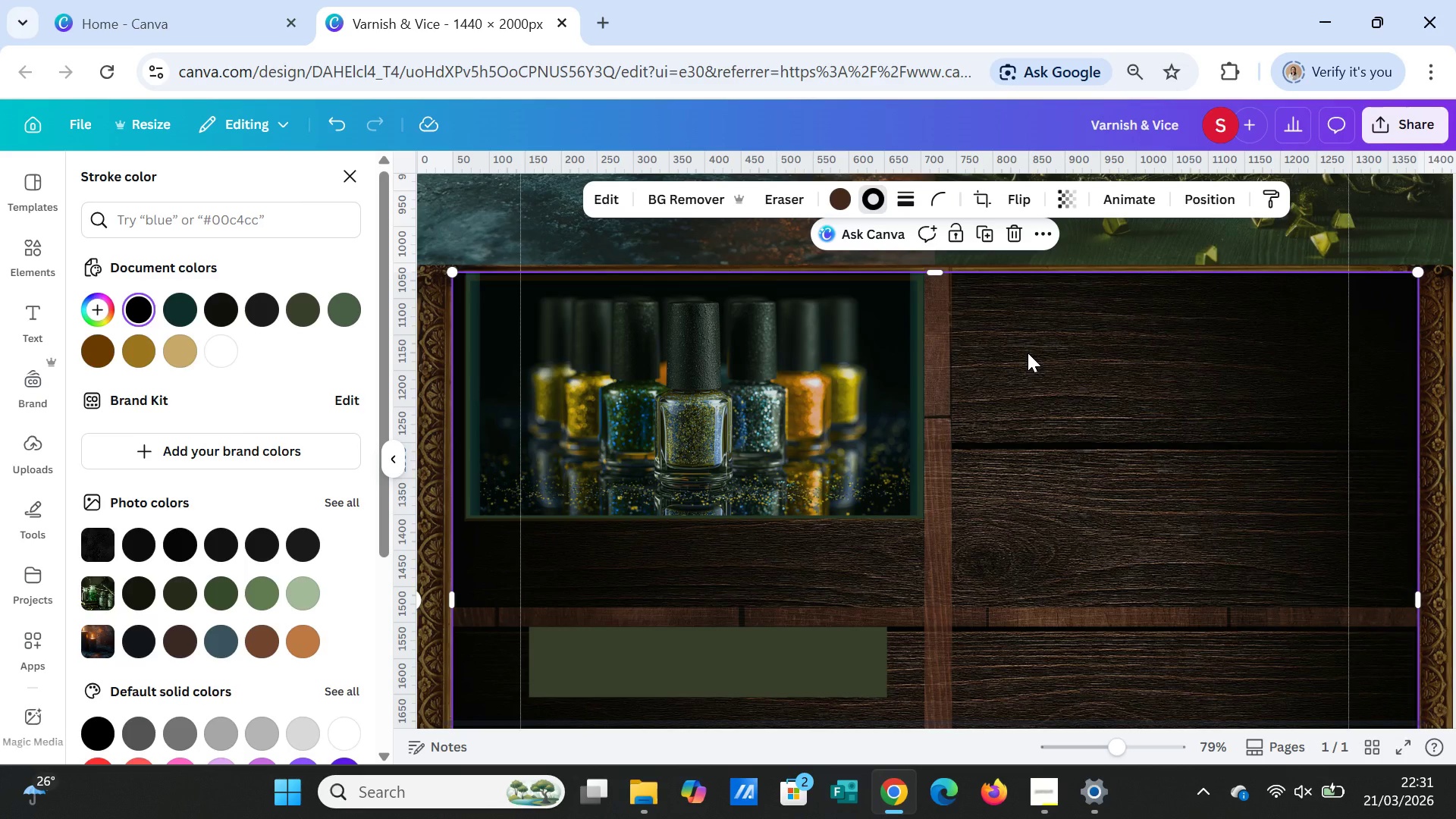 
left_click_drag(start_coordinate=[746, 669], to_coordinate=[732, 559])
 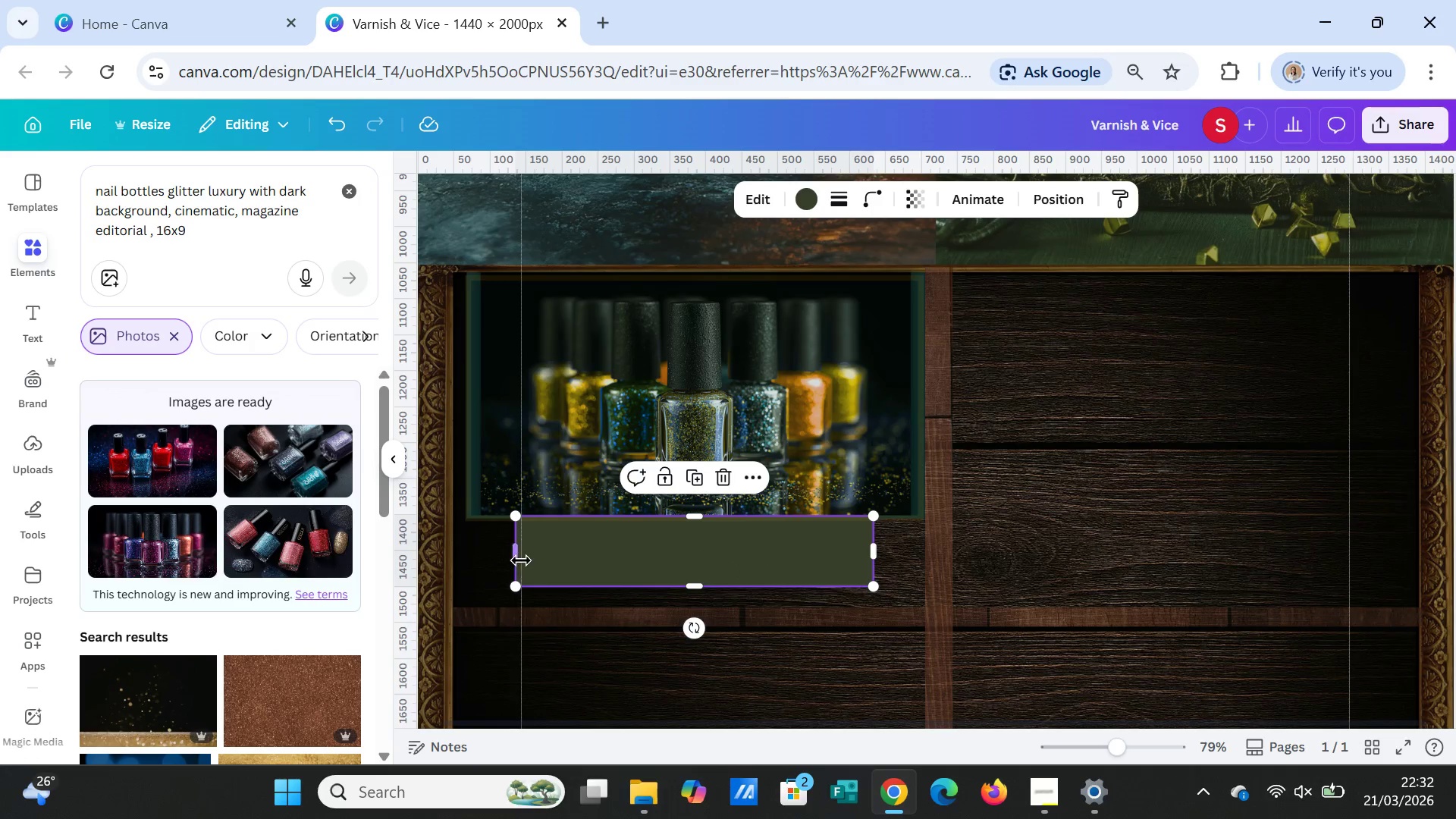 
wait(7.59)
 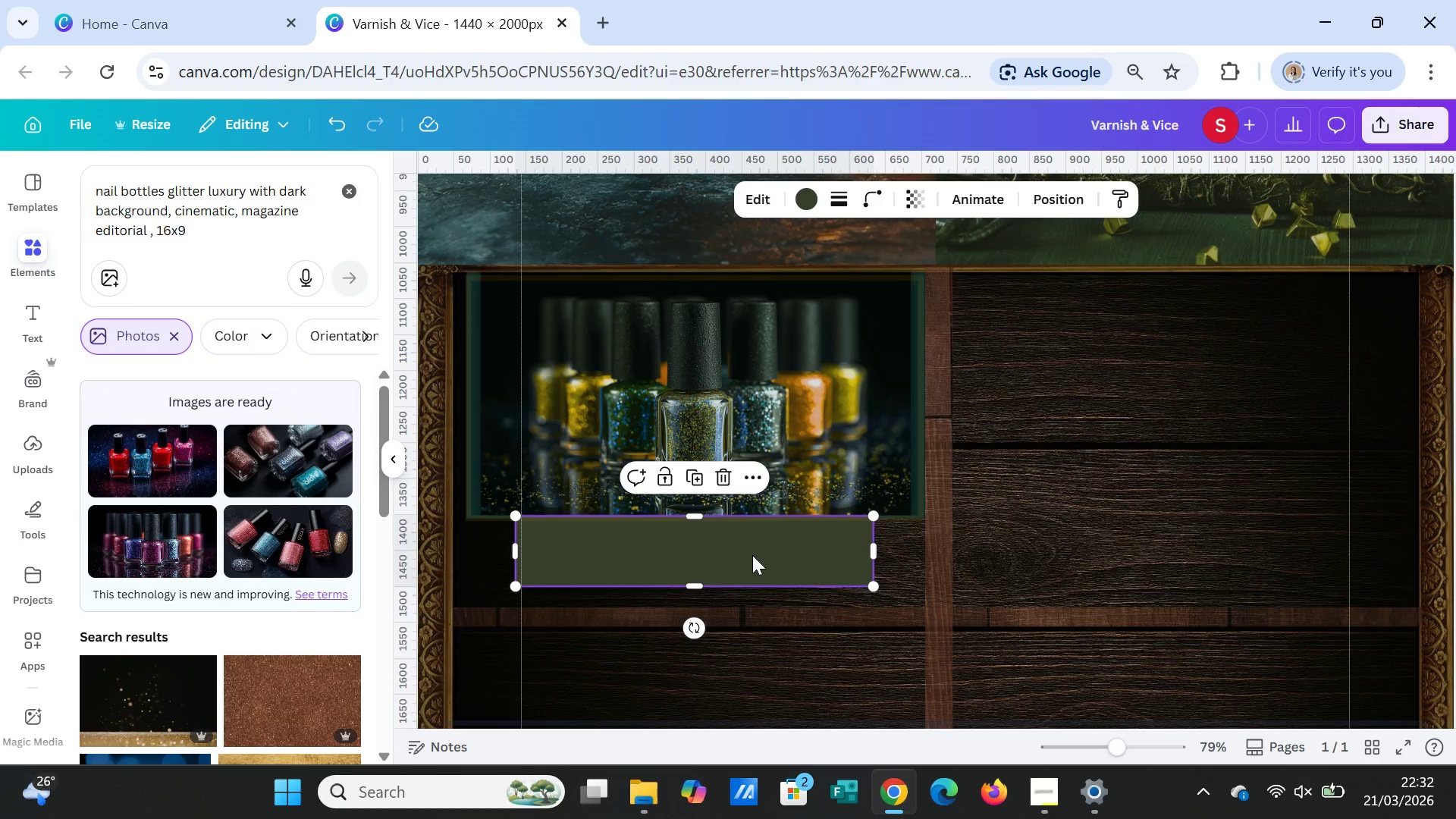 
left_click_drag(start_coordinate=[514, 553], to_coordinate=[467, 551])
 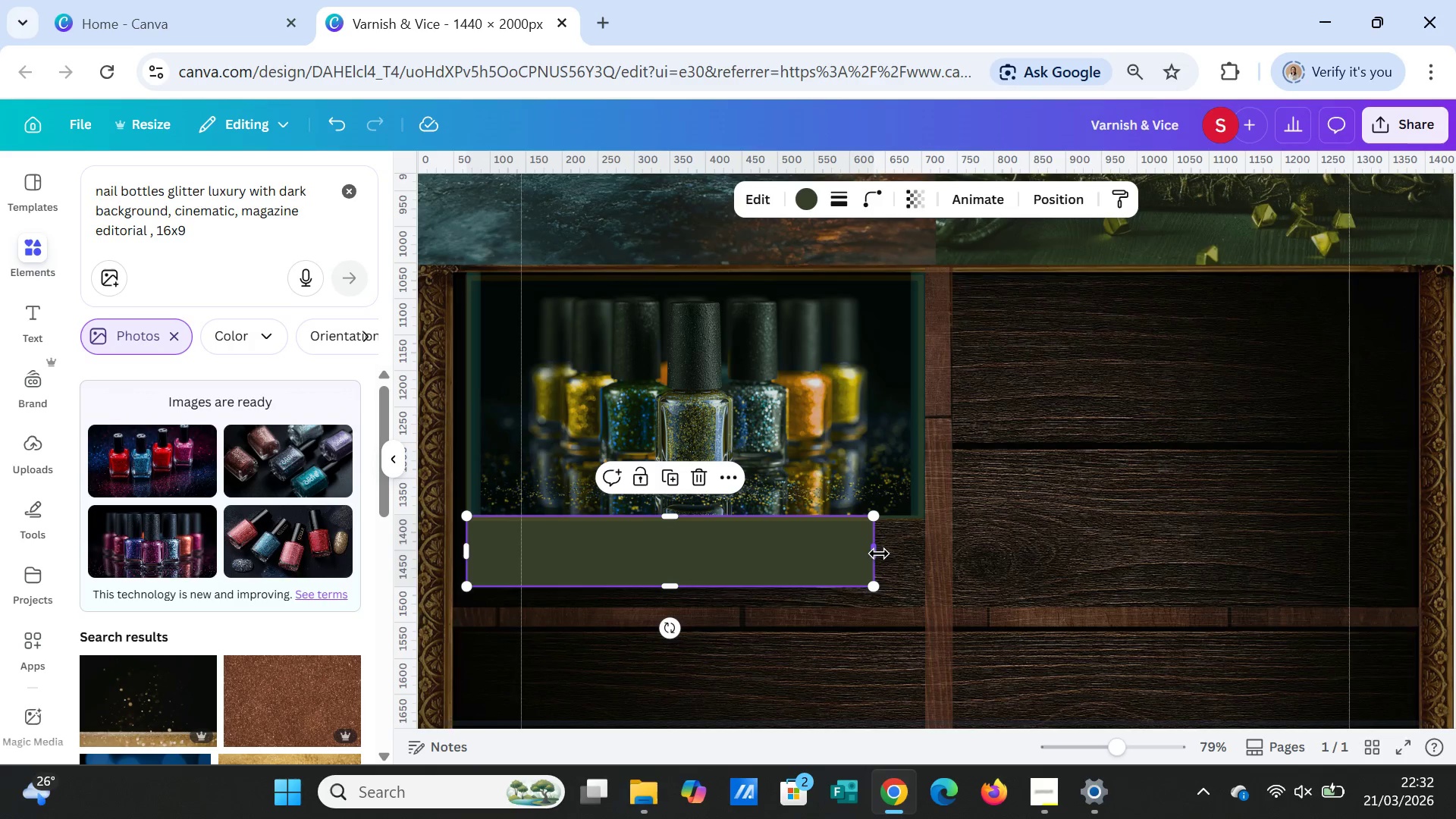 
left_click_drag(start_coordinate=[877, 551], to_coordinate=[924, 554])
 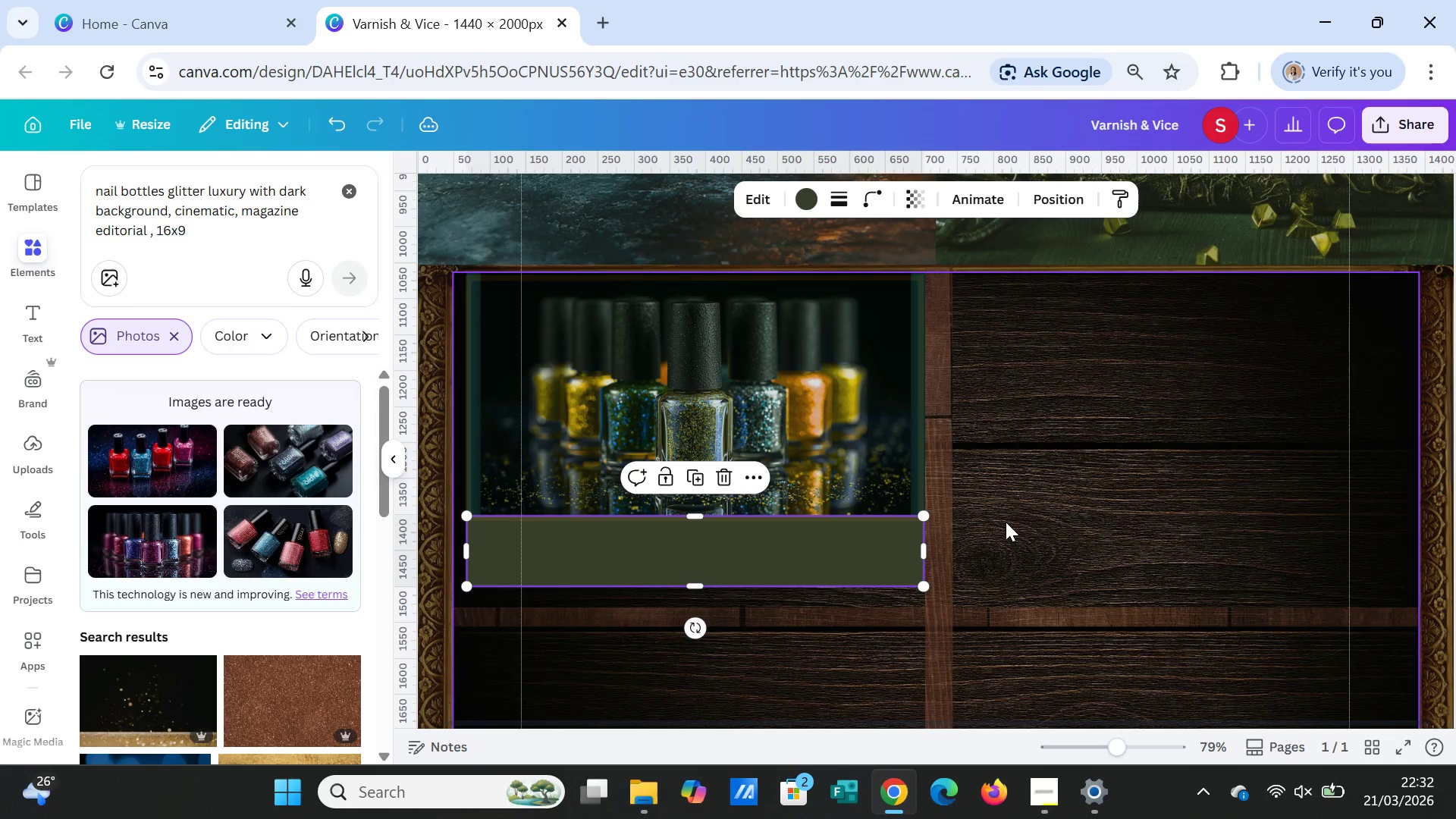 
left_click([1006, 522])
 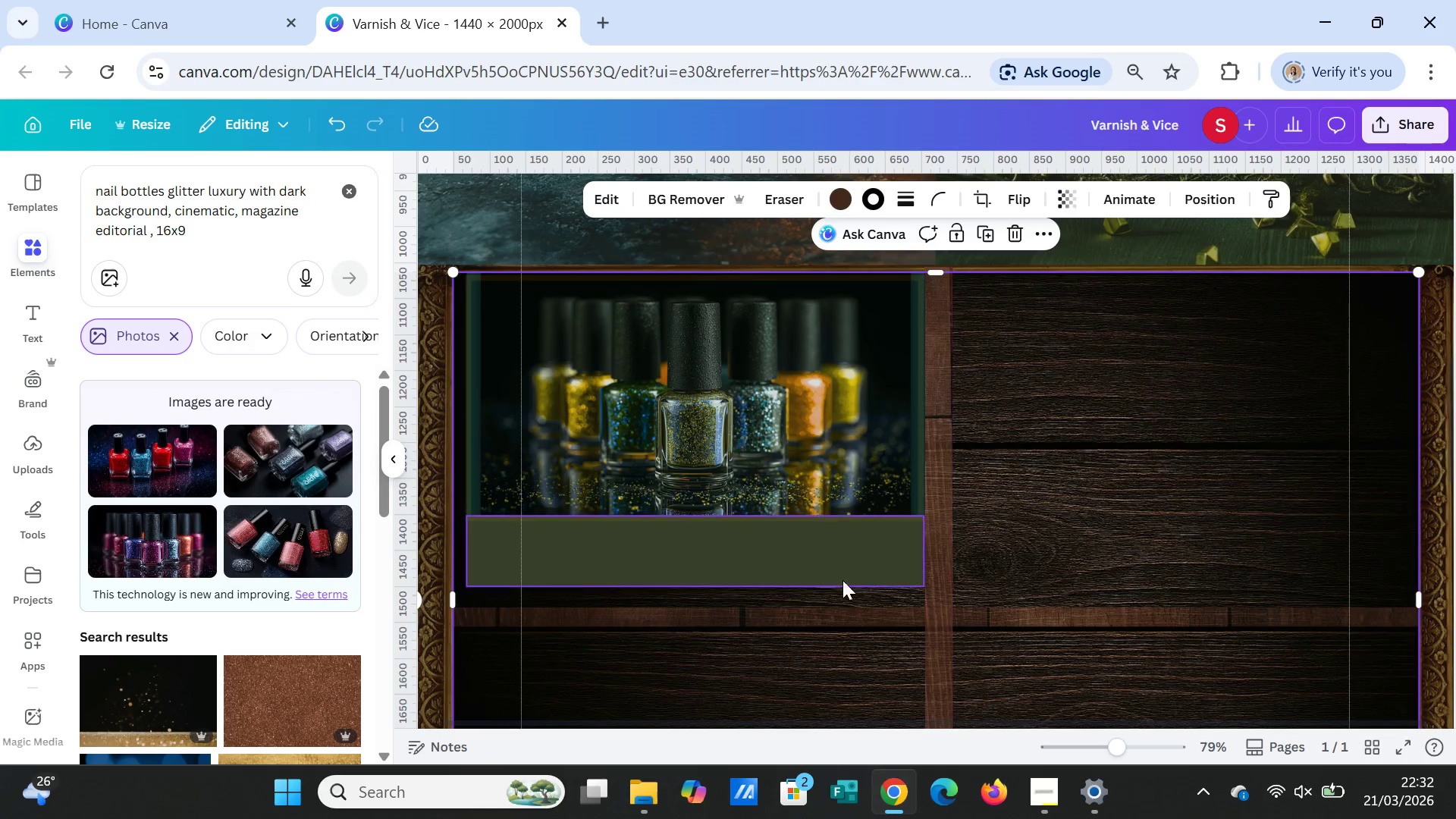 
left_click([809, 572])
 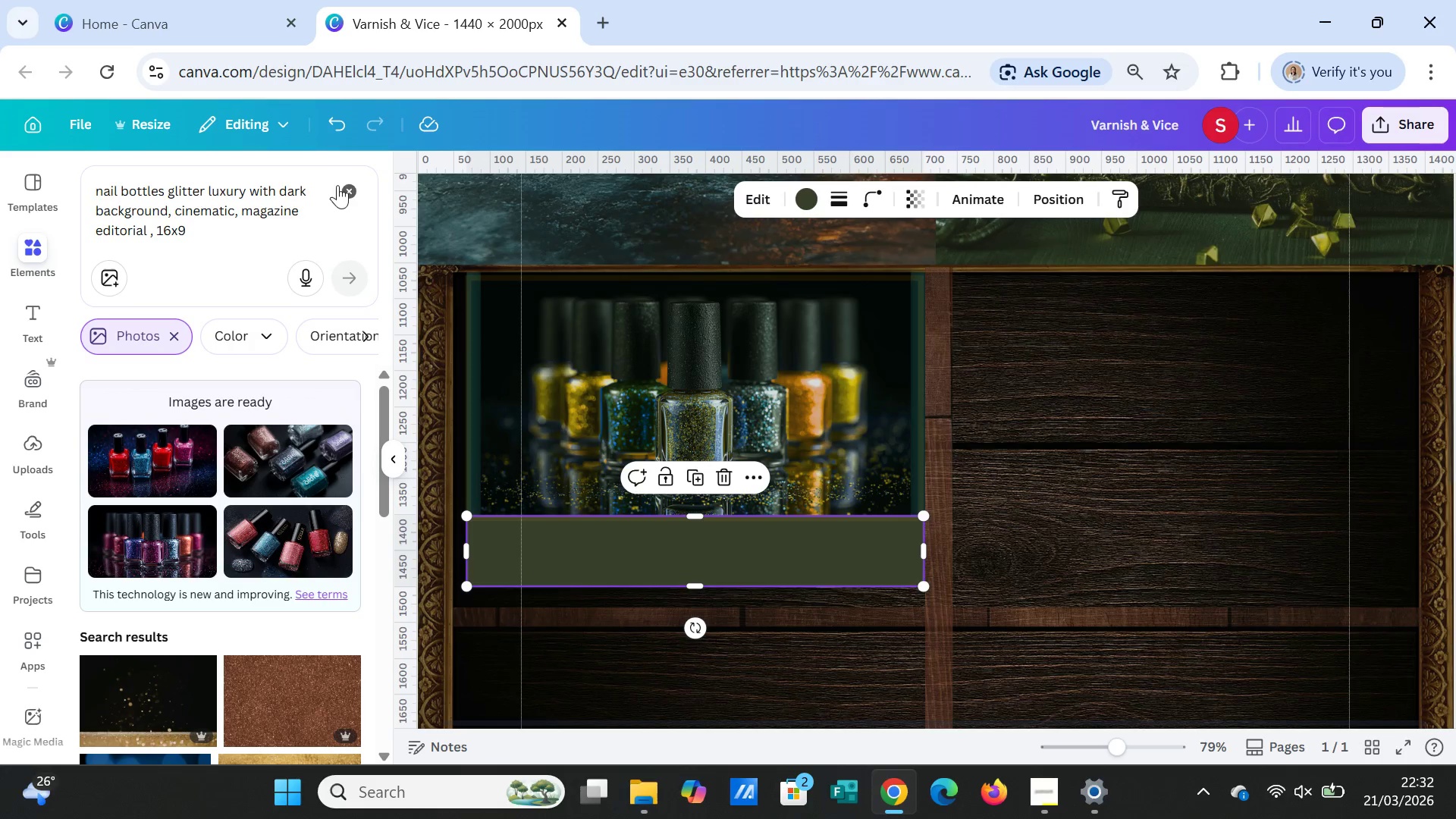 
left_click([344, 186])
 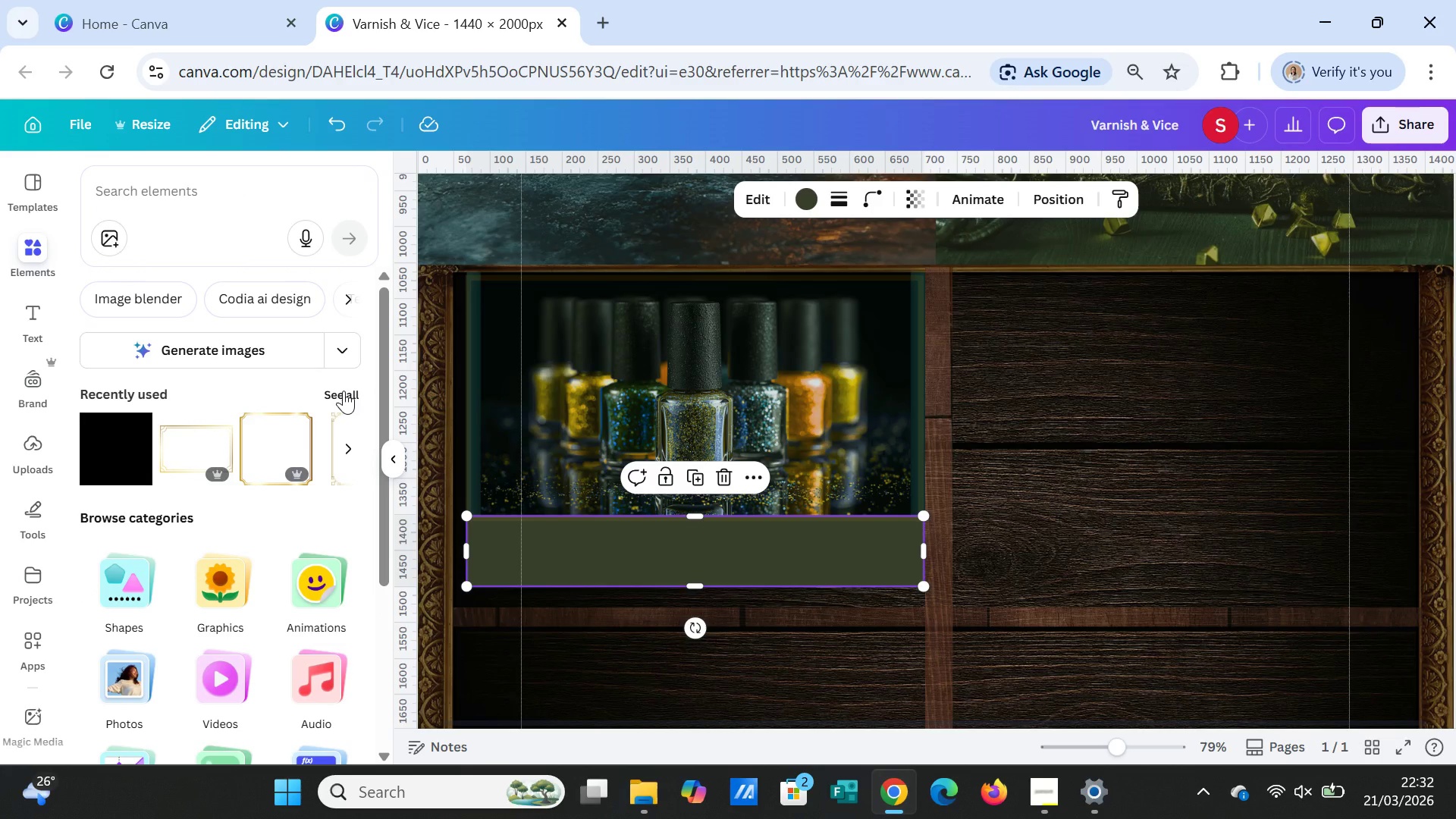 
left_click([344, 391])
 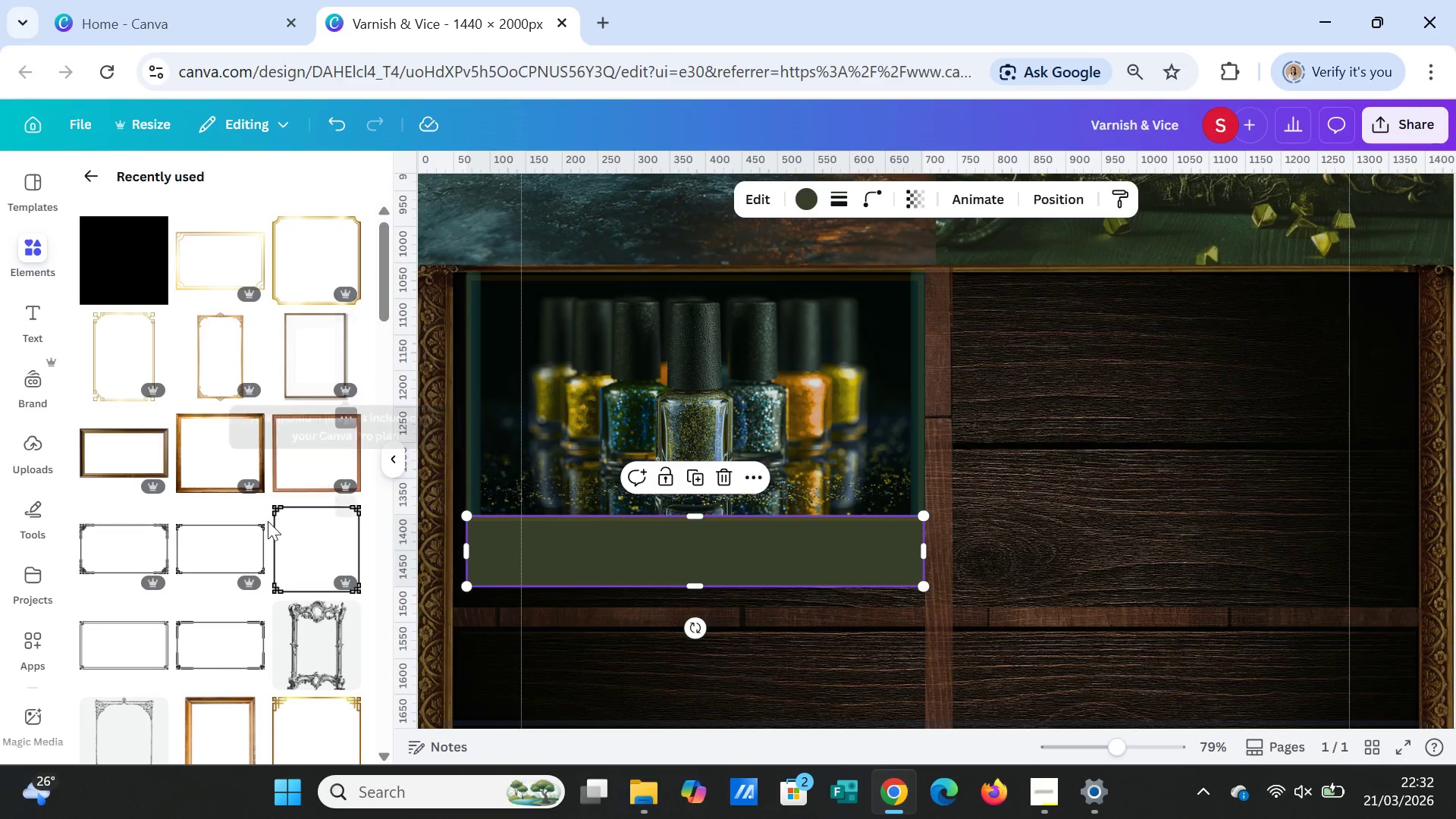 
scroll: coordinate [267, 579], scroll_direction: down, amount: 2.0
 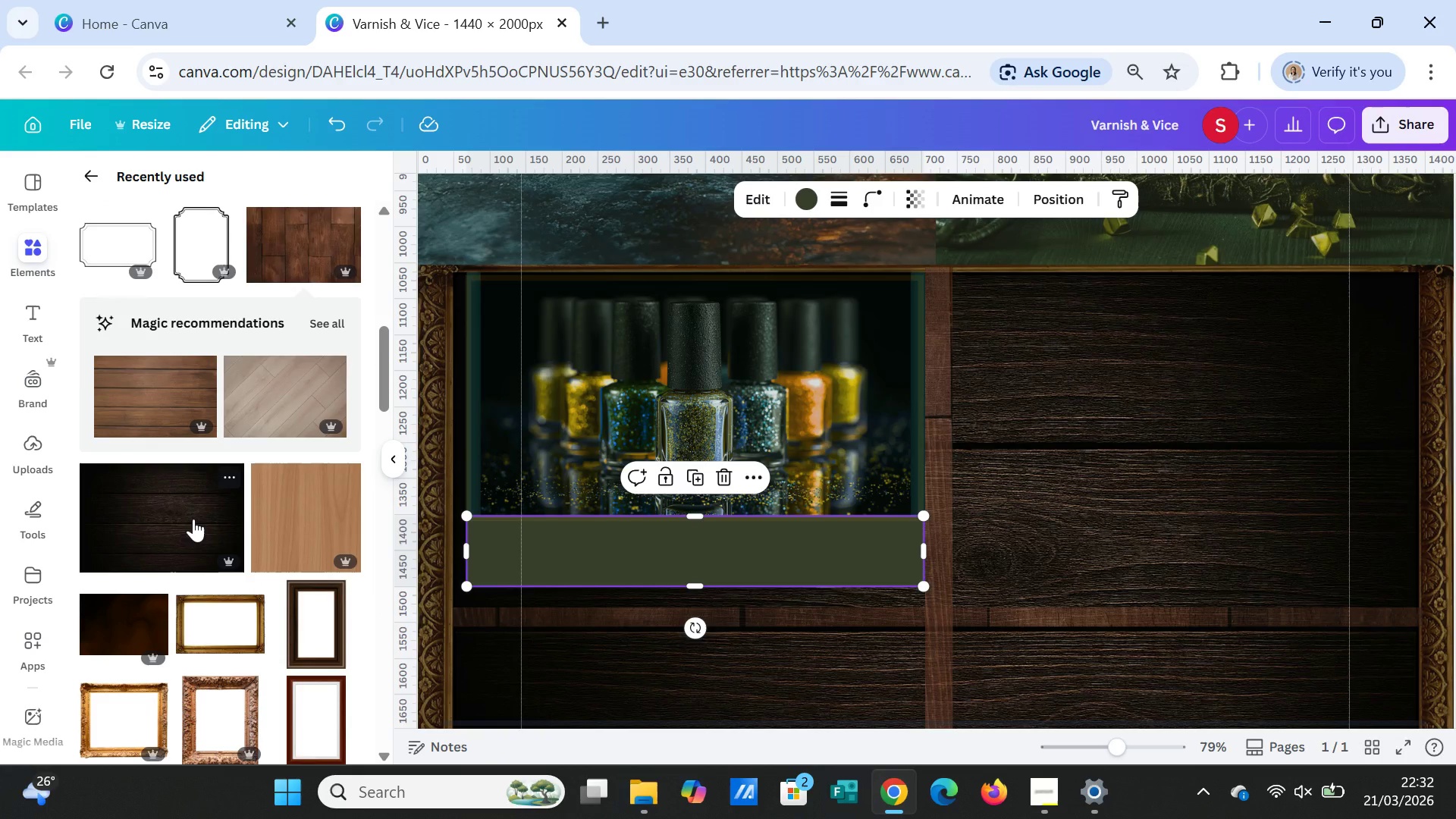 
left_click([193, 519])
 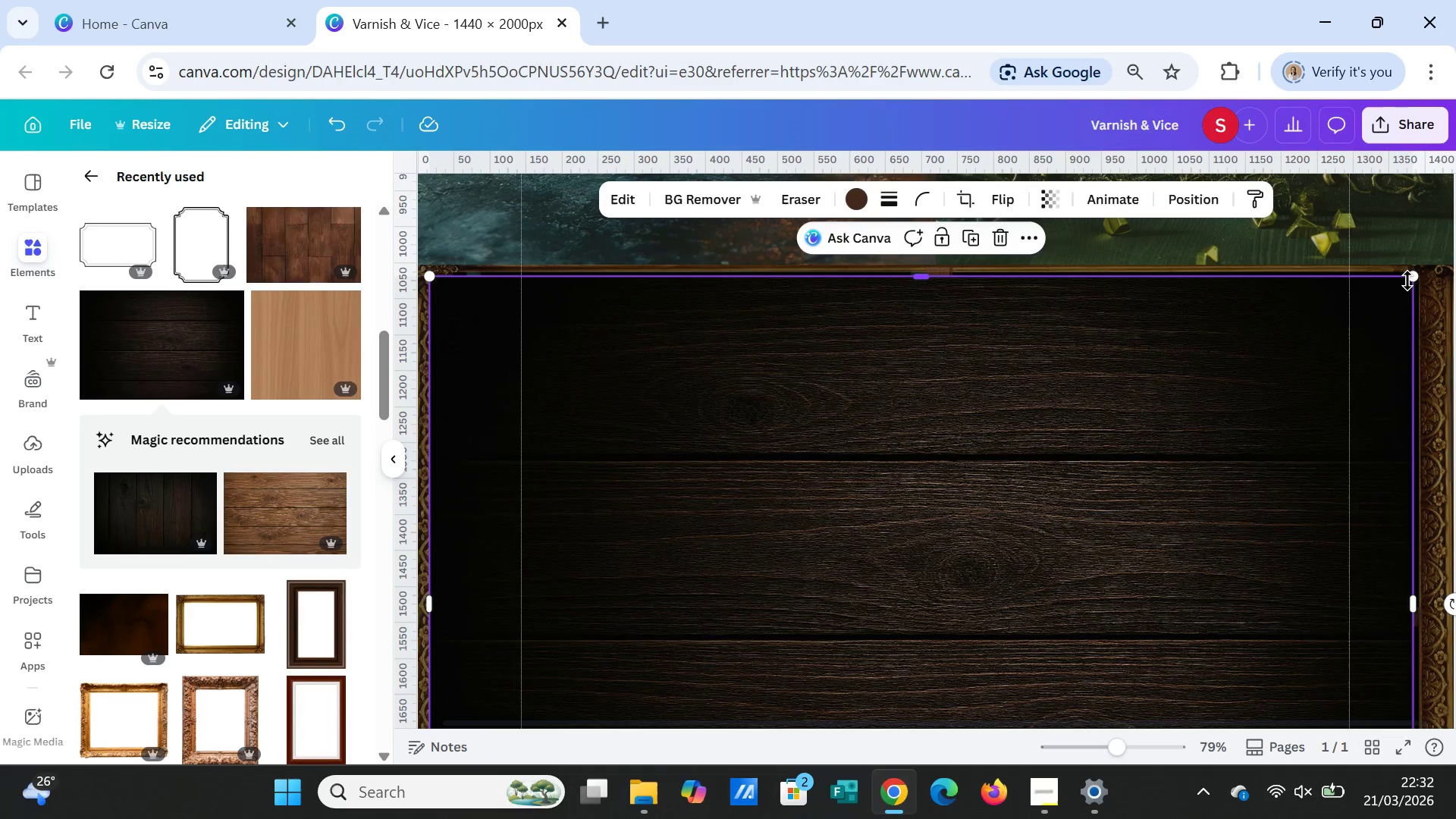 
left_click_drag(start_coordinate=[1417, 278], to_coordinate=[881, 620])
 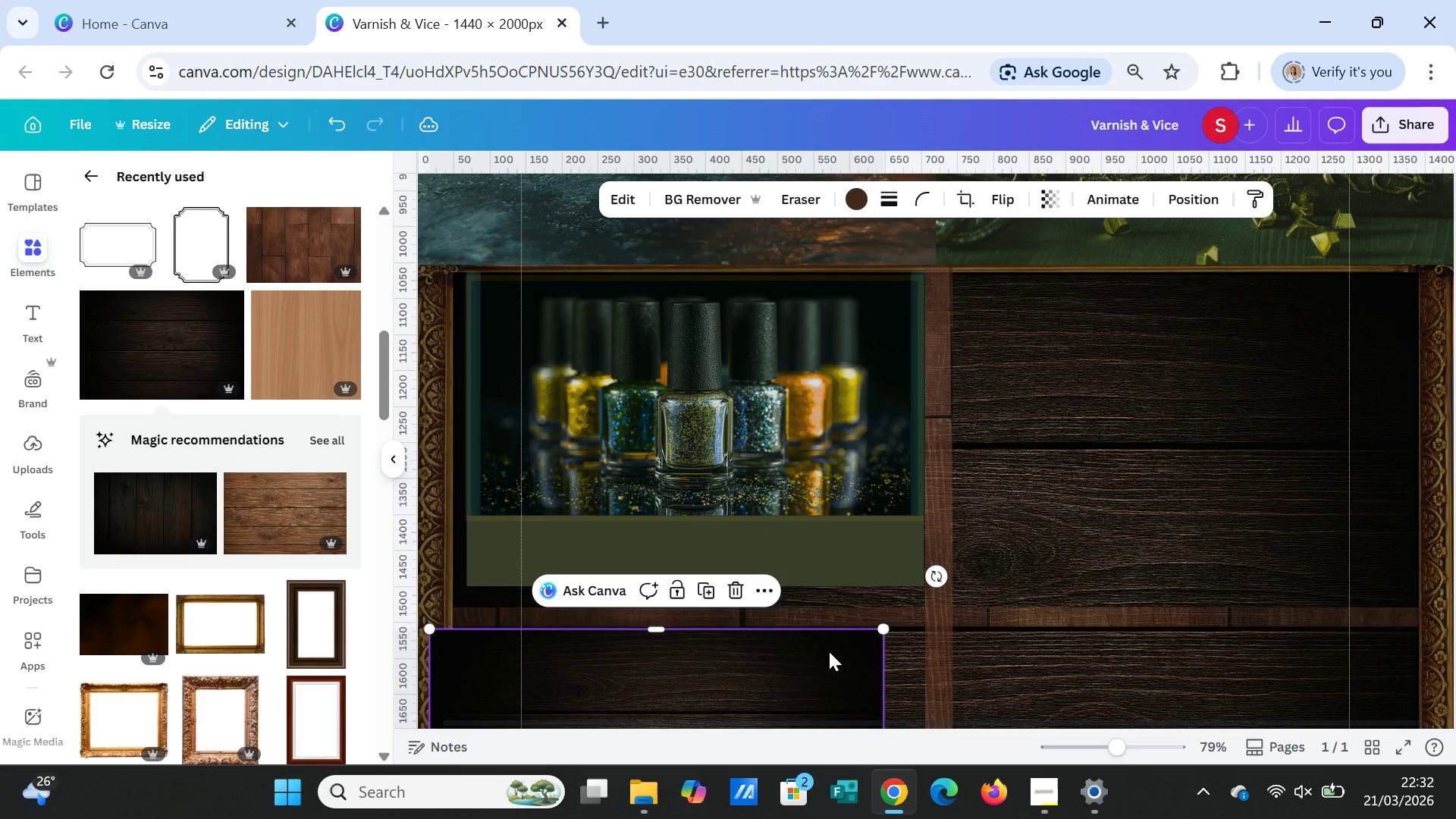 
left_click_drag(start_coordinate=[829, 651], to_coordinate=[863, 543])
 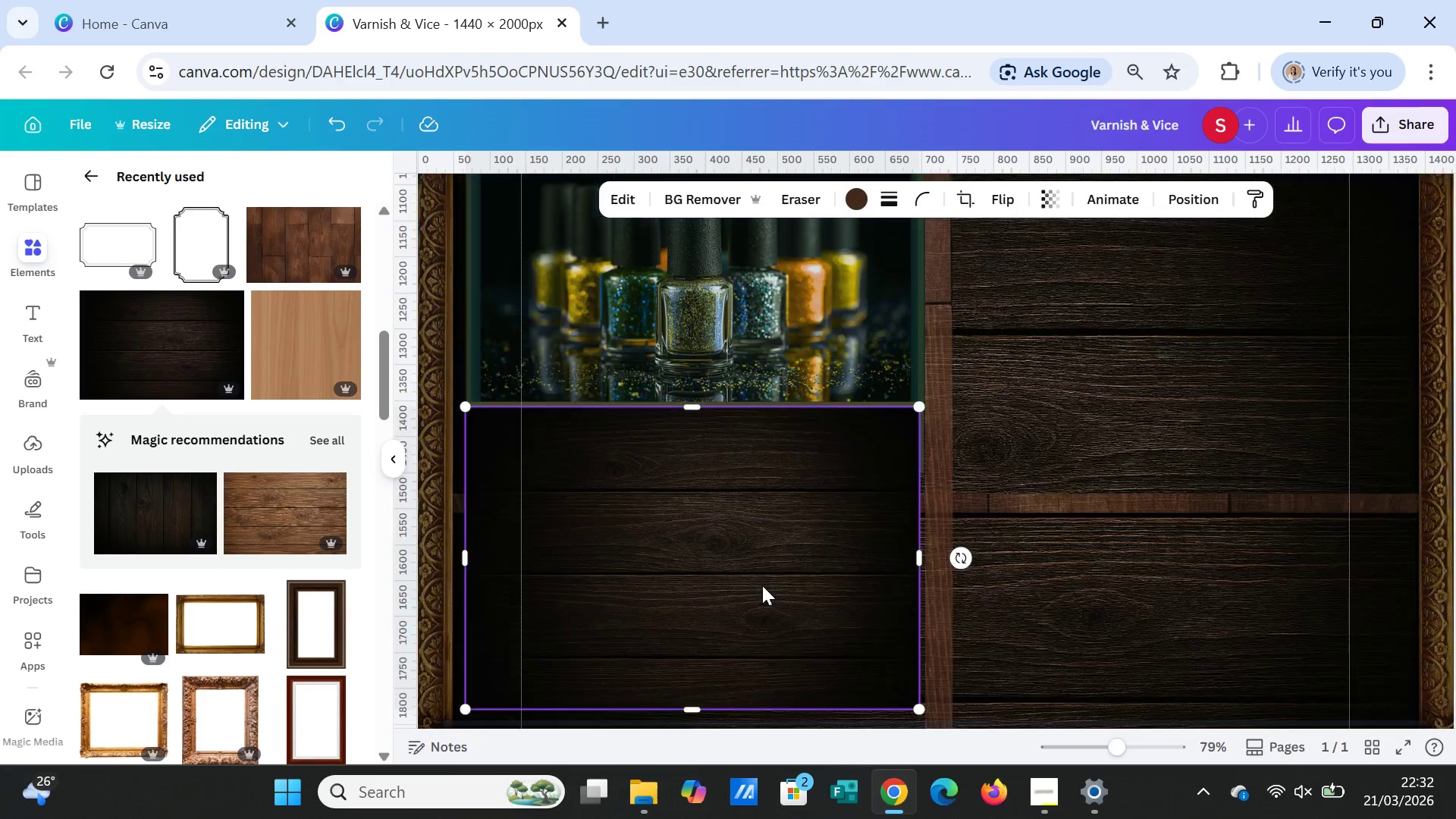 
scroll: coordinate [762, 585], scroll_direction: down, amount: 1.0
 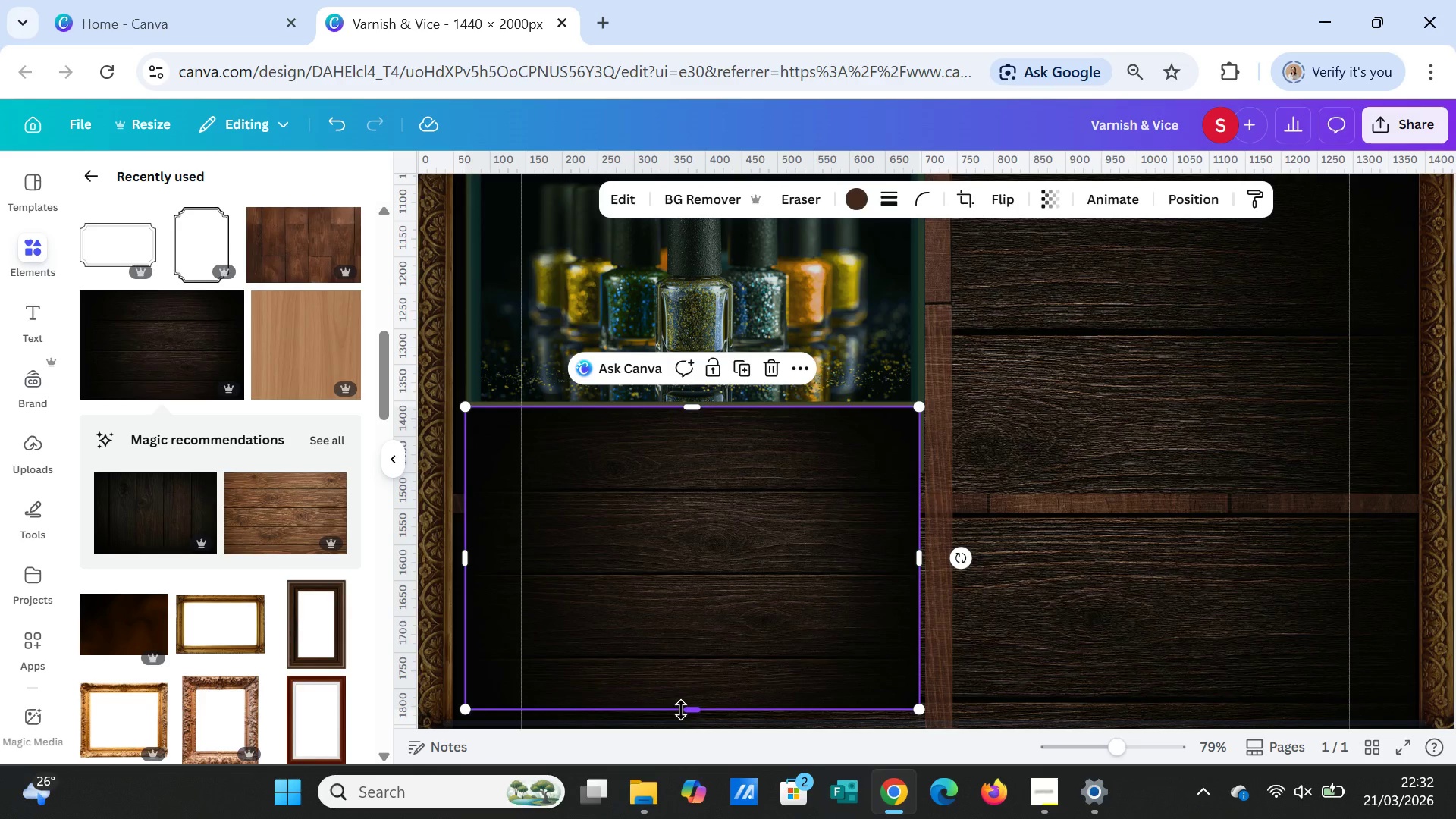 
left_click_drag(start_coordinate=[681, 710], to_coordinate=[708, 469])
 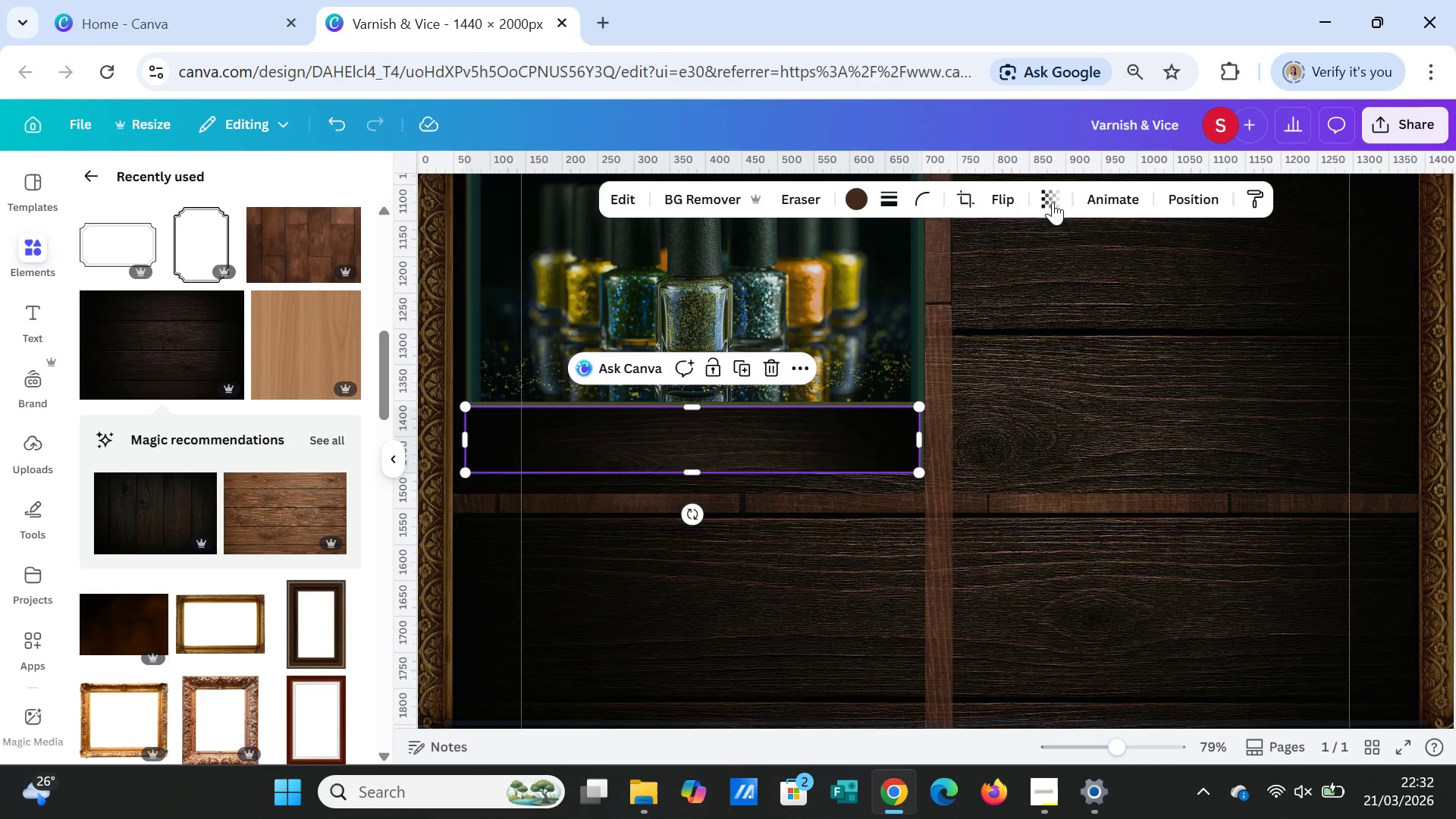 
left_click([1054, 199])
 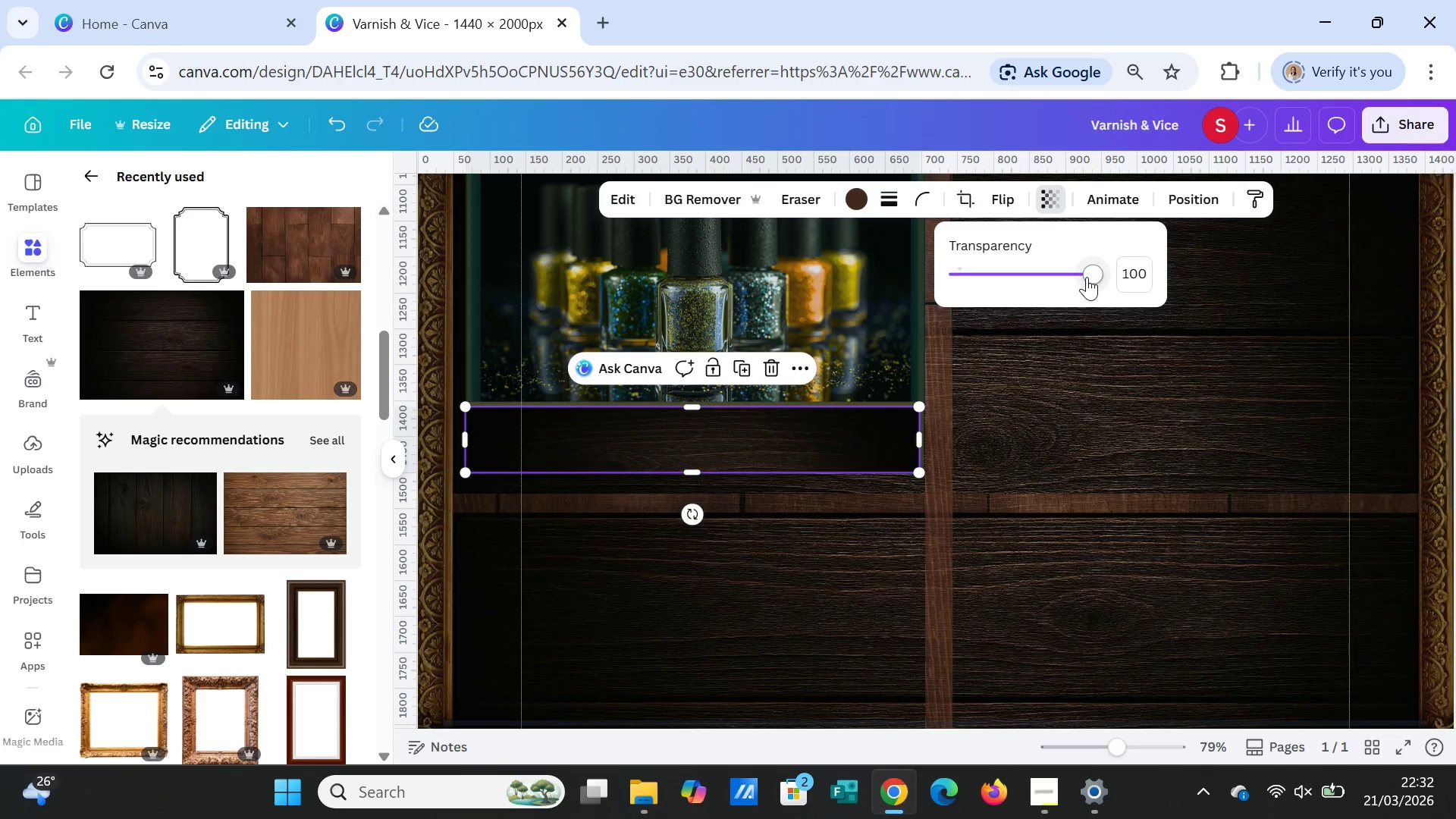 
left_click_drag(start_coordinate=[1087, 277], to_coordinate=[1026, 270])
 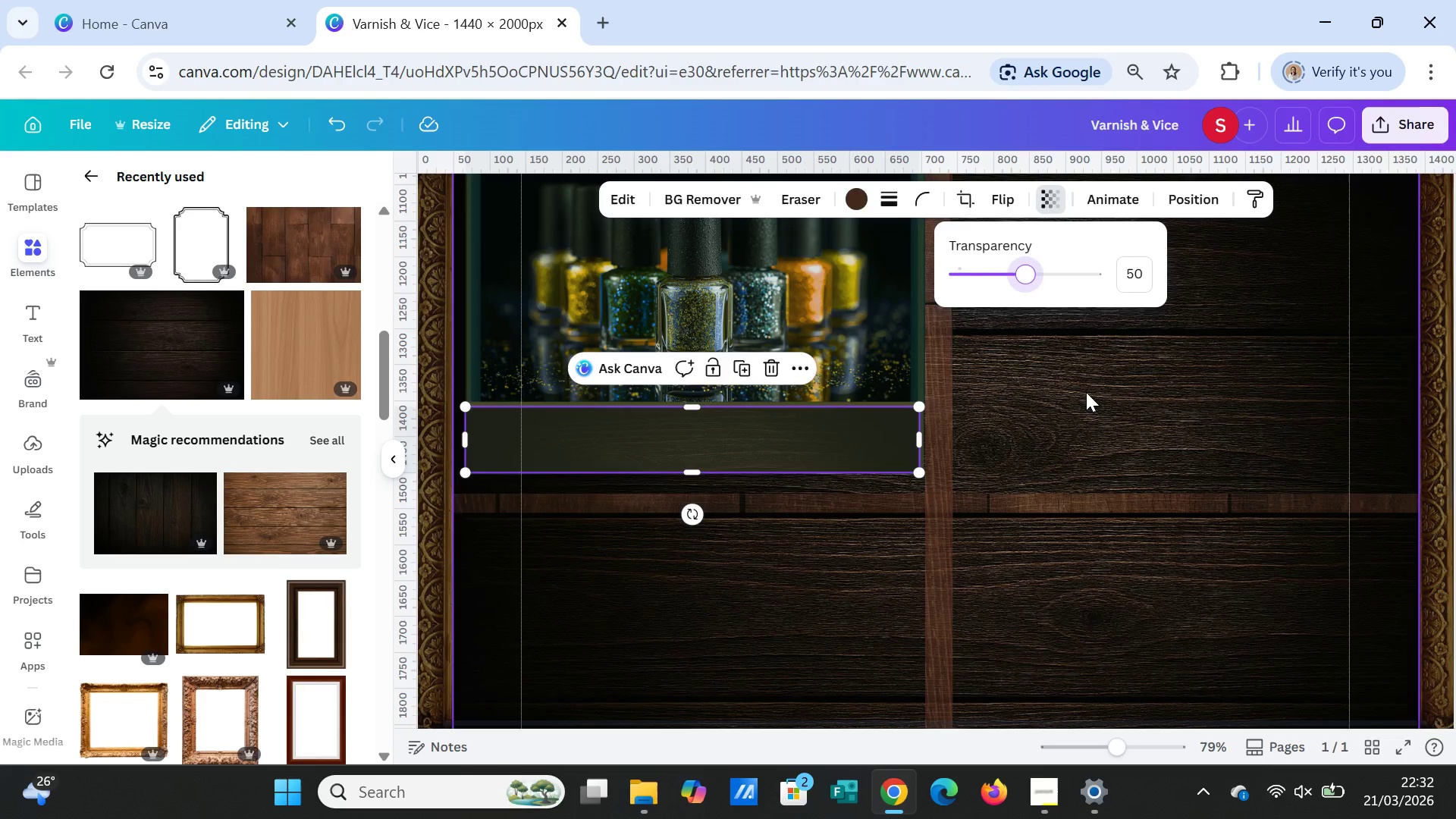 
left_click([1086, 392])
 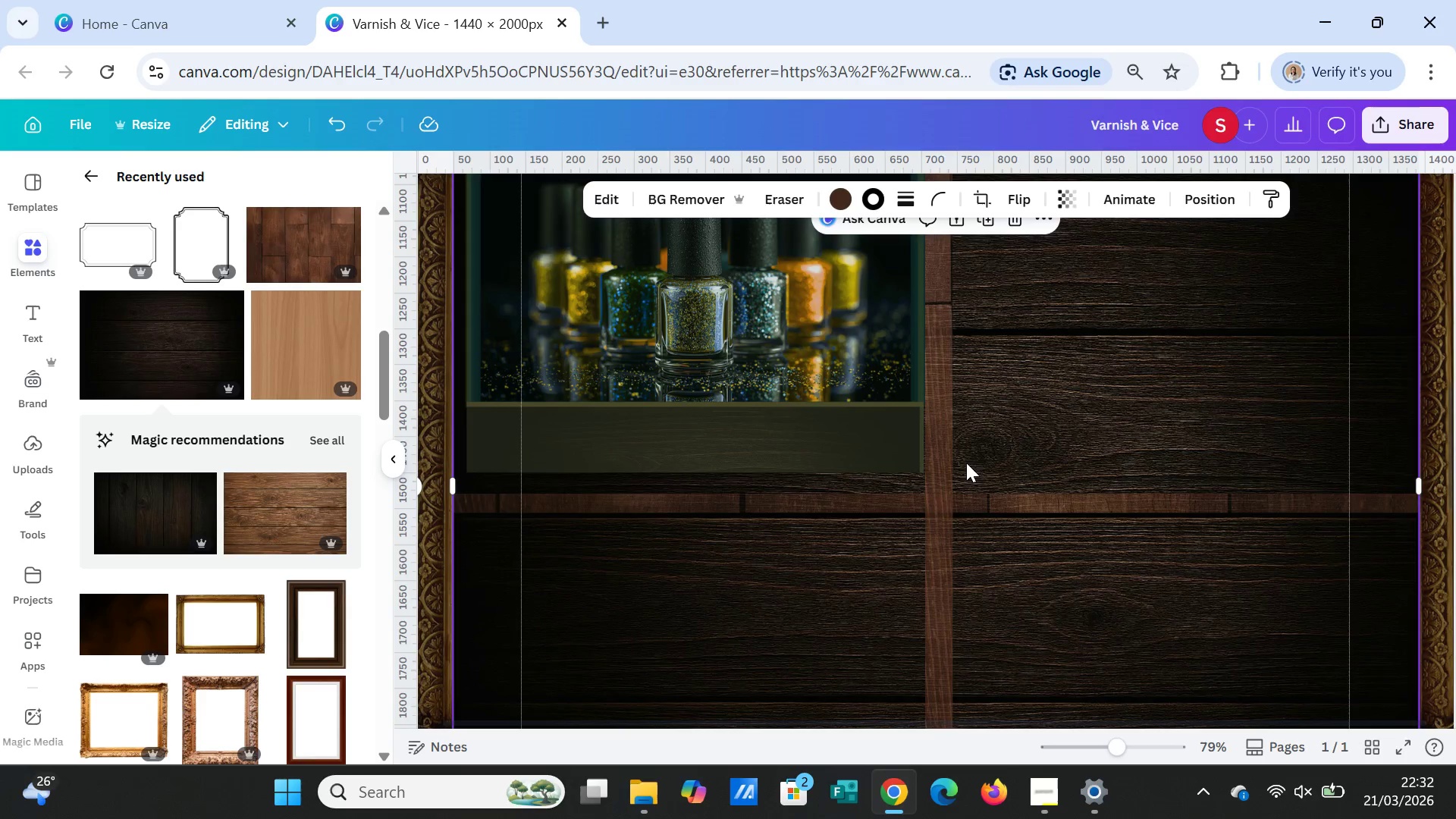 
left_click([850, 445])
 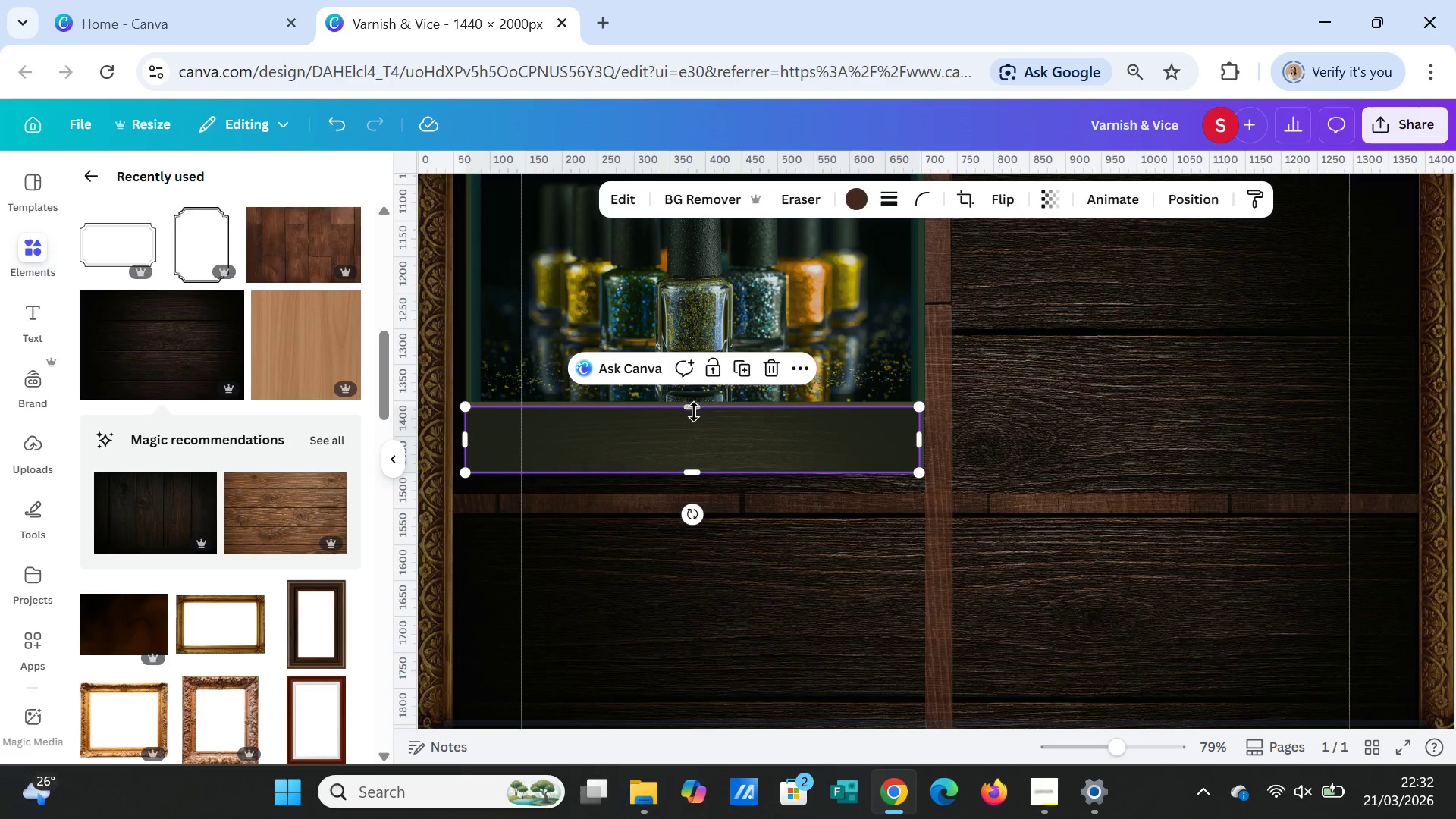 
left_click_drag(start_coordinate=[694, 406], to_coordinate=[694, 400])
 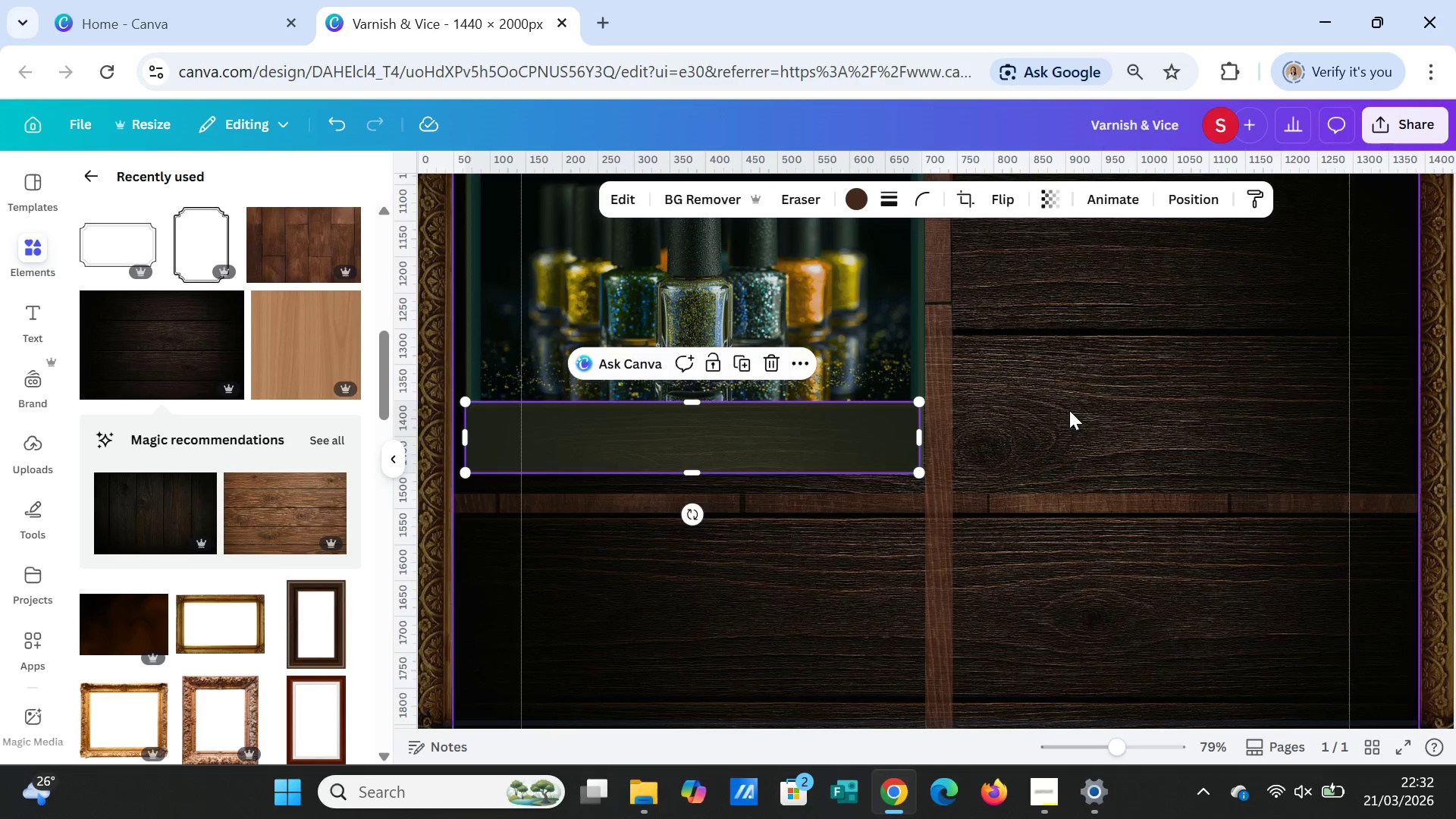 
left_click([1069, 410])
 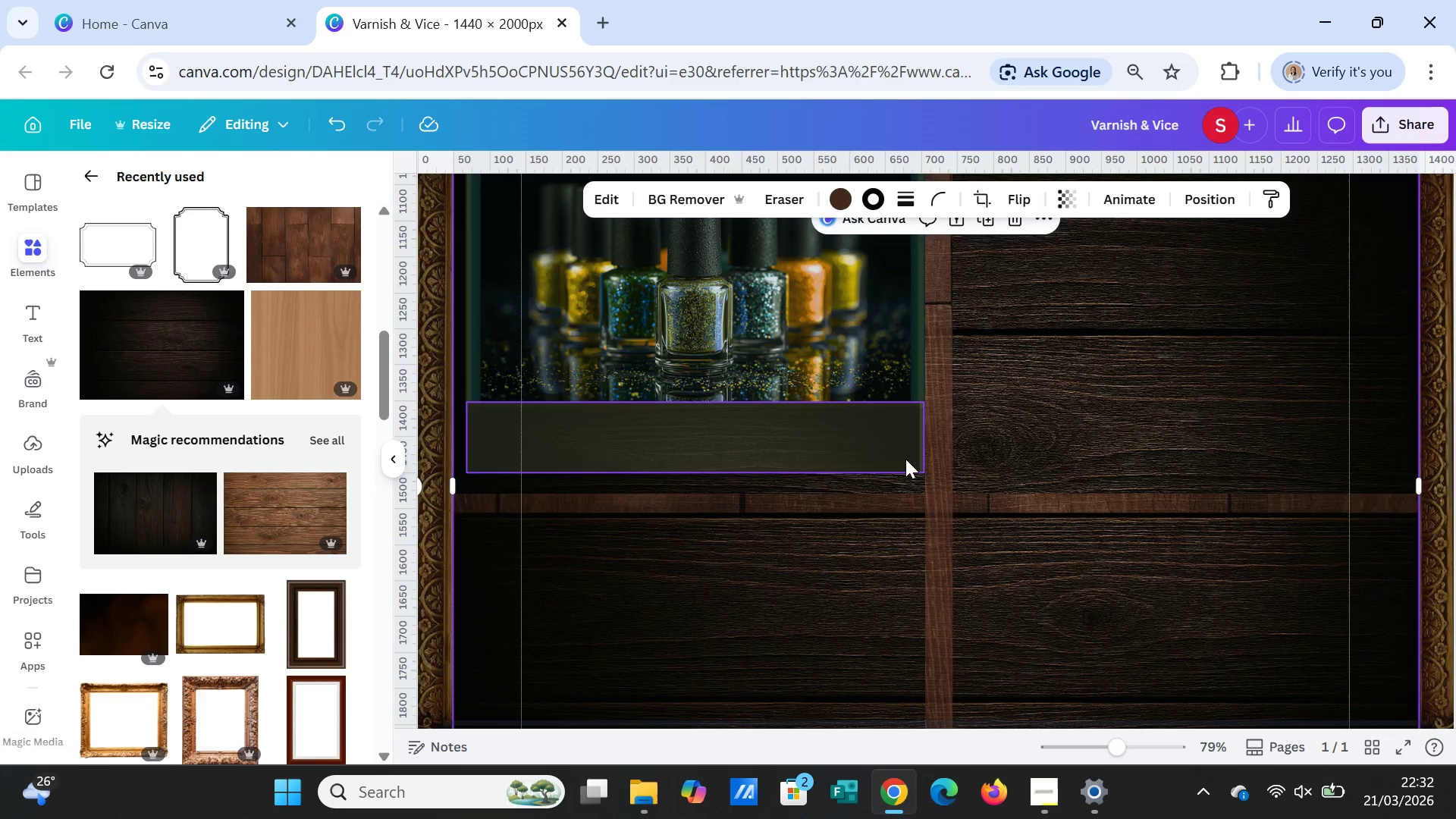 
left_click([890, 456])
 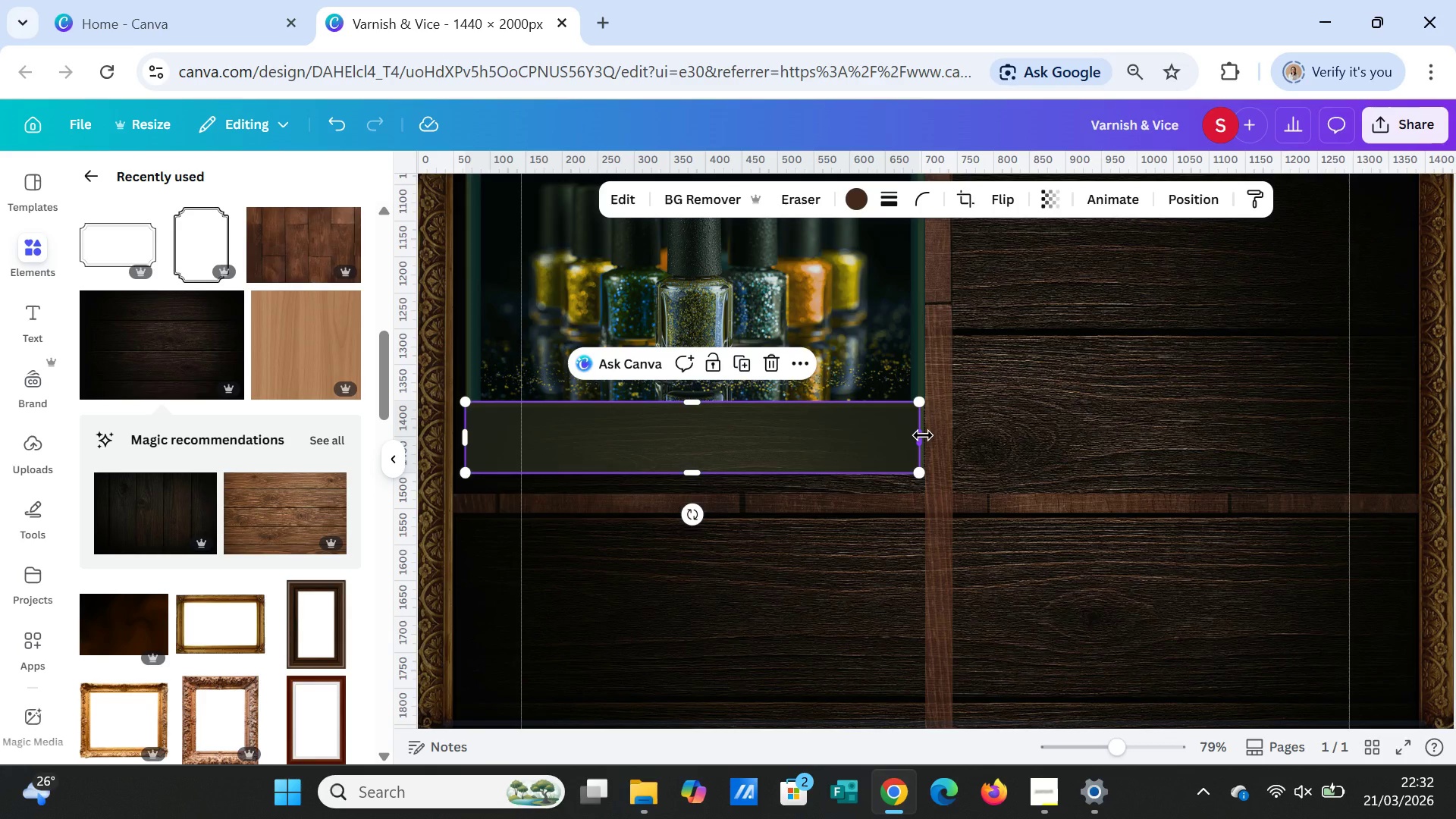 
left_click_drag(start_coordinate=[923, 435], to_coordinate=[927, 435])
 